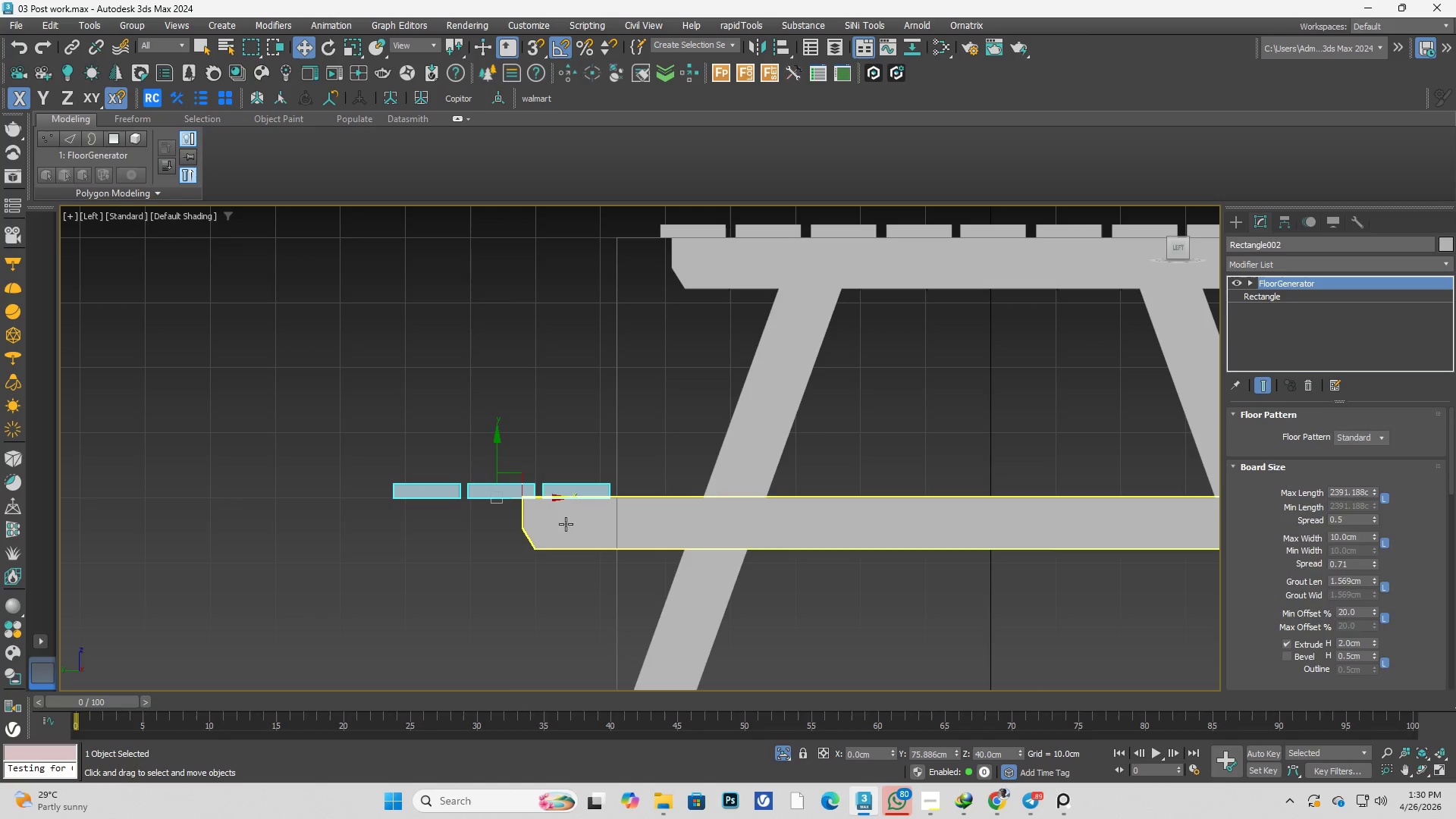 
left_click([566, 525])
 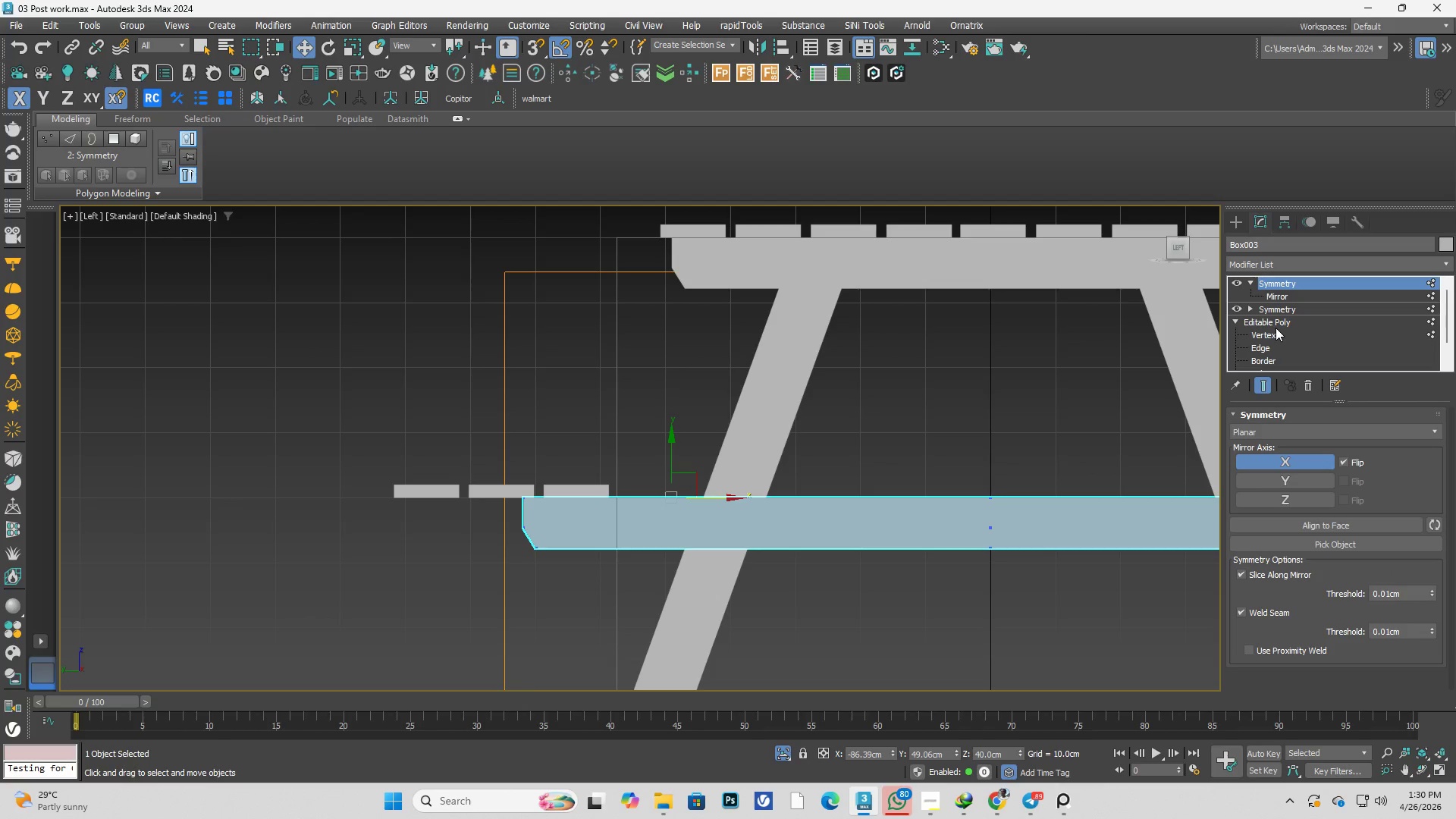 
left_click([1280, 333])
 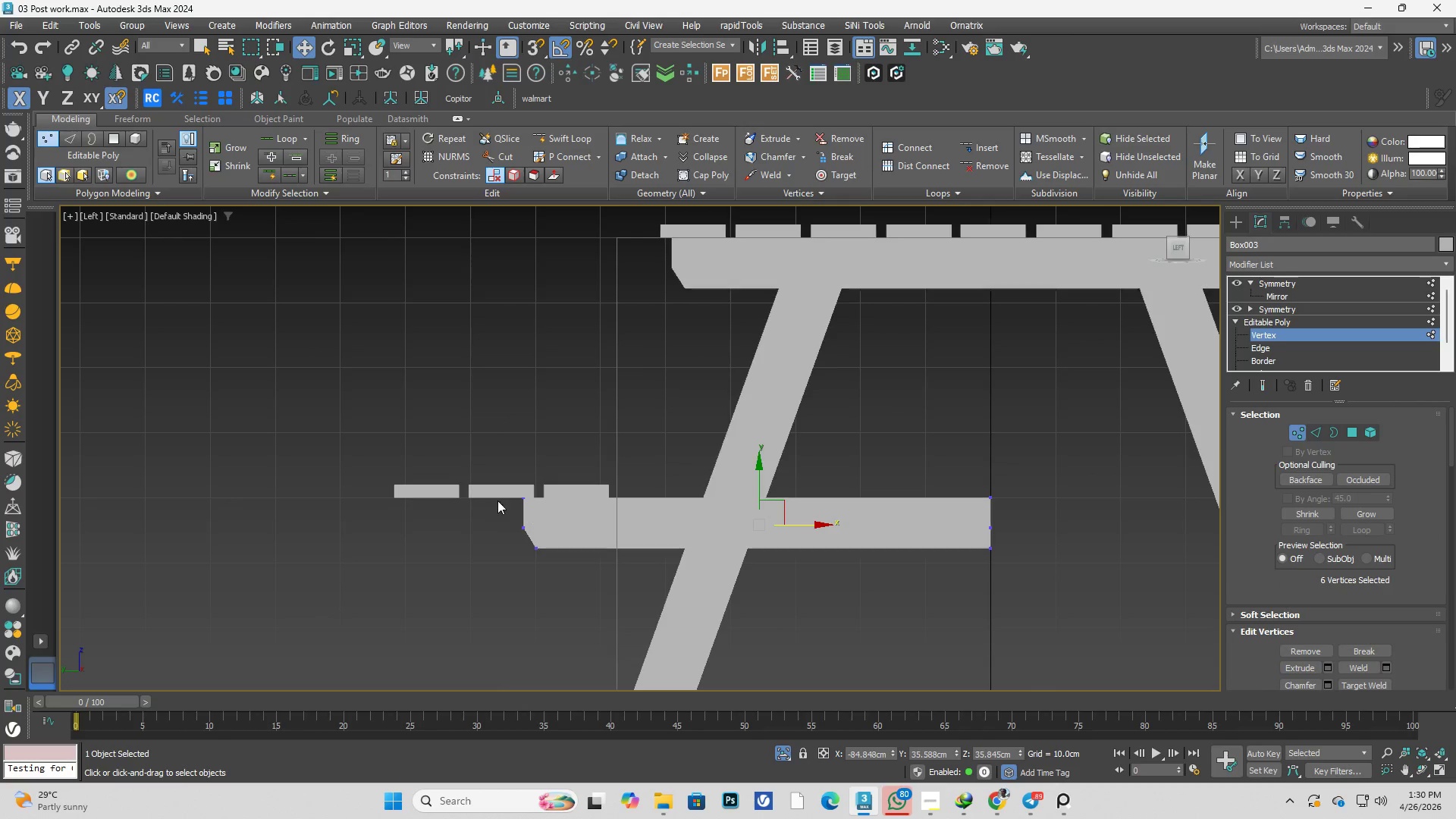 
left_click_drag(start_coordinate=[466, 477], to_coordinate=[590, 575])
 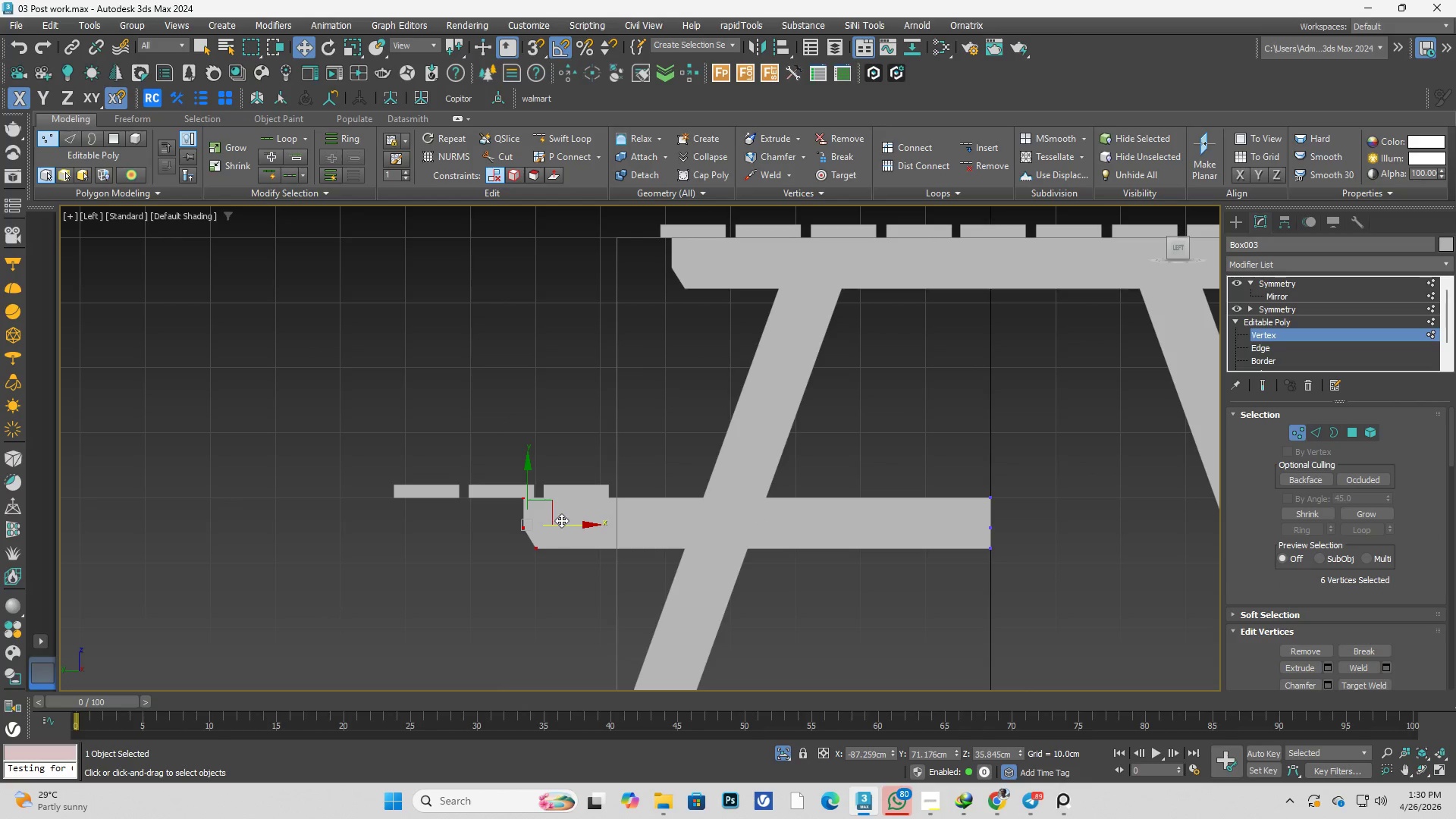 
left_click_drag(start_coordinate=[561, 520], to_coordinate=[444, 527])
 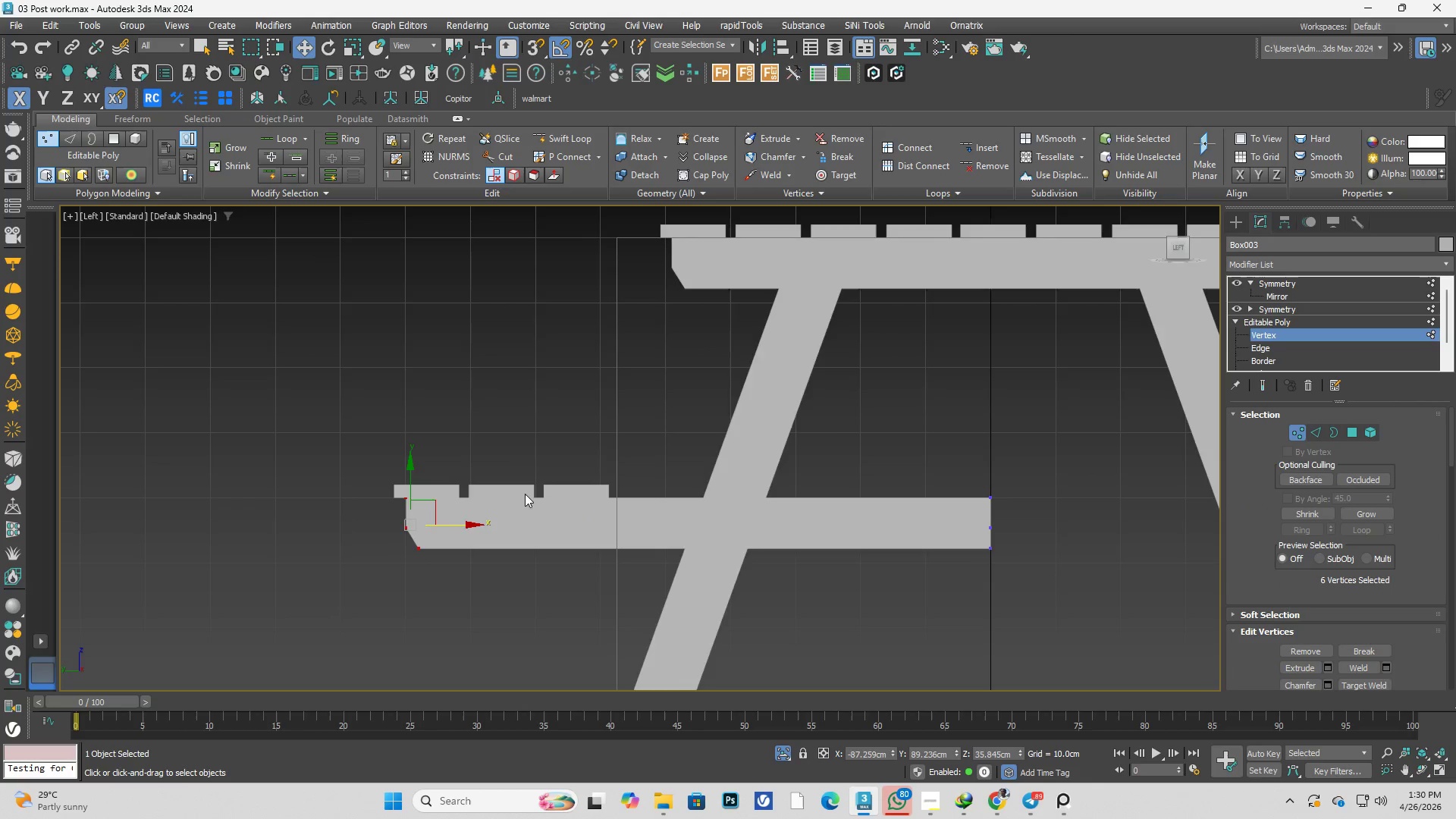 
key(F3)
 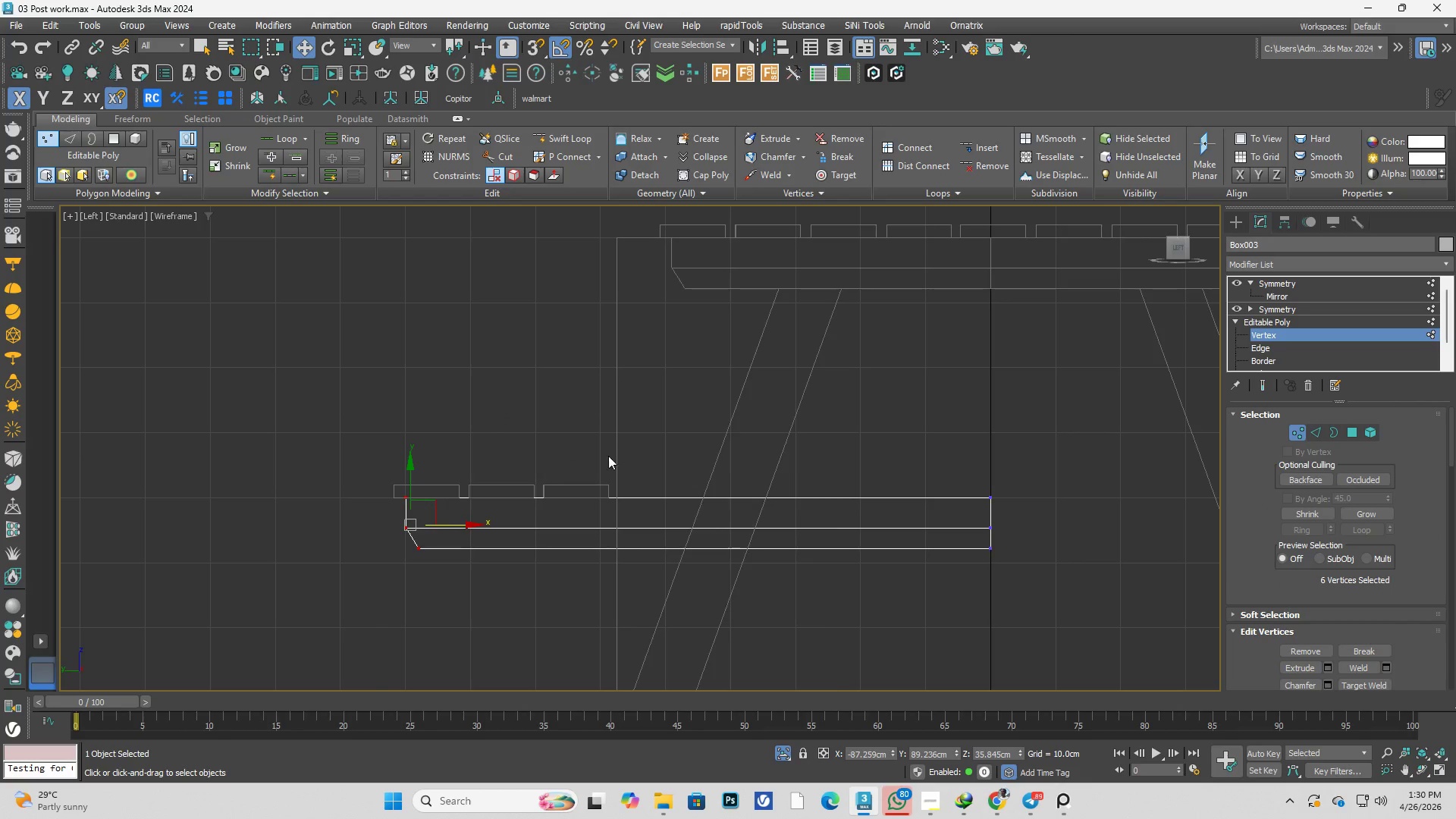 
key(Alt+AltLeft)
 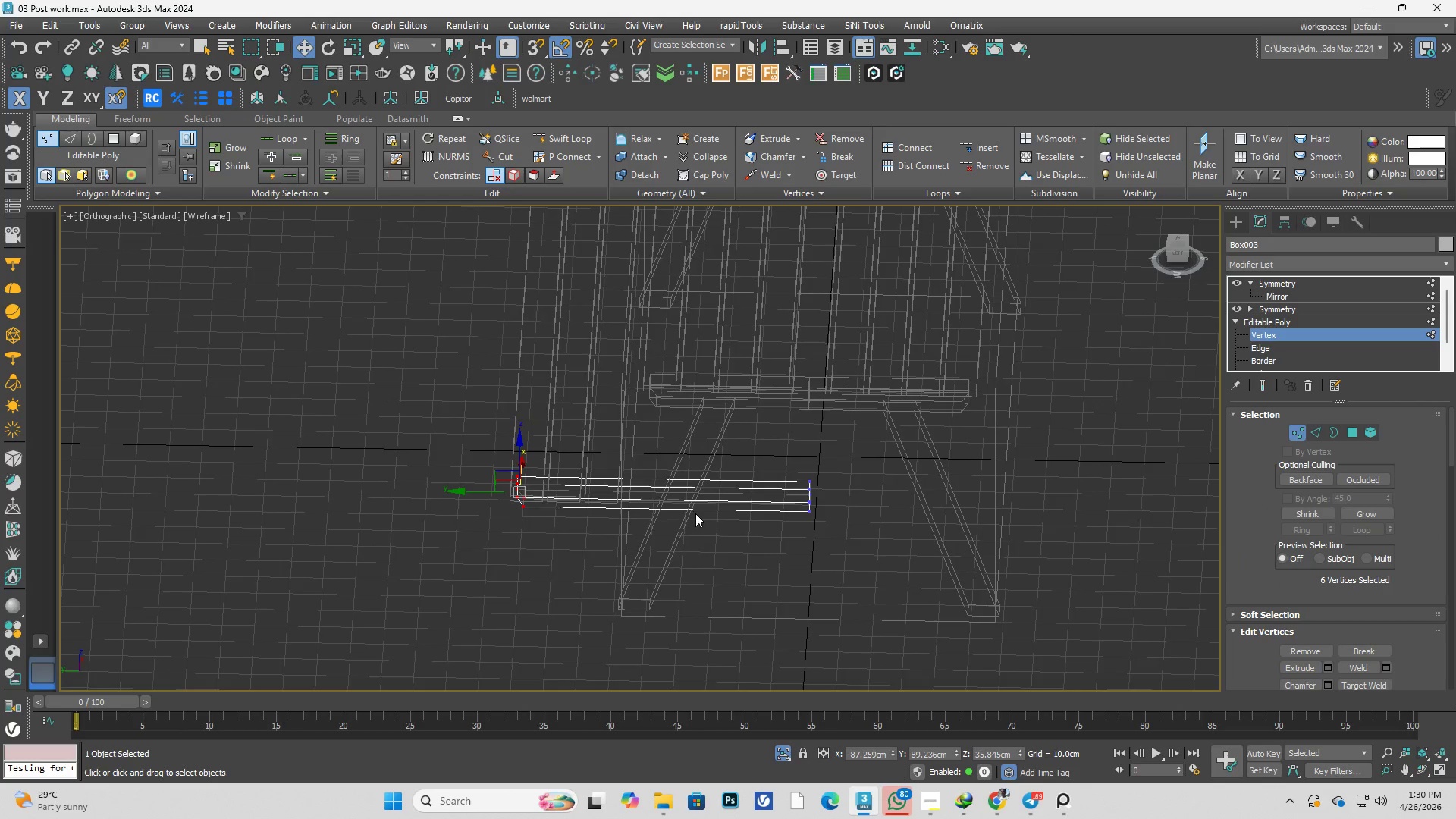 
scroll: coordinate [636, 455], scroll_direction: down, amount: 2.0
 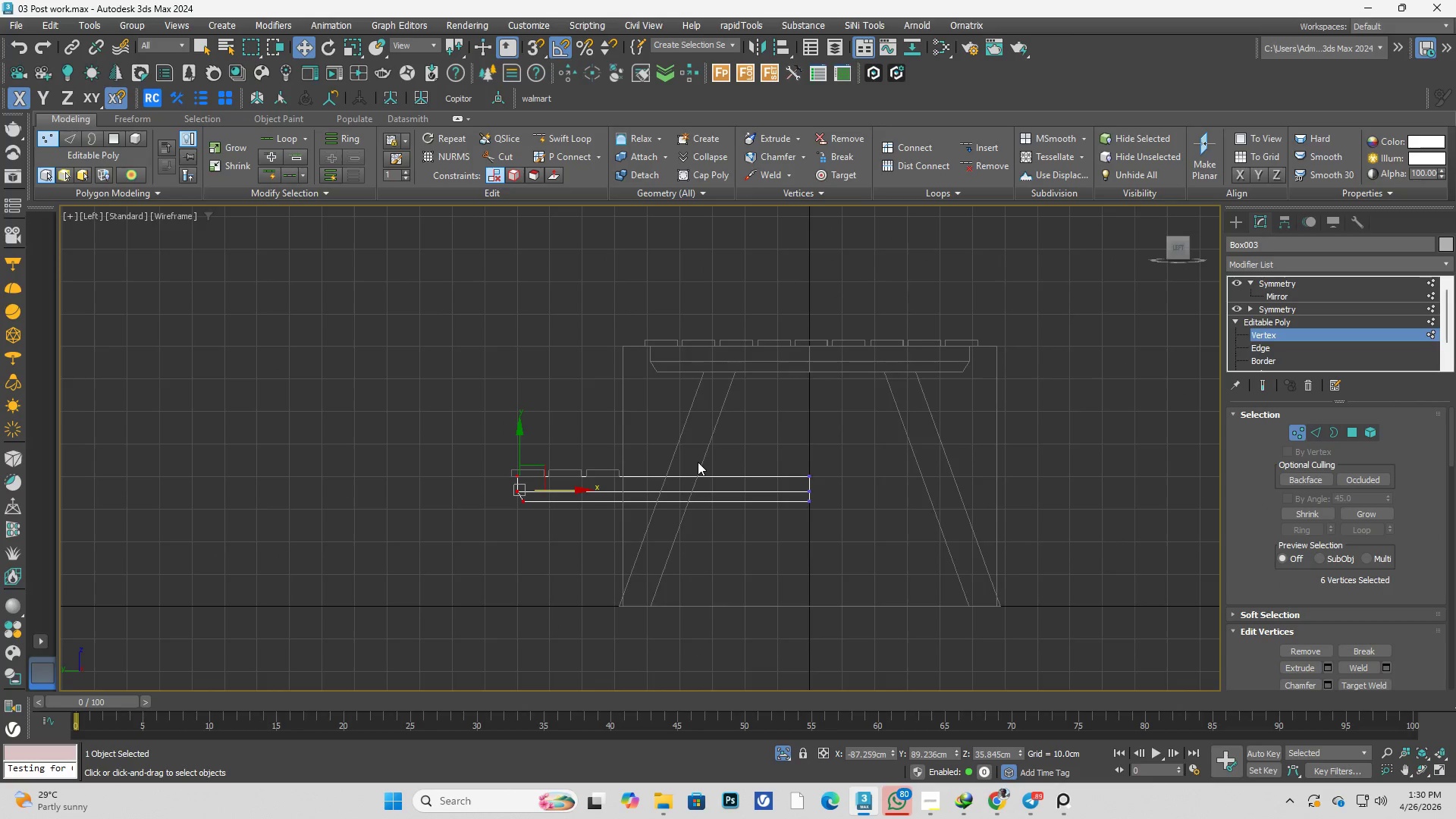 
key(F3)
 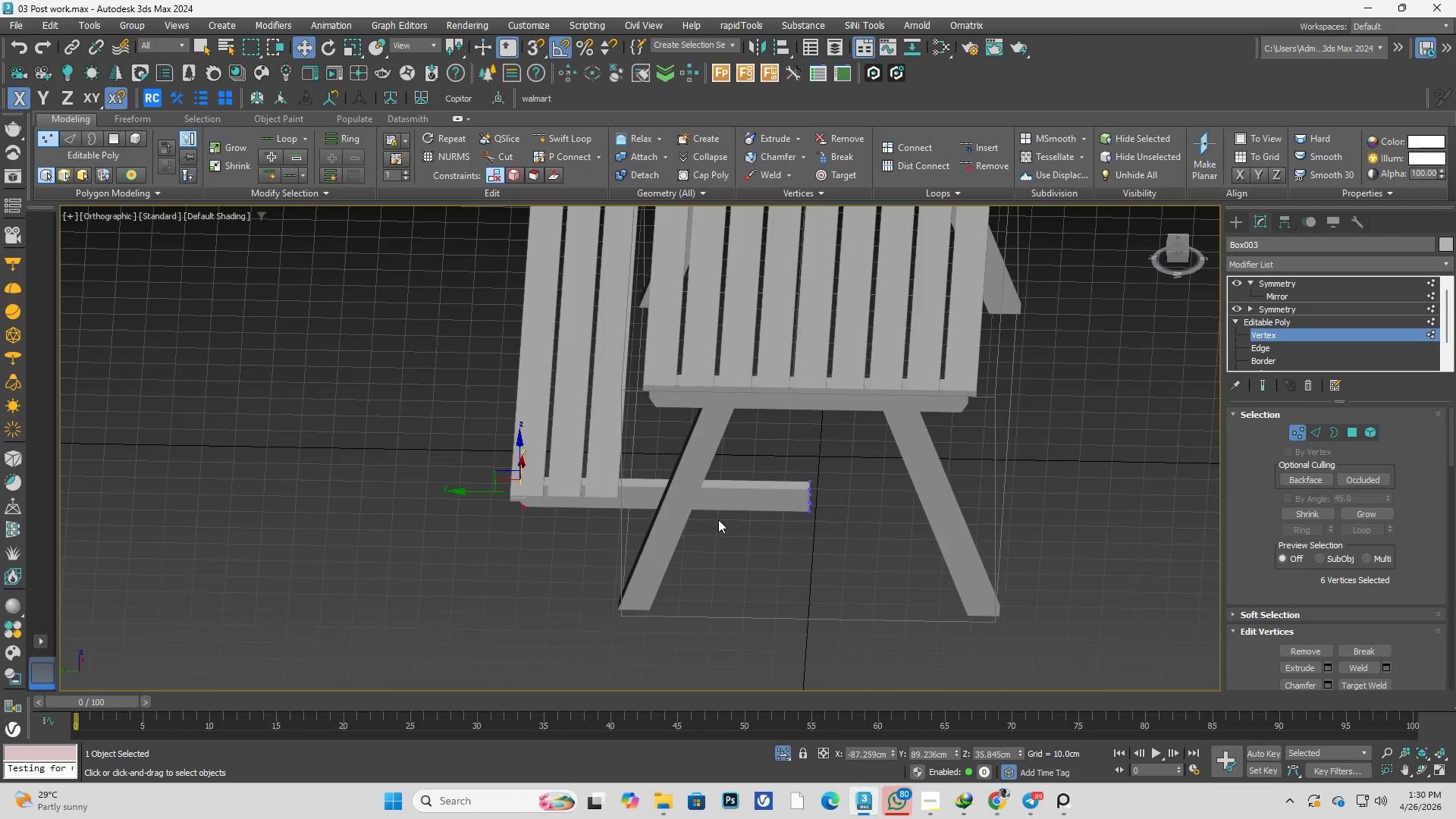 
hold_key(key=AltLeft, duration=0.31)
 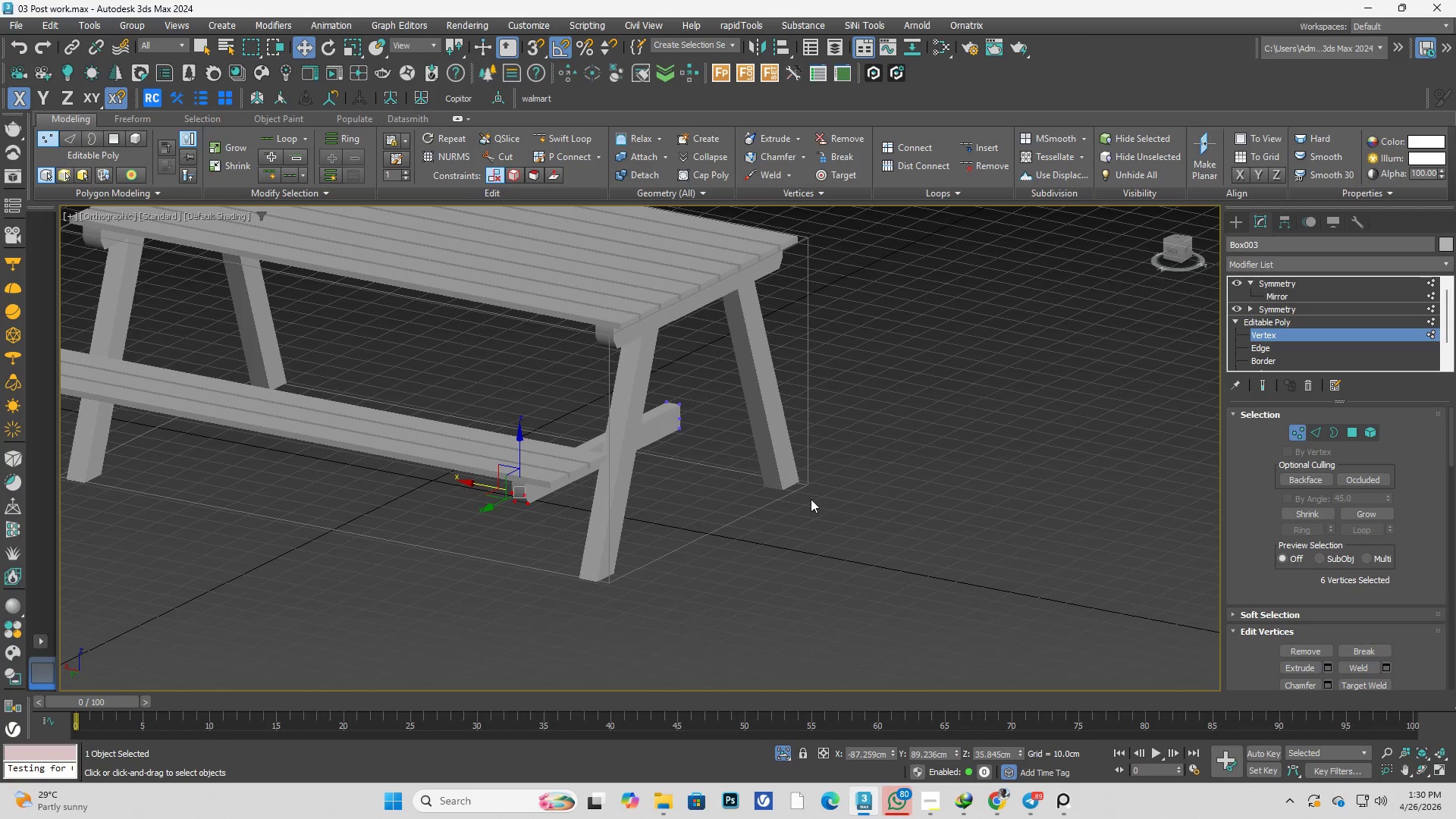 
key(Alt+AltLeft)
 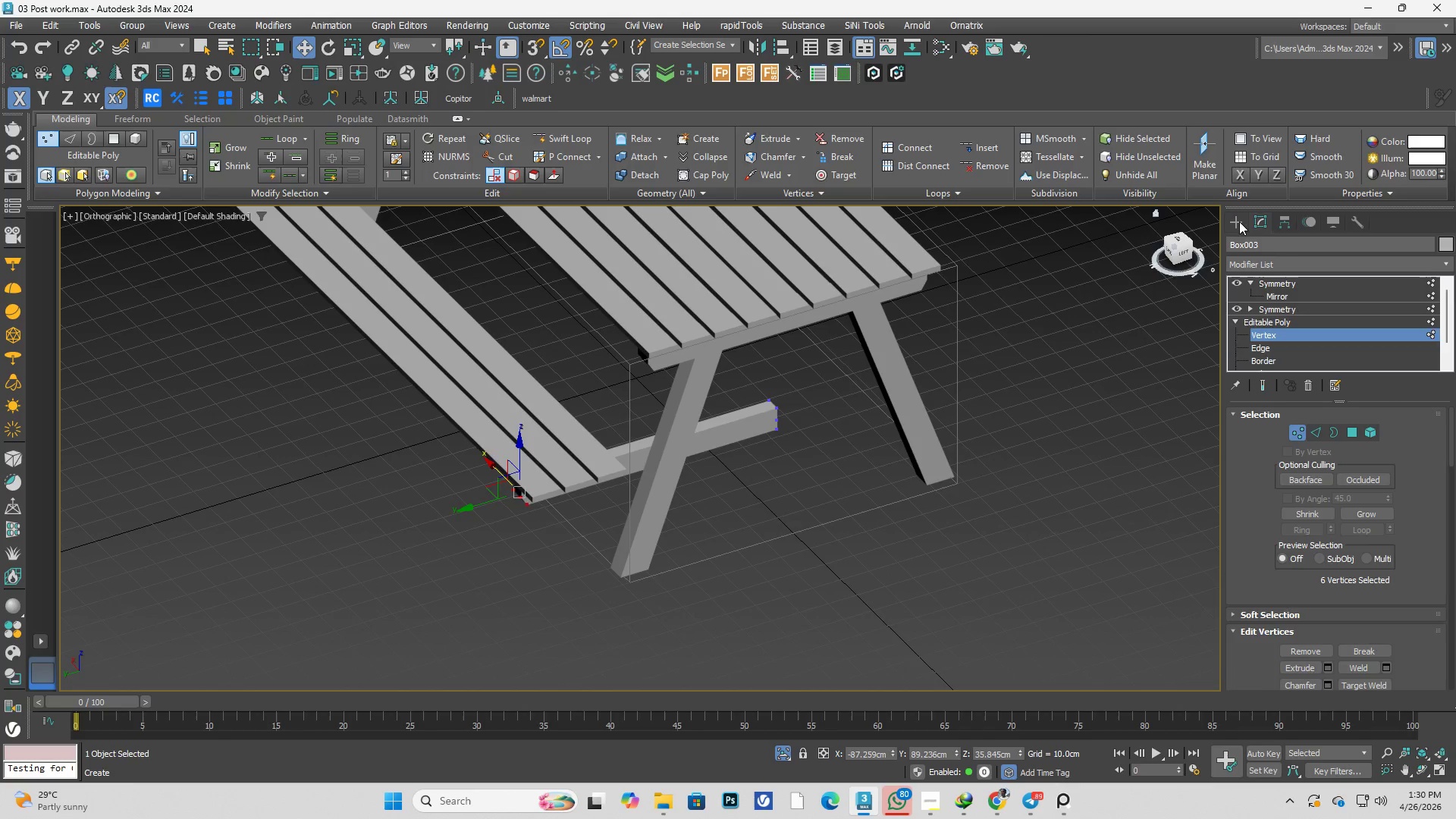 
double_click([1068, 570])
 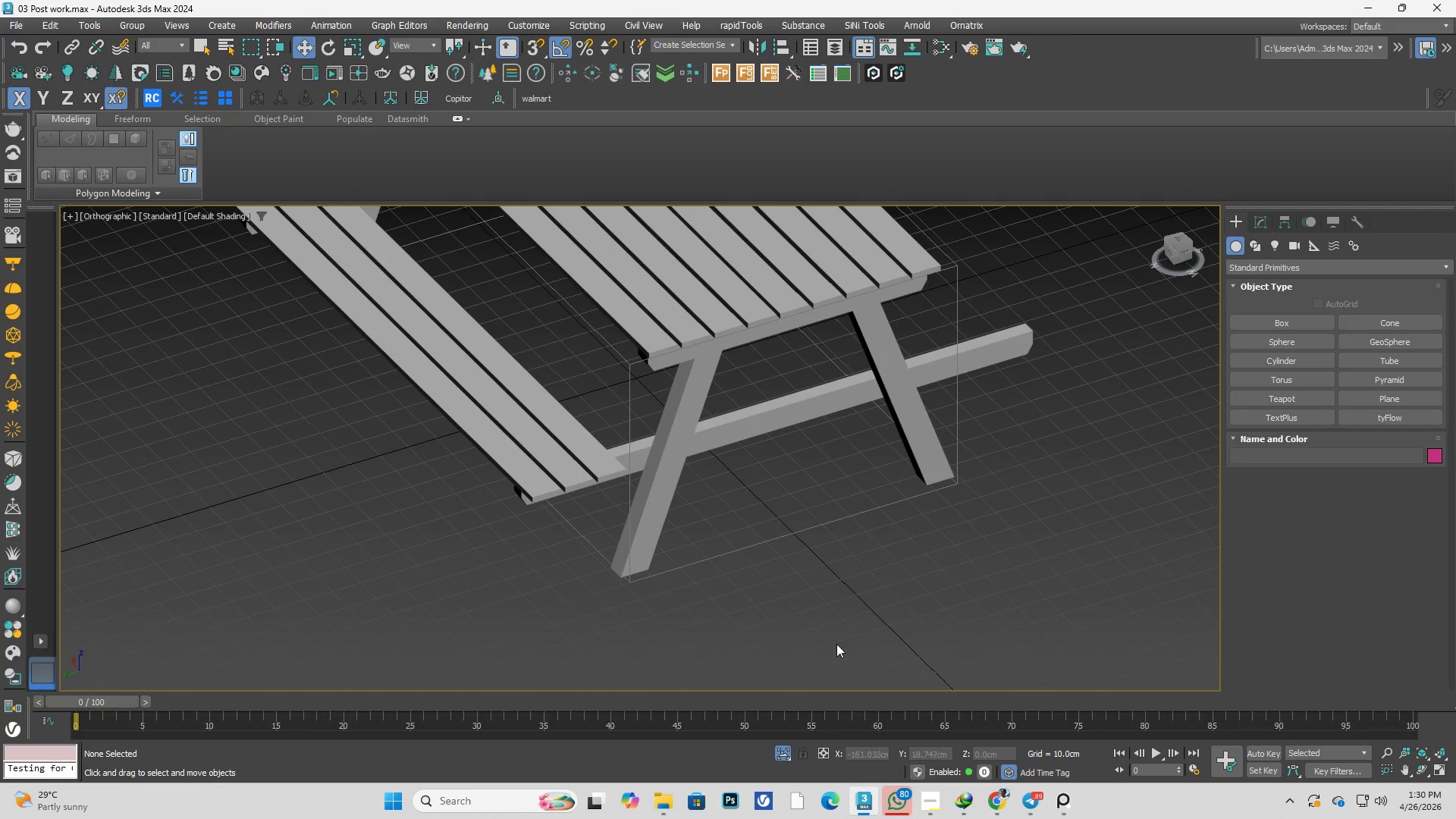 
scroll: coordinate [820, 644], scroll_direction: down, amount: 2.0
 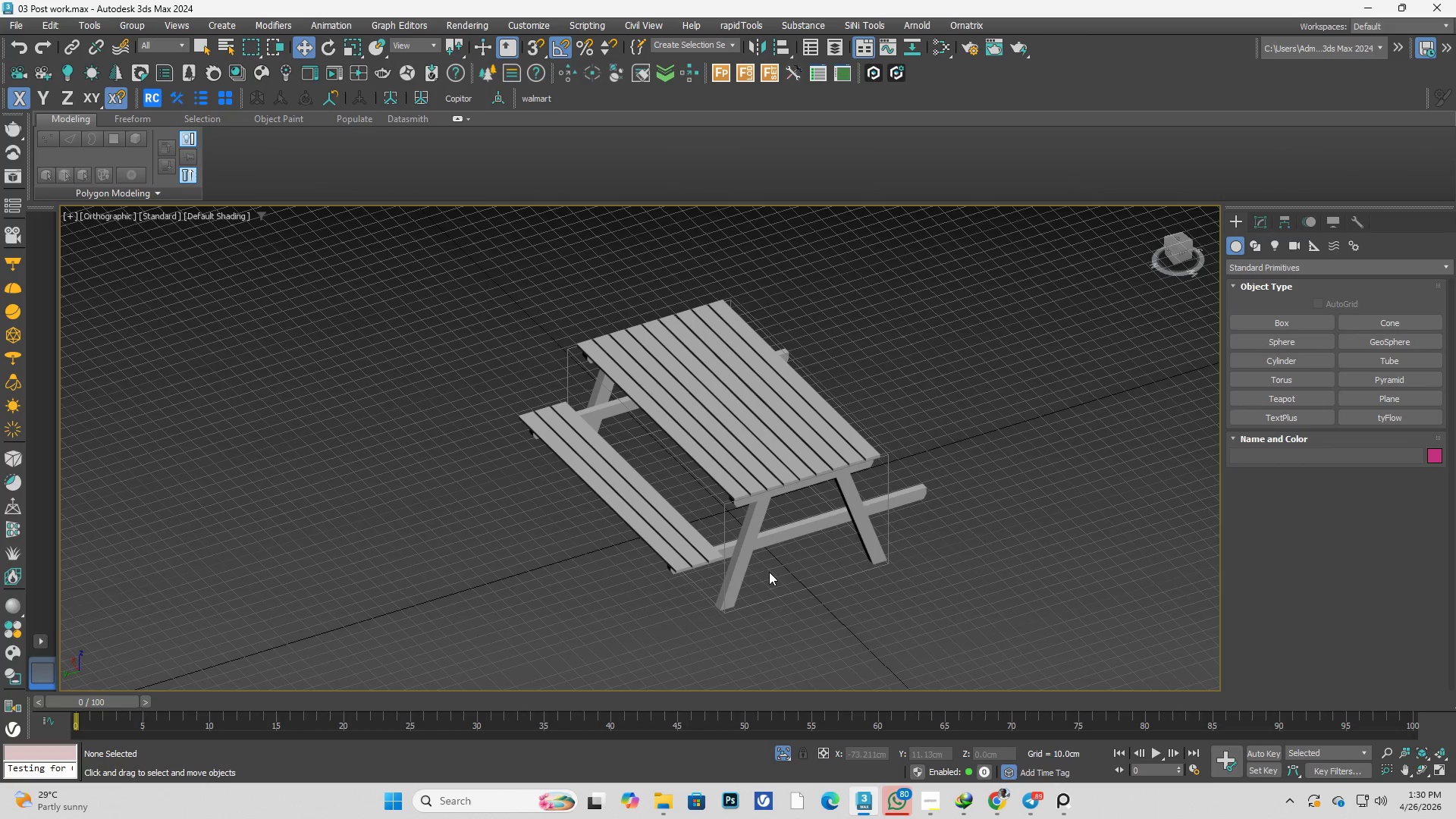 
hold_key(key=AltLeft, duration=0.44)
 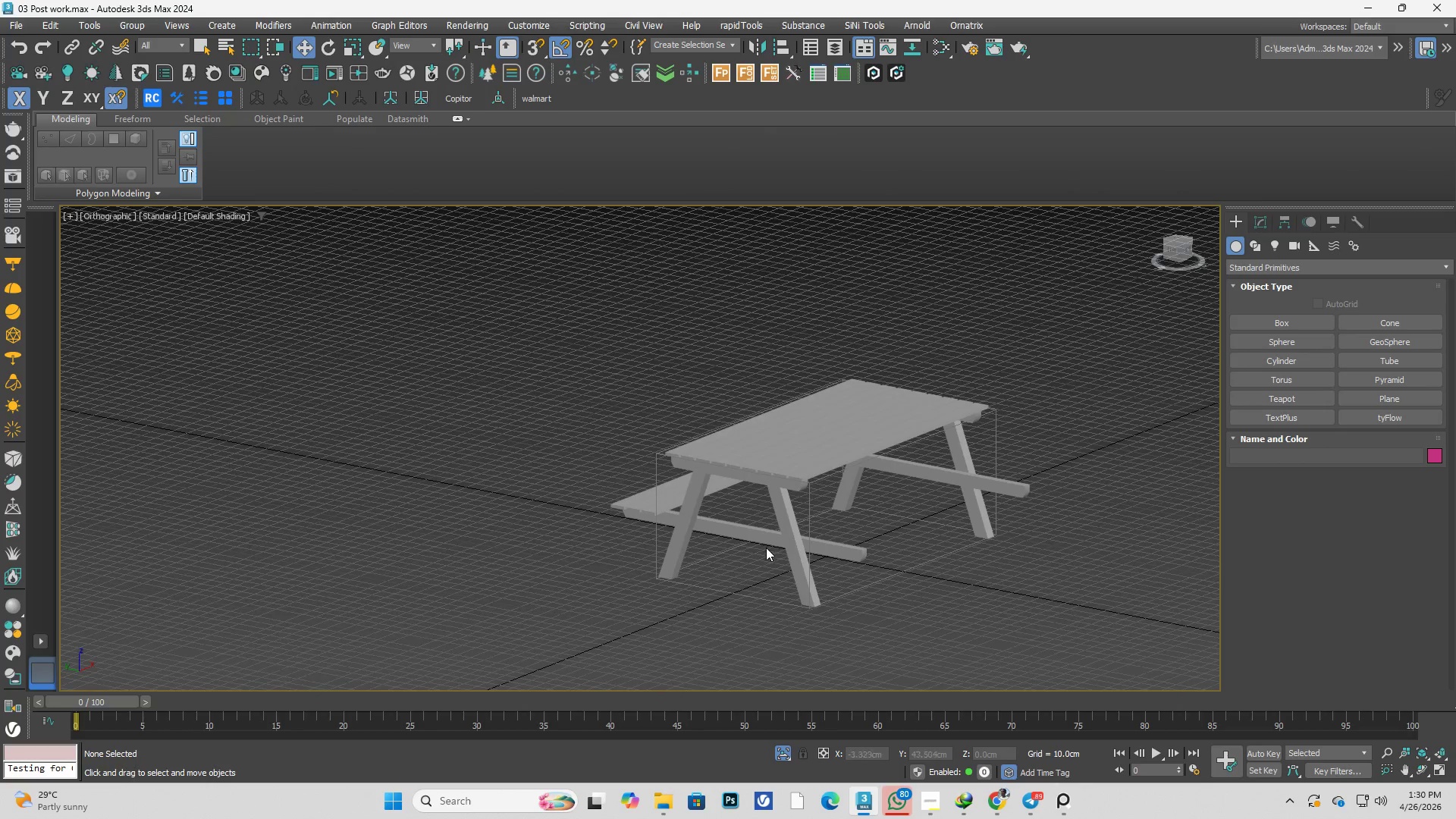 
hold_key(key=AltLeft, duration=0.44)
 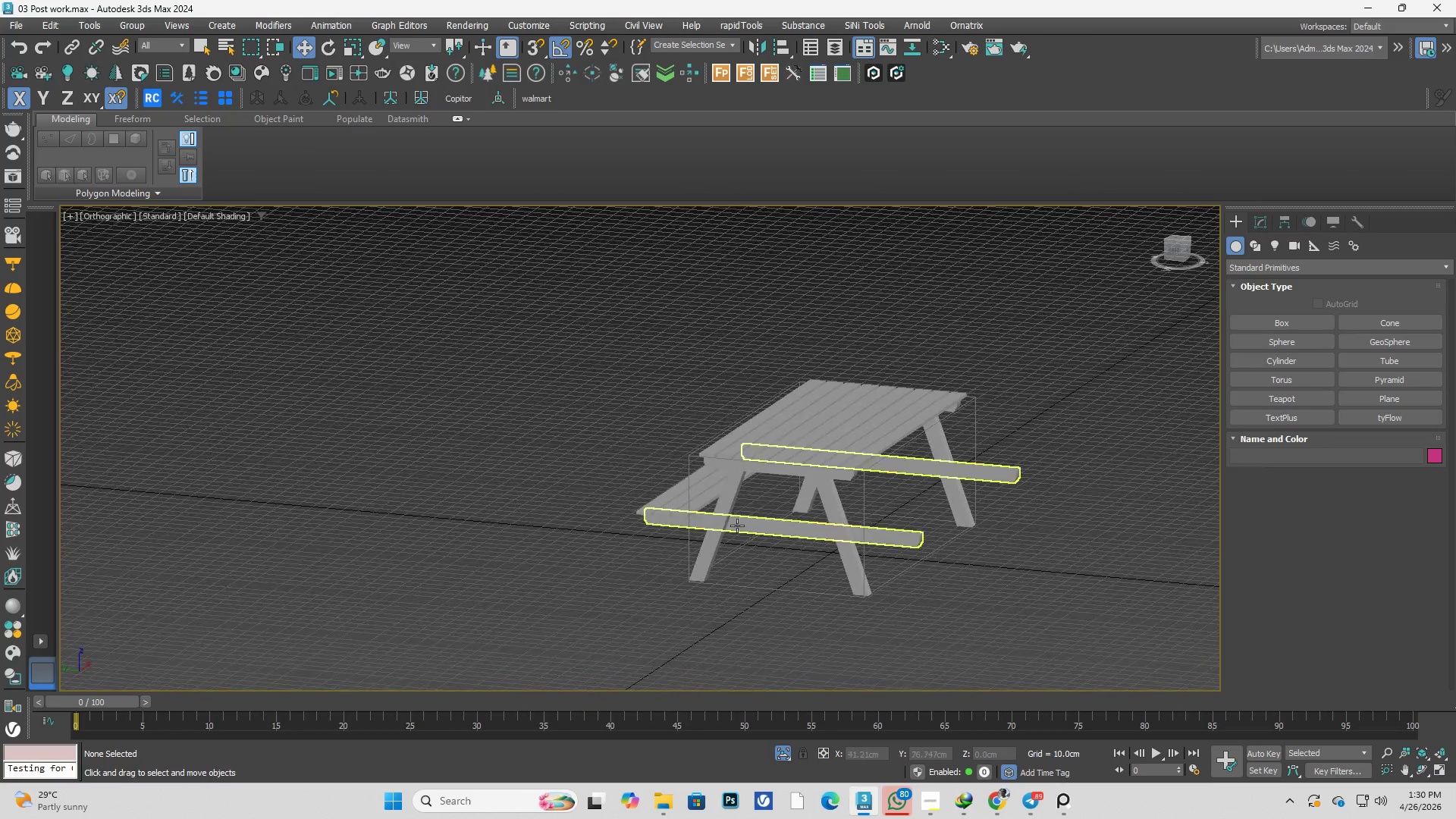 
scroll: coordinate [565, 529], scroll_direction: up, amount: 3.0
 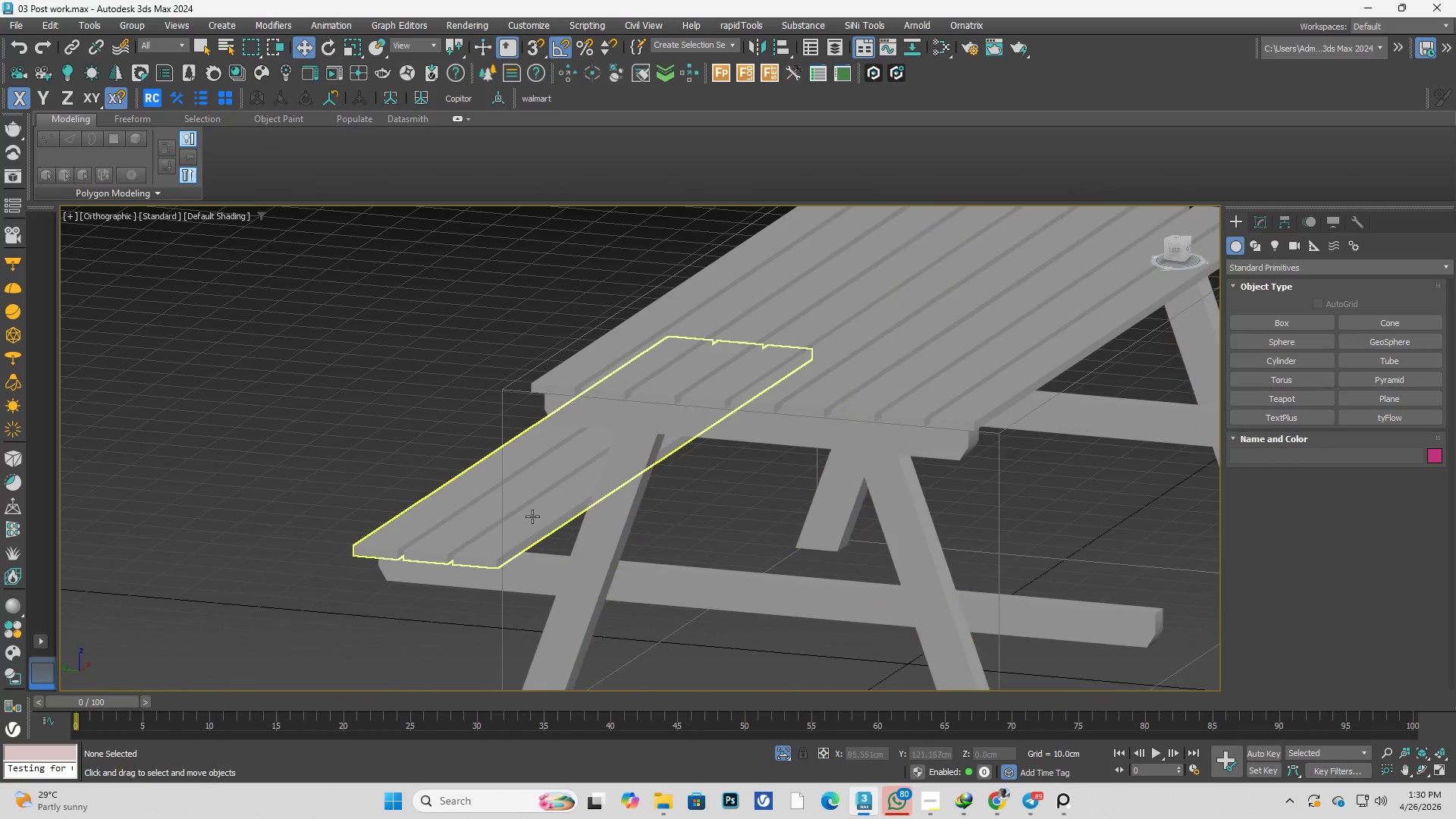 
left_click([529, 515])
 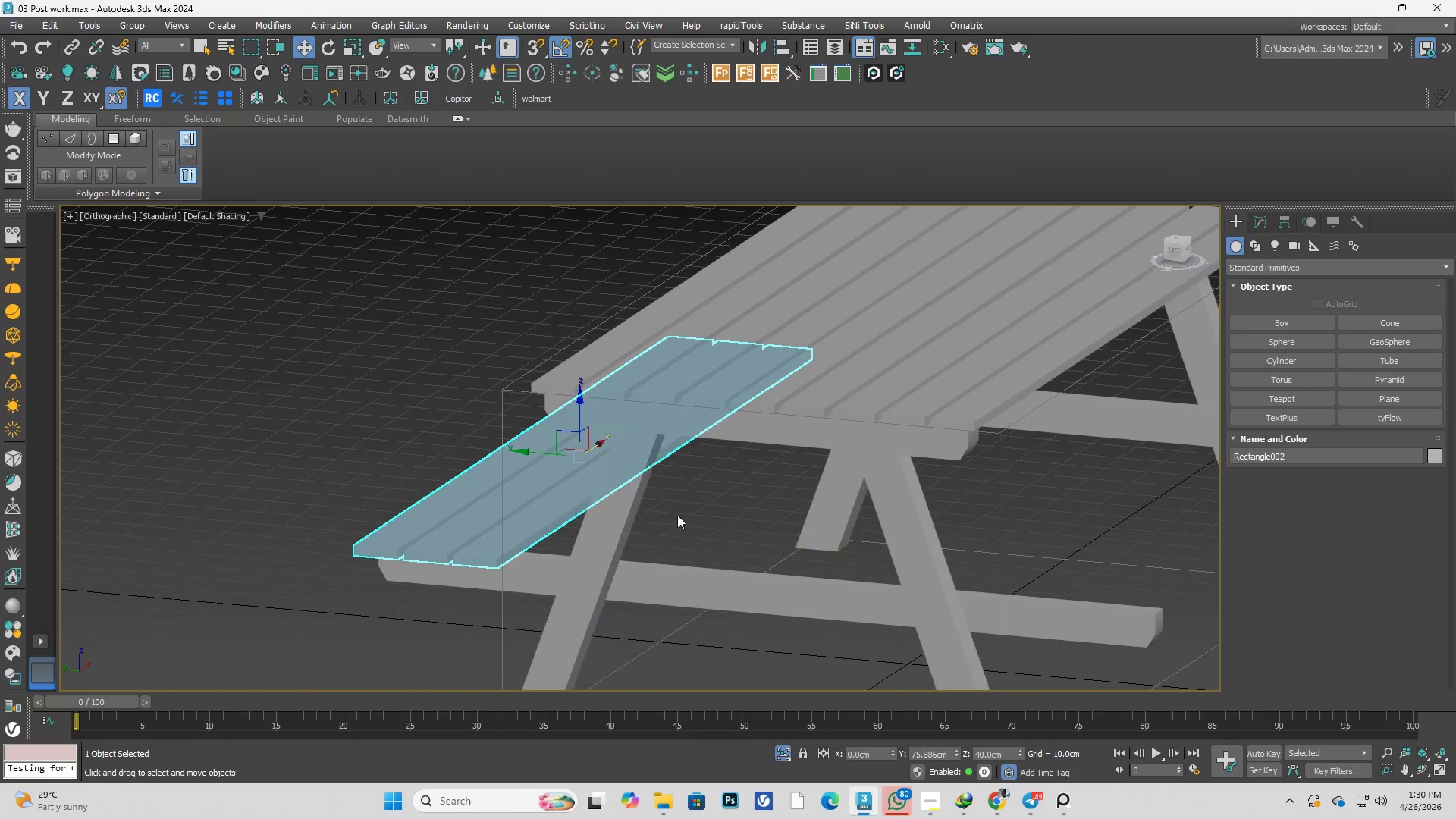 
hold_key(key=AltLeft, duration=2.3)
 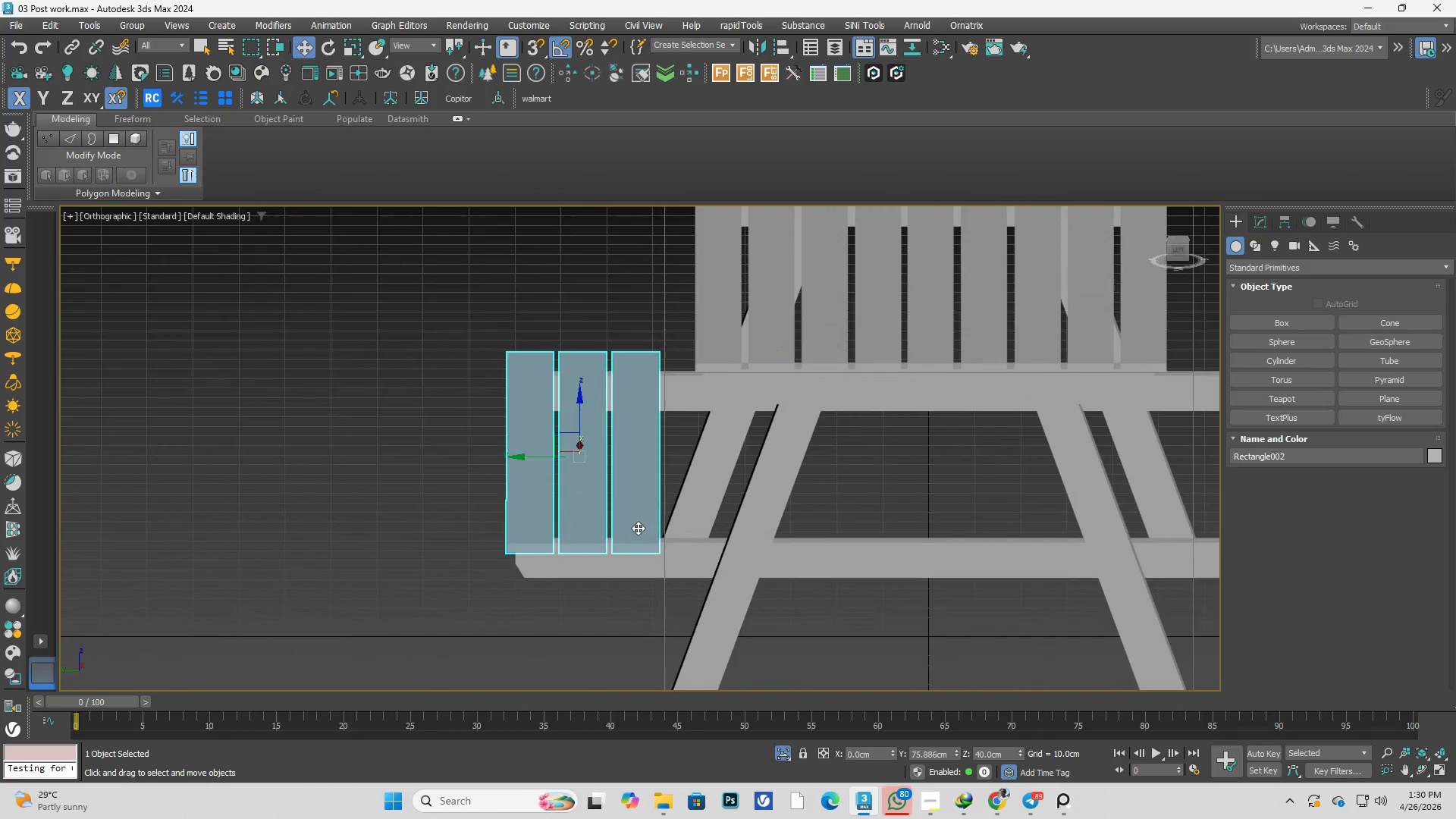 
hold_key(key=AltLeft, duration=0.38)
 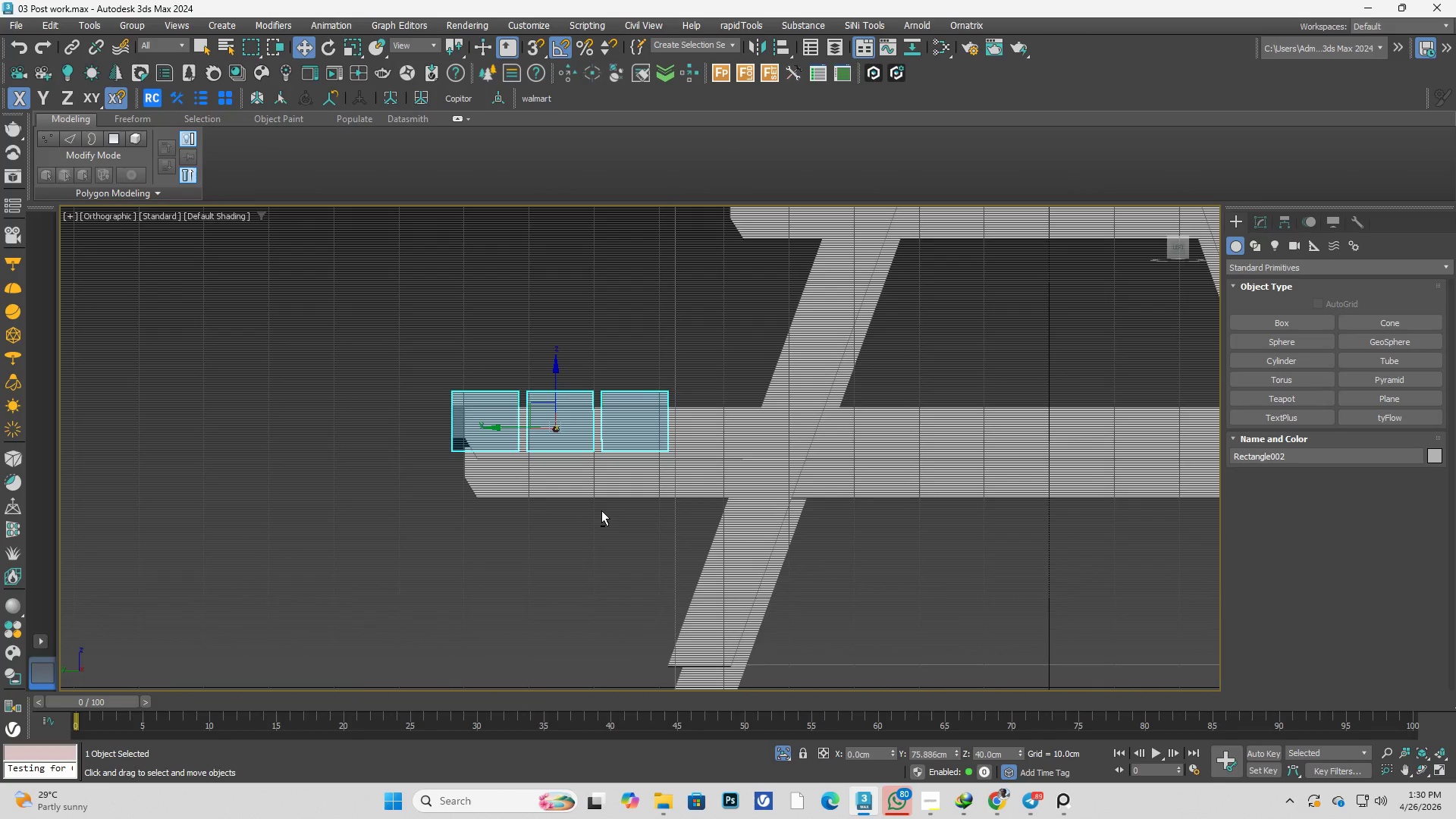 
scroll: coordinate [638, 528], scroll_direction: up, amount: 1.0
 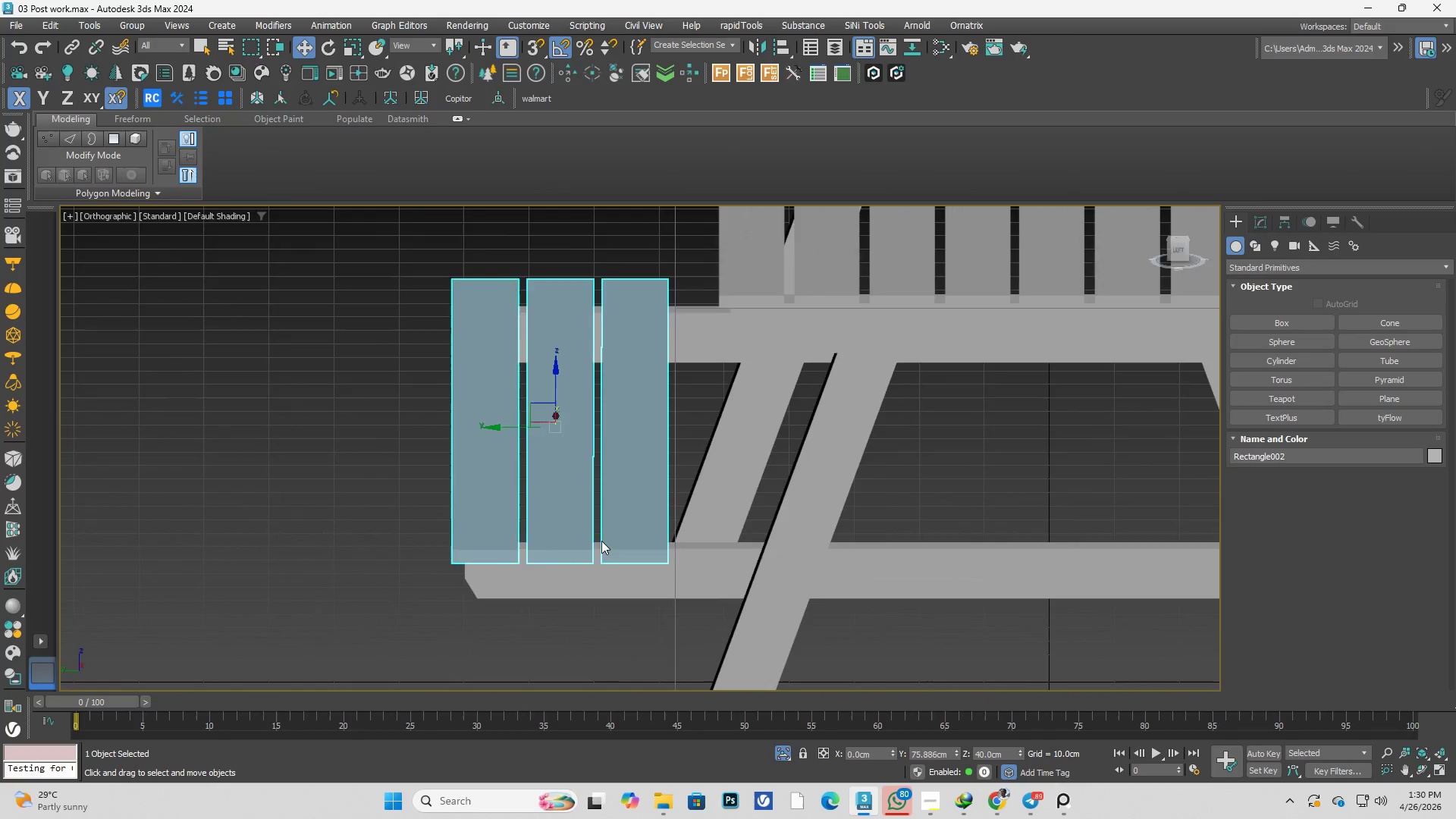 
hold_key(key=AltLeft, duration=0.33)
 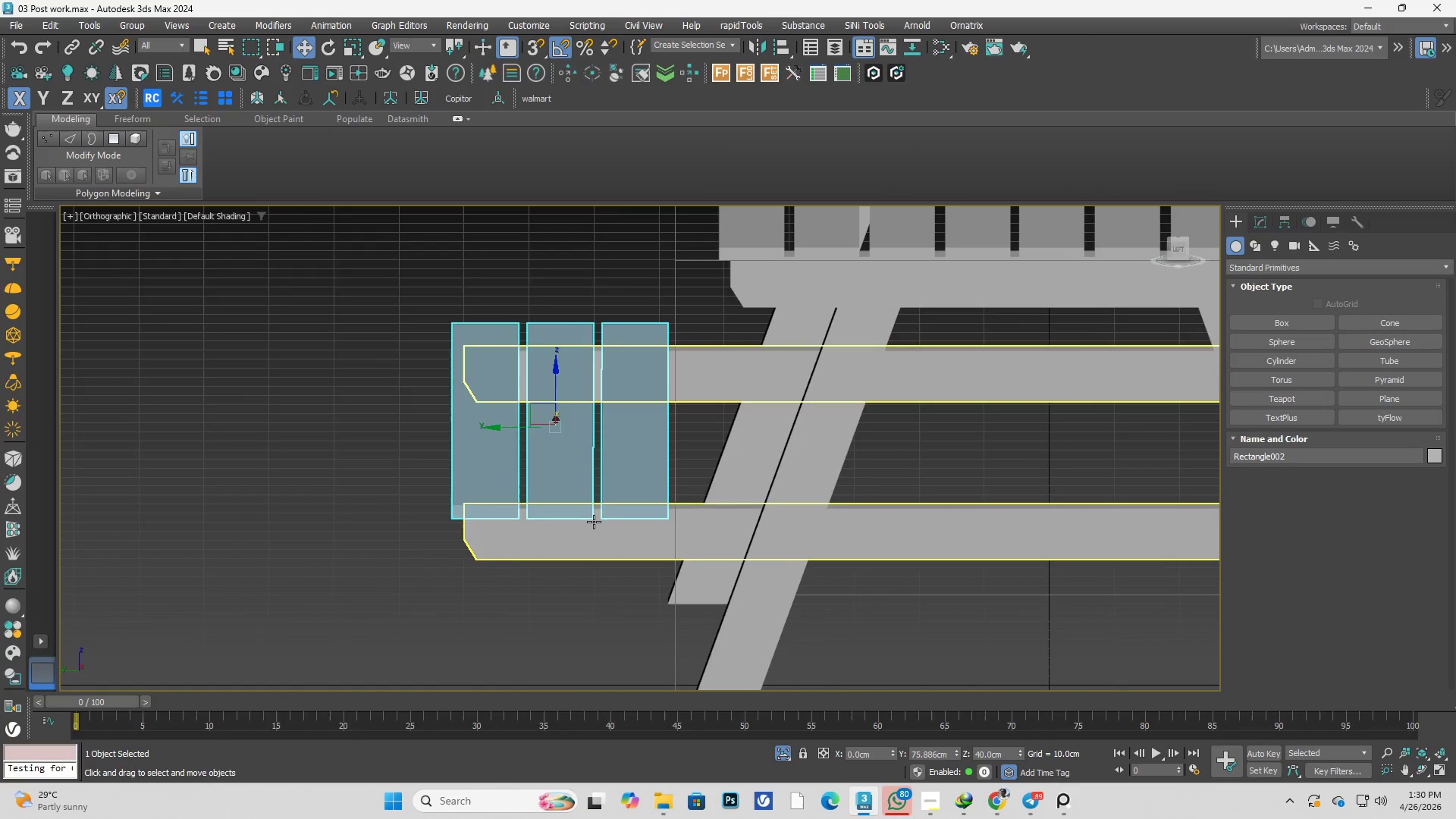 
scroll: coordinate [594, 522], scroll_direction: down, amount: 2.0
 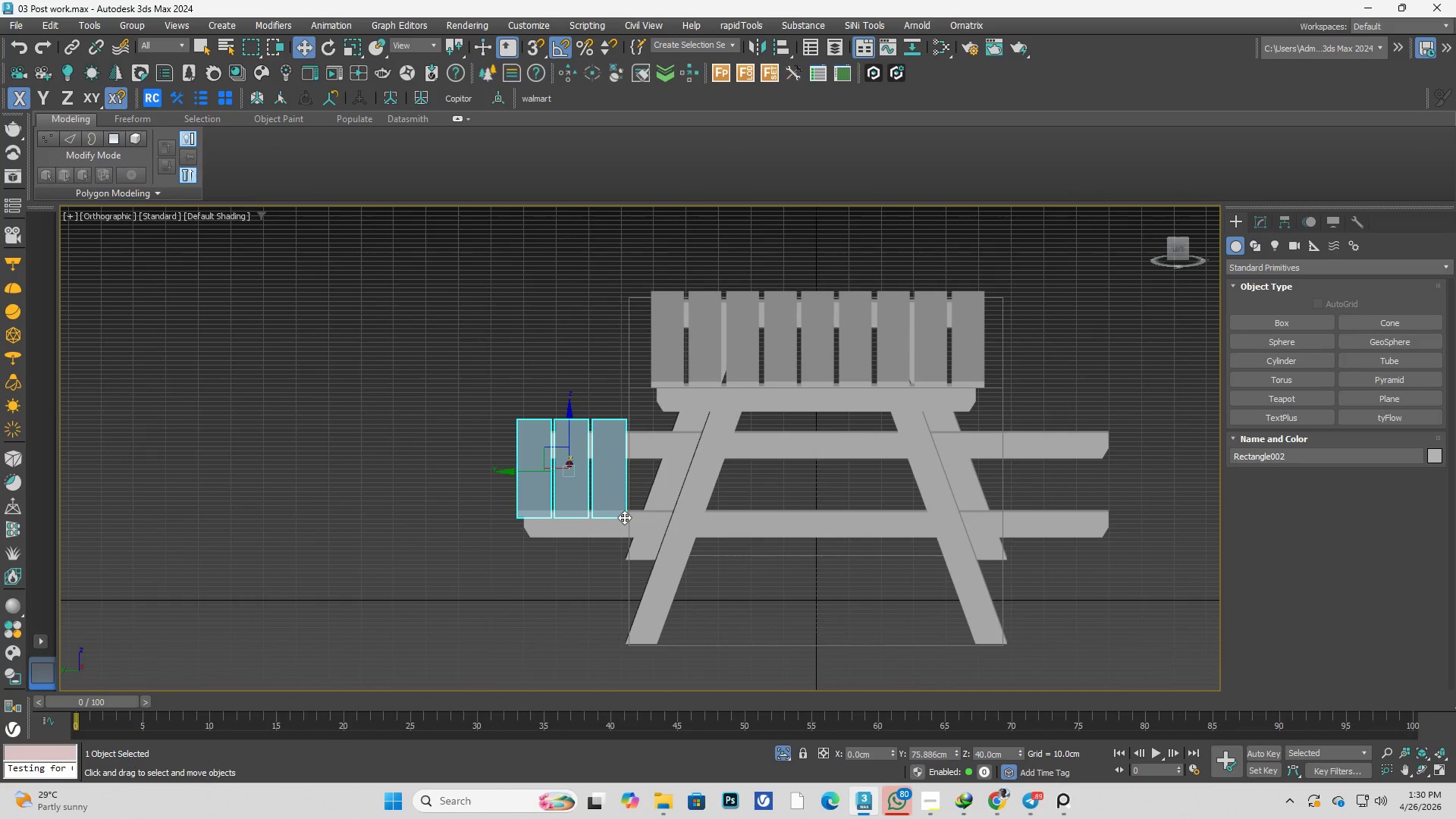 
key(L)
 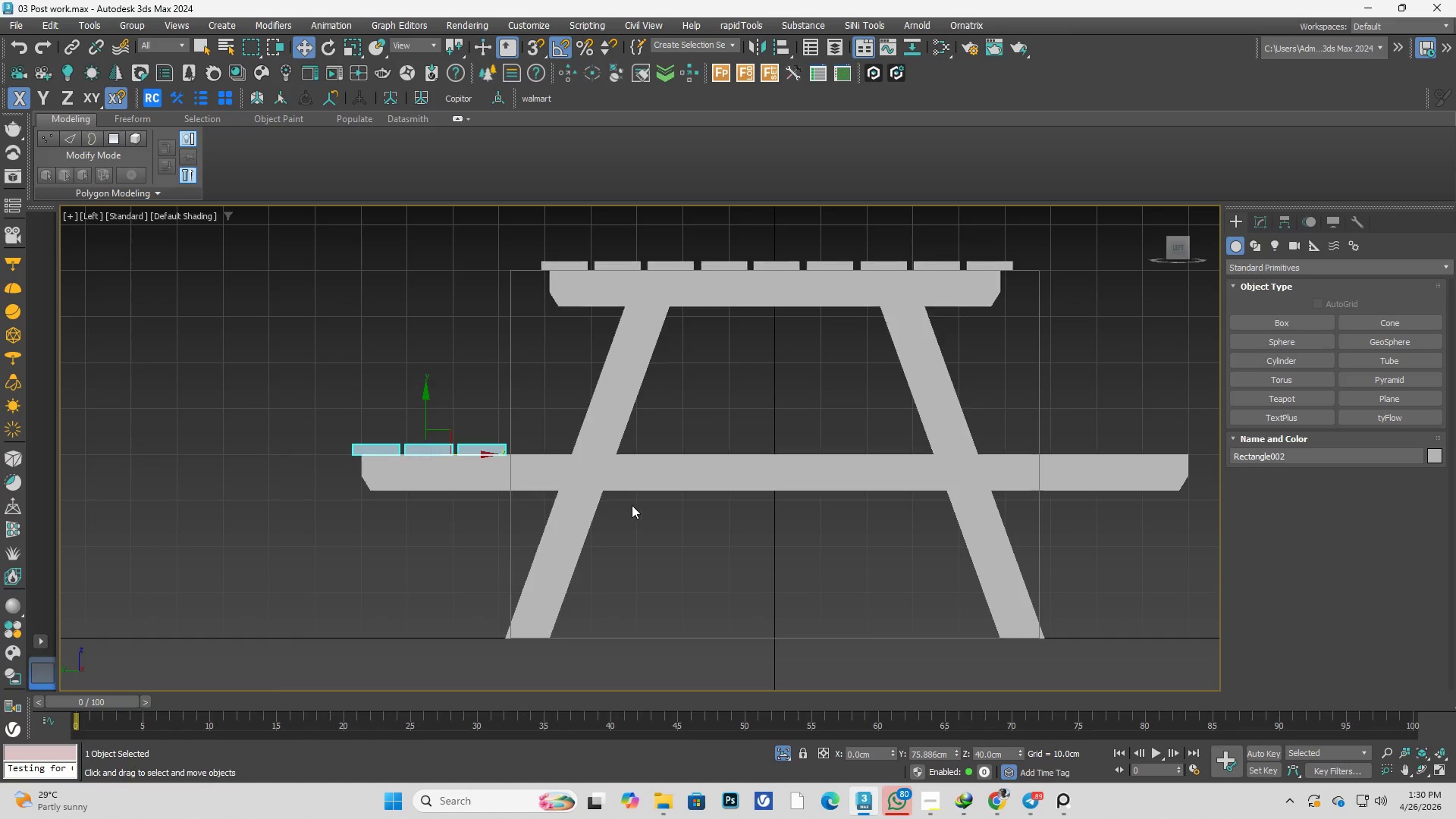 
scroll: coordinate [532, 482], scroll_direction: up, amount: 1.0
 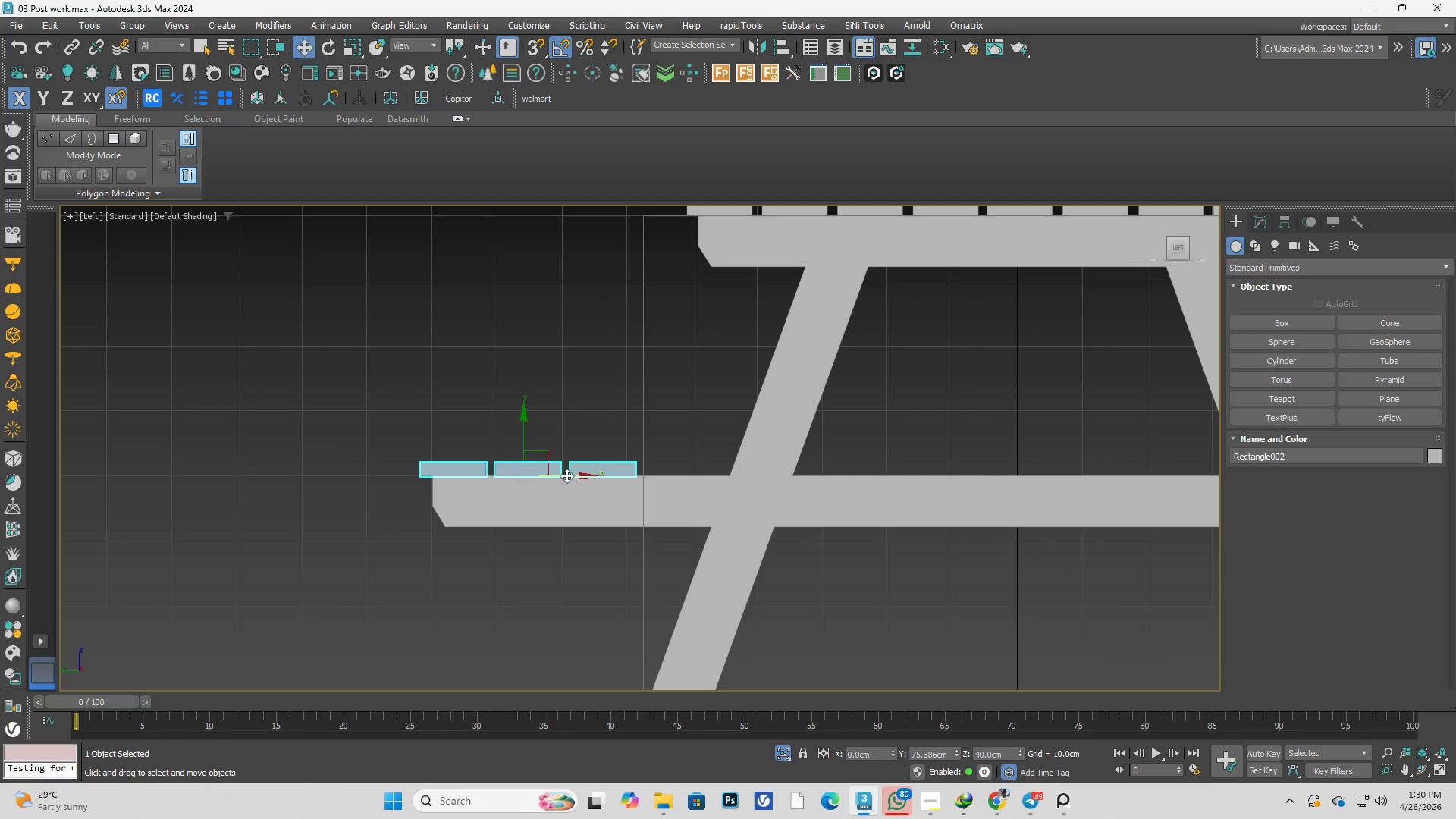 
left_click_drag(start_coordinate=[570, 474], to_coordinate=[542, 476])
 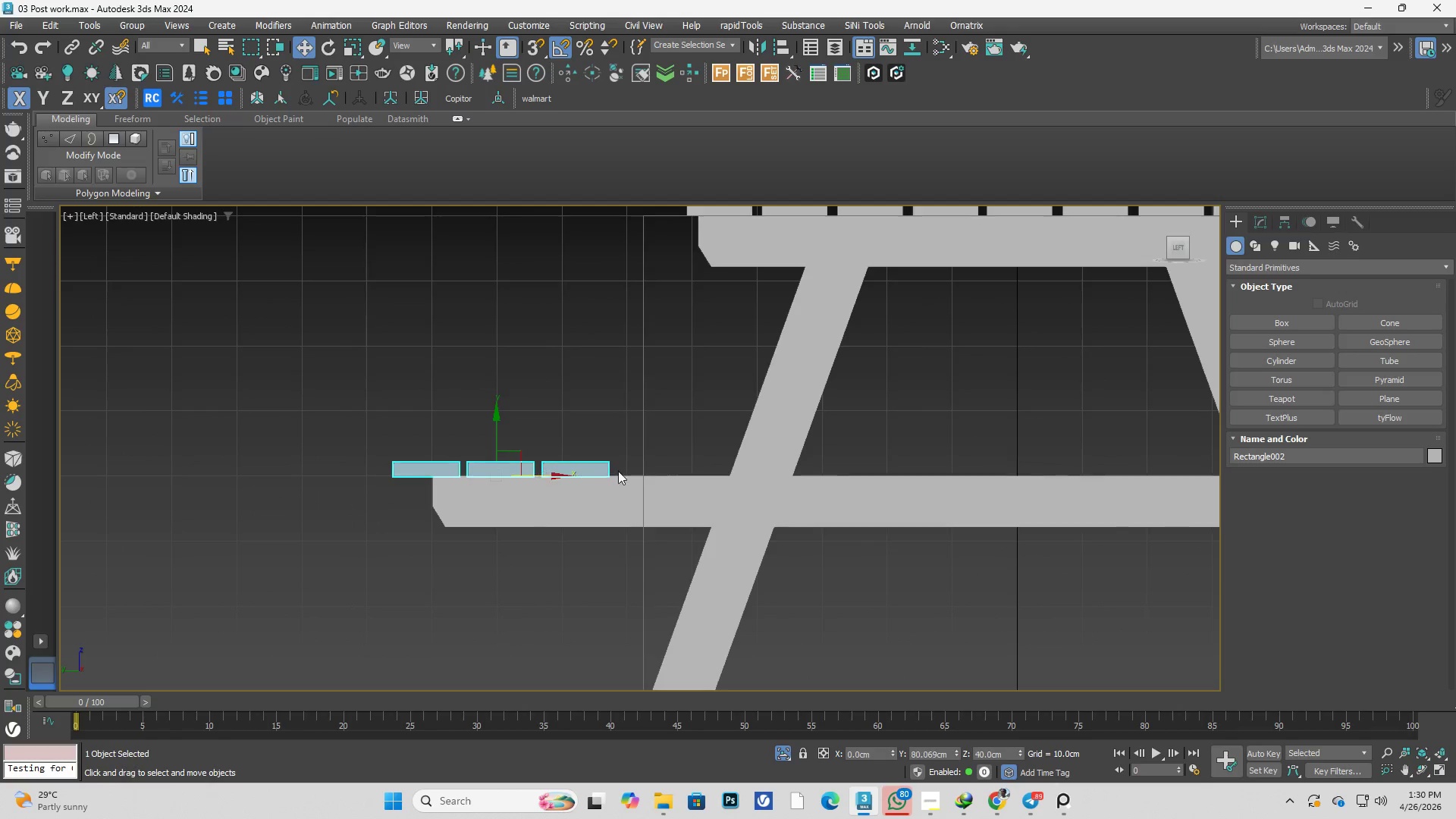 
hold_key(key=AltLeft, duration=2.72)
 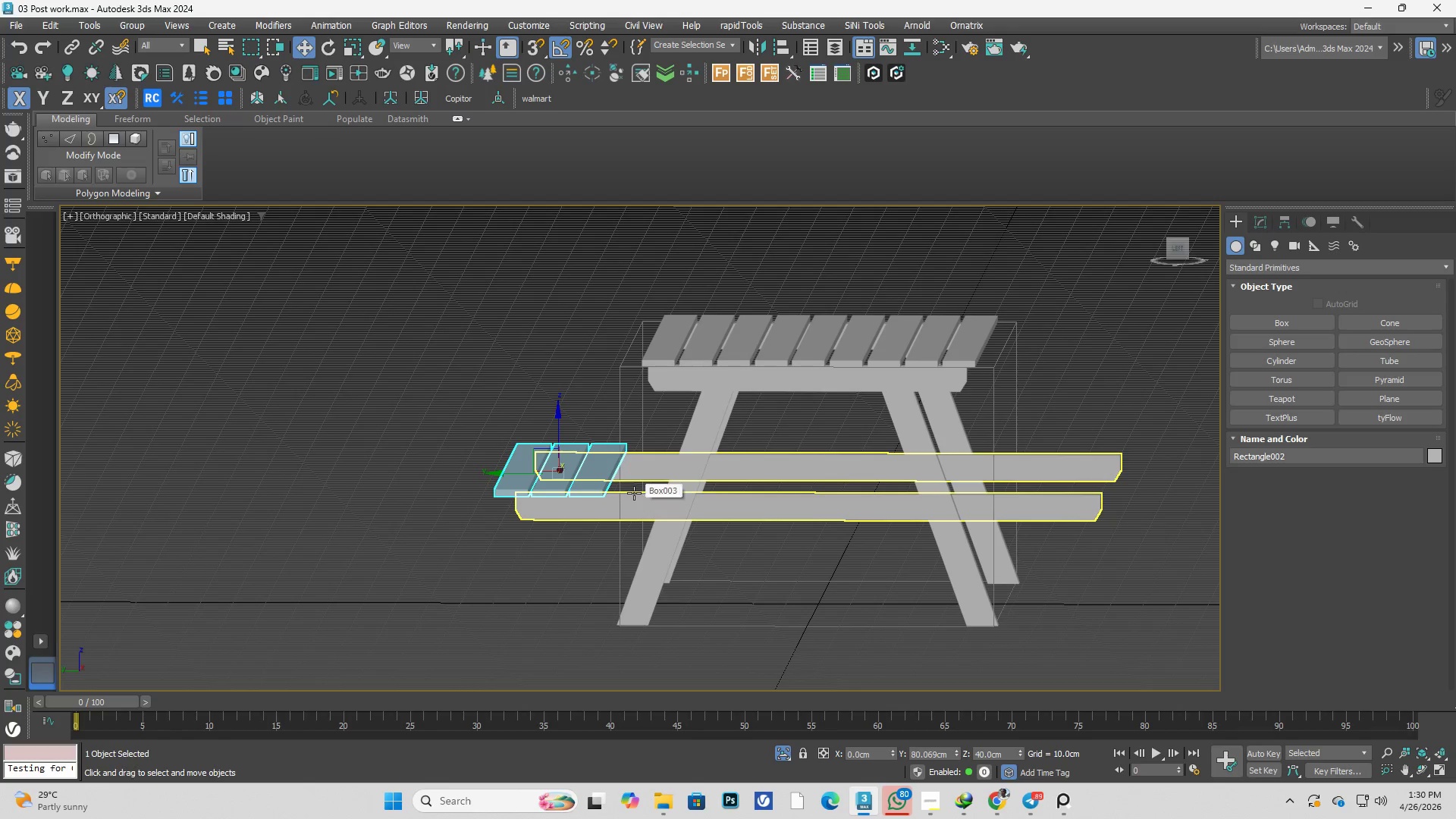 
scroll: coordinate [621, 471], scroll_direction: down, amount: 2.0
 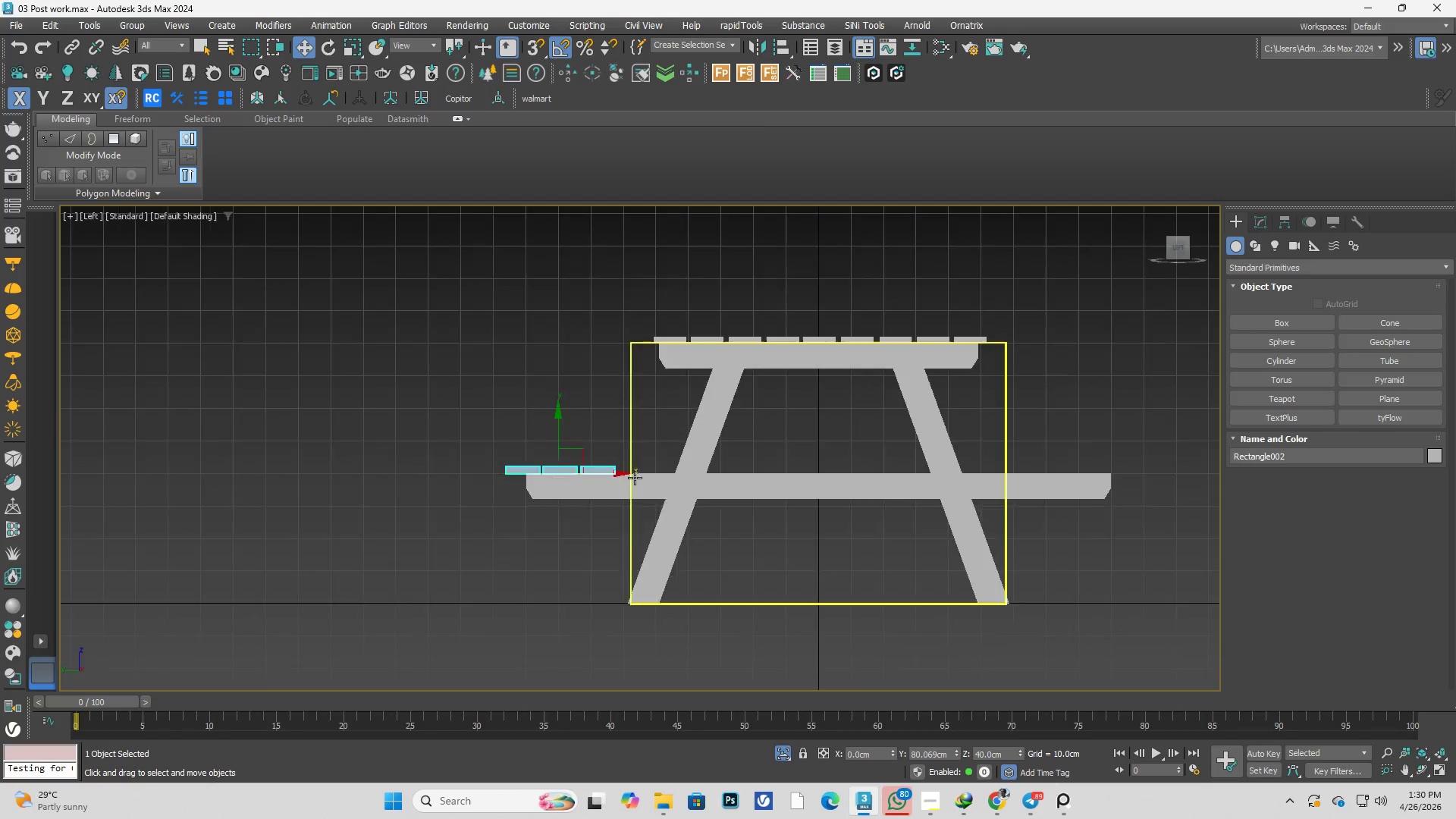 
key(L)
 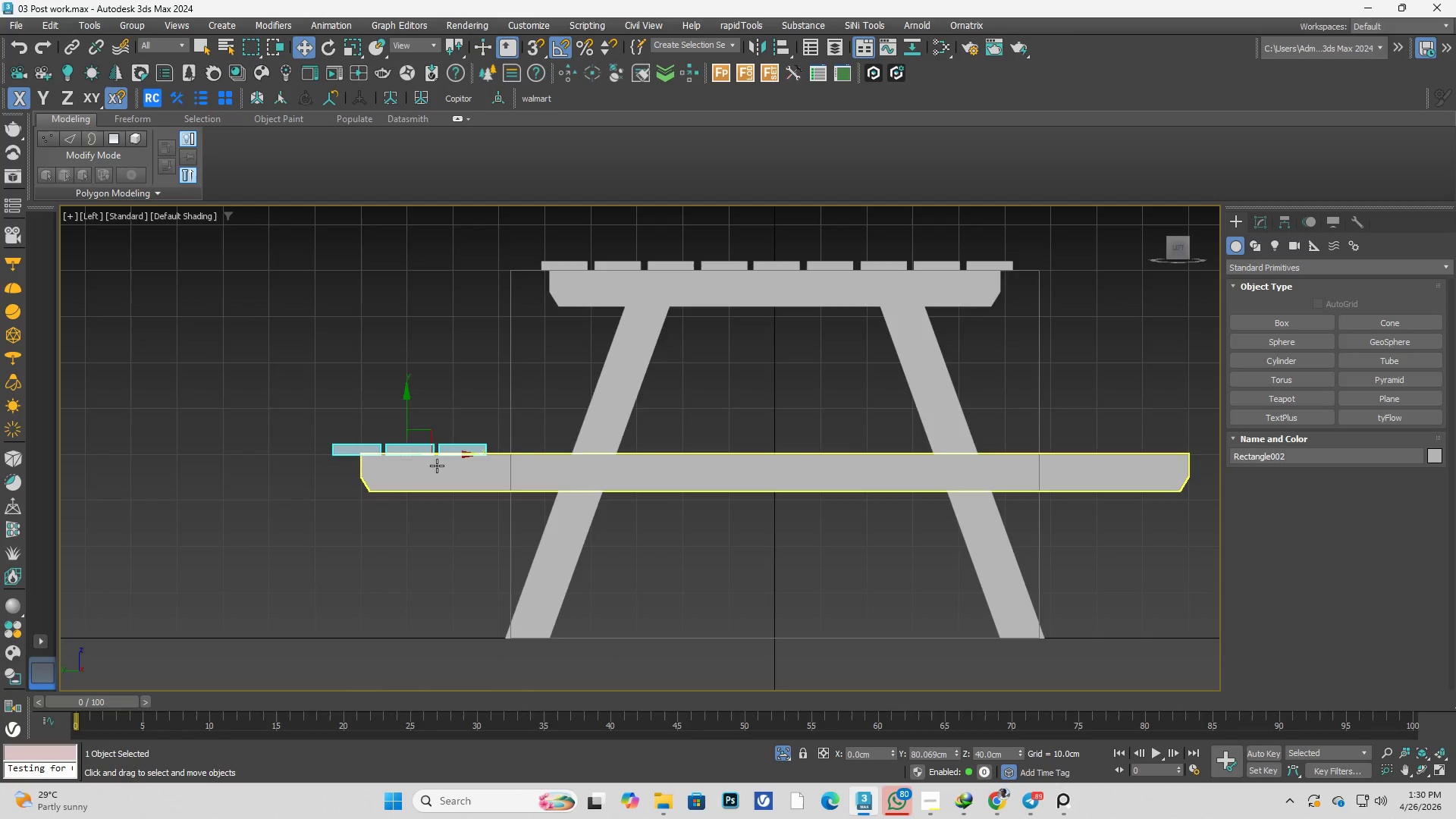 
scroll: coordinate [433, 466], scroll_direction: up, amount: 1.0
 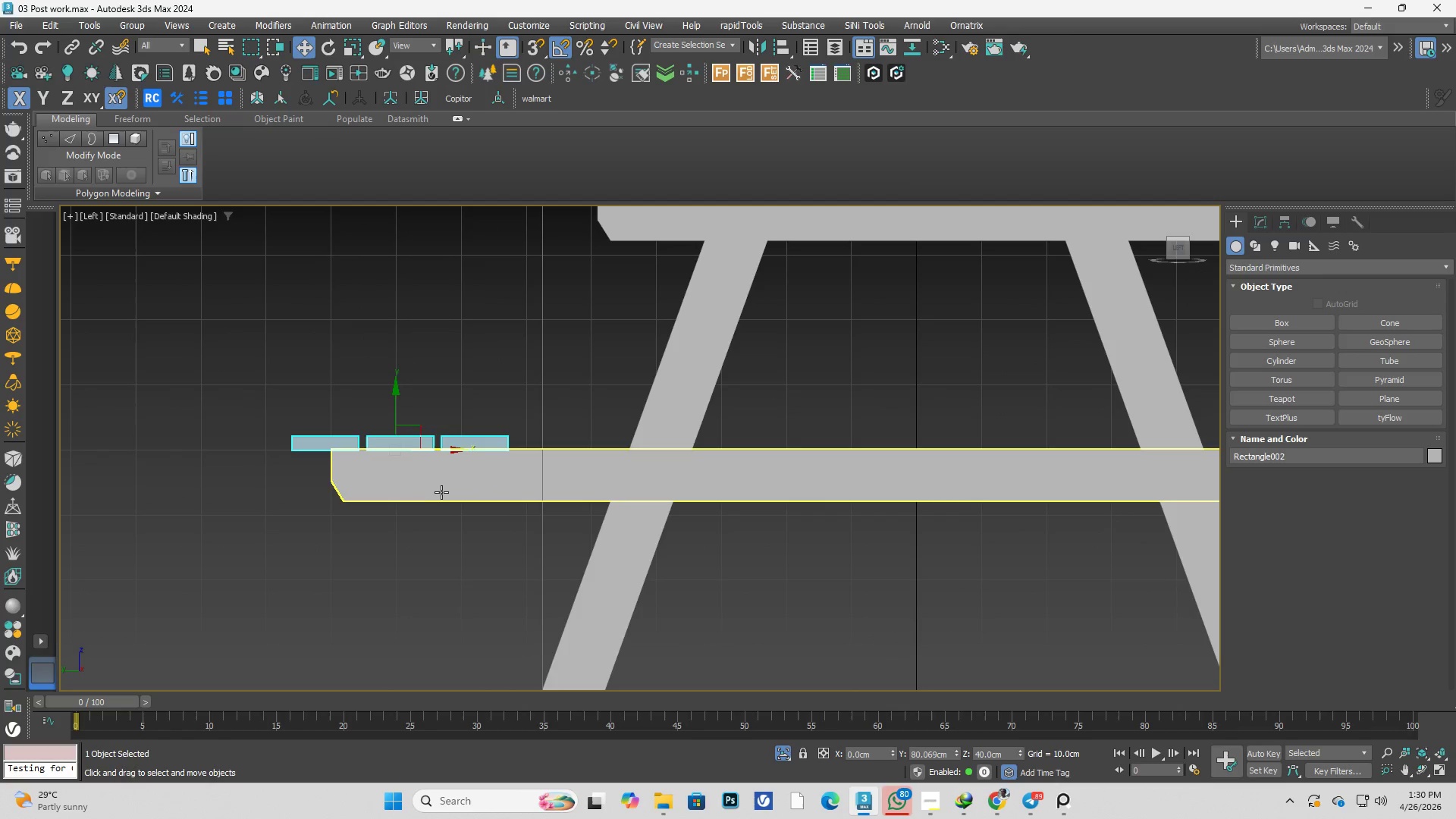 
left_click([442, 493])
 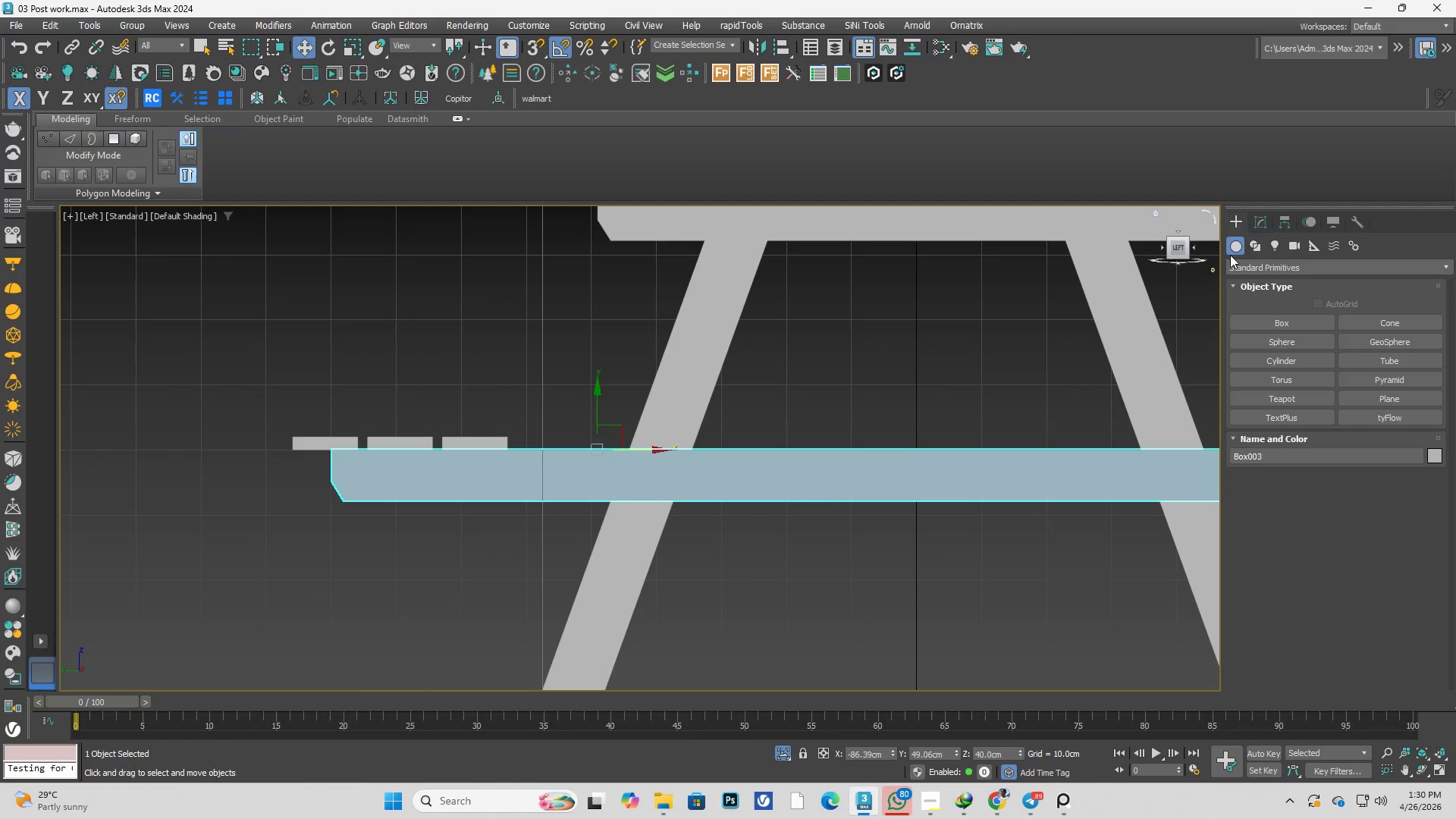 
left_click([1255, 226])
 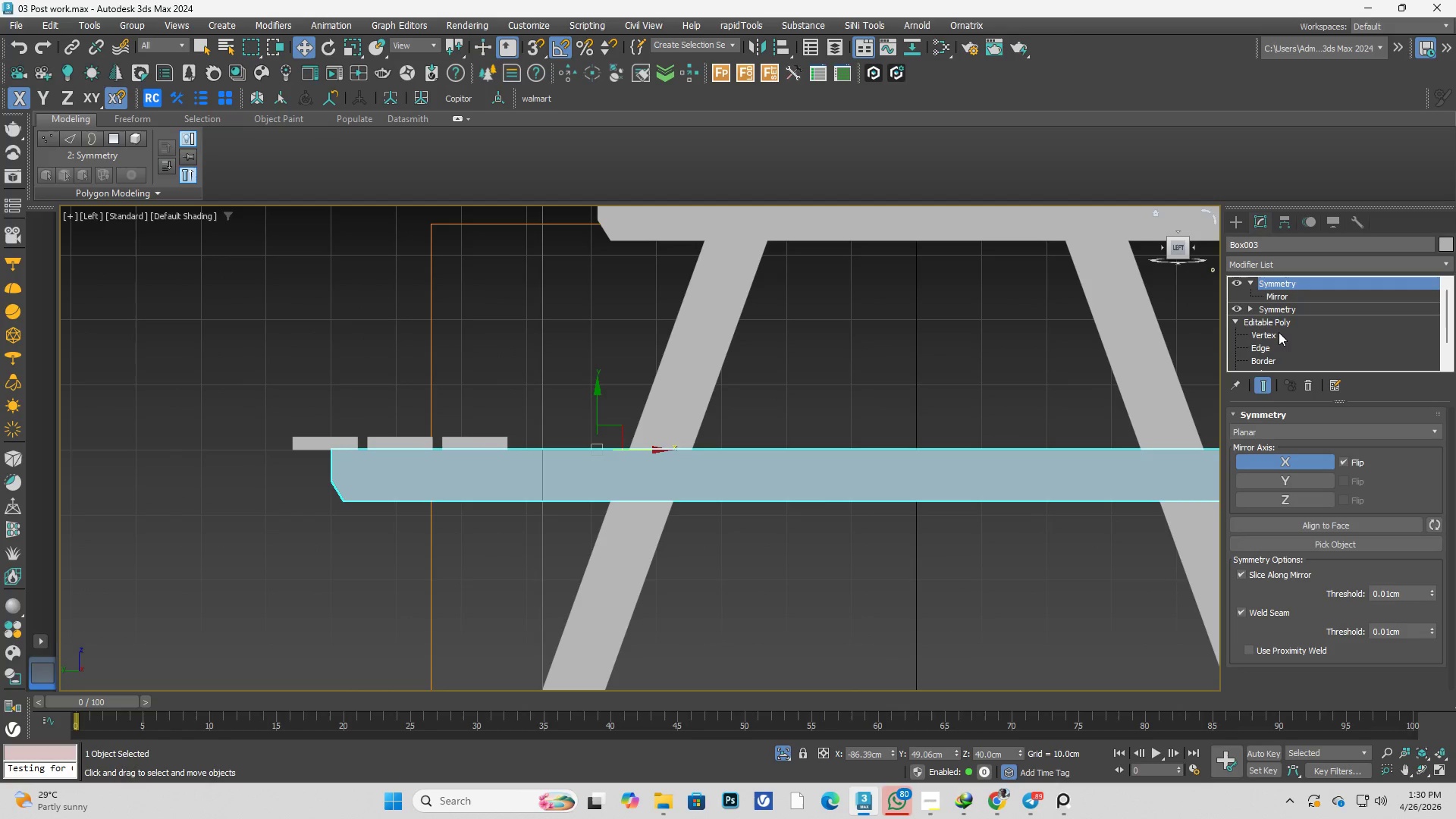 
left_click([1279, 335])
 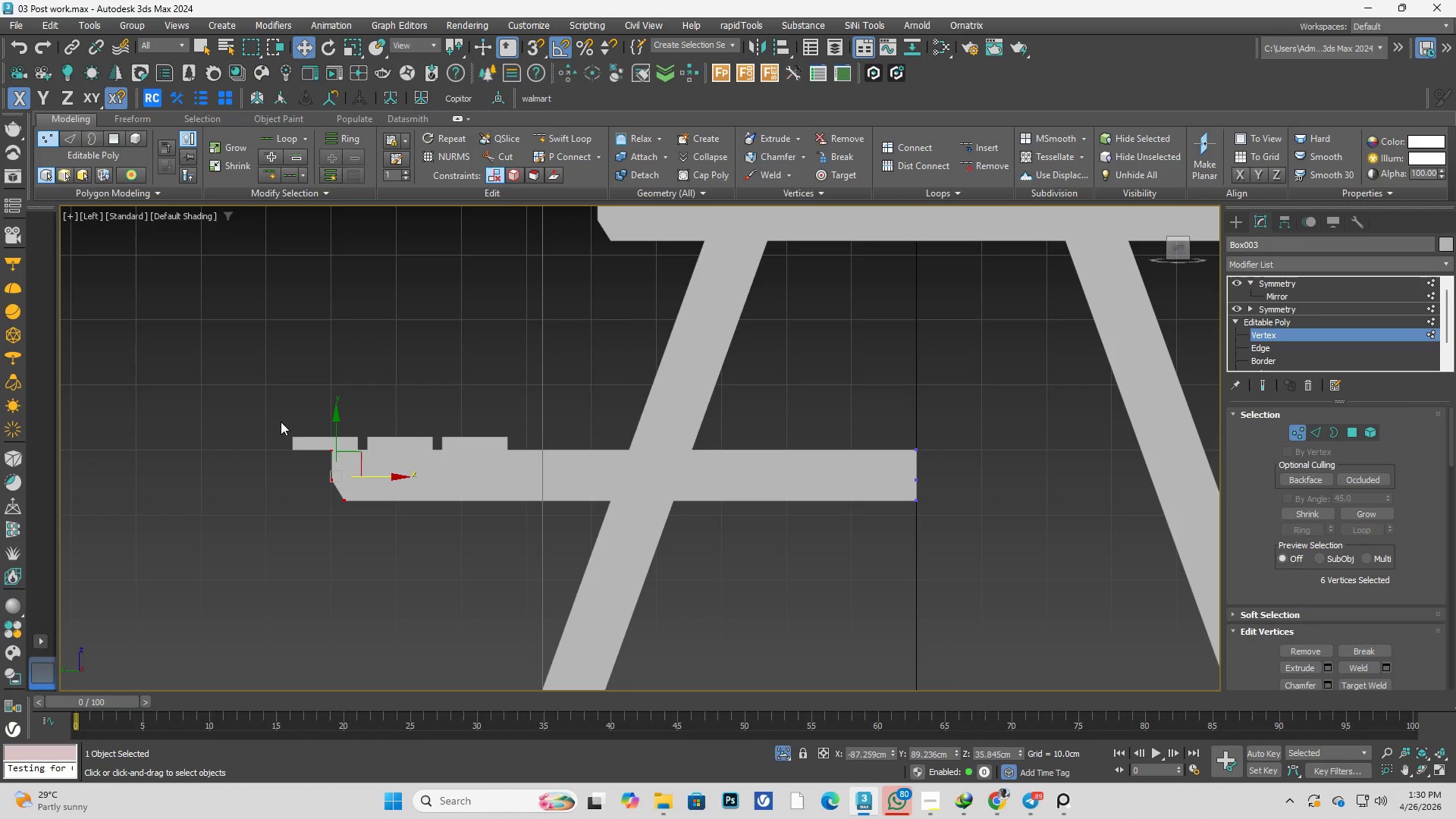 
left_click_drag(start_coordinate=[262, 417], to_coordinate=[377, 543])
 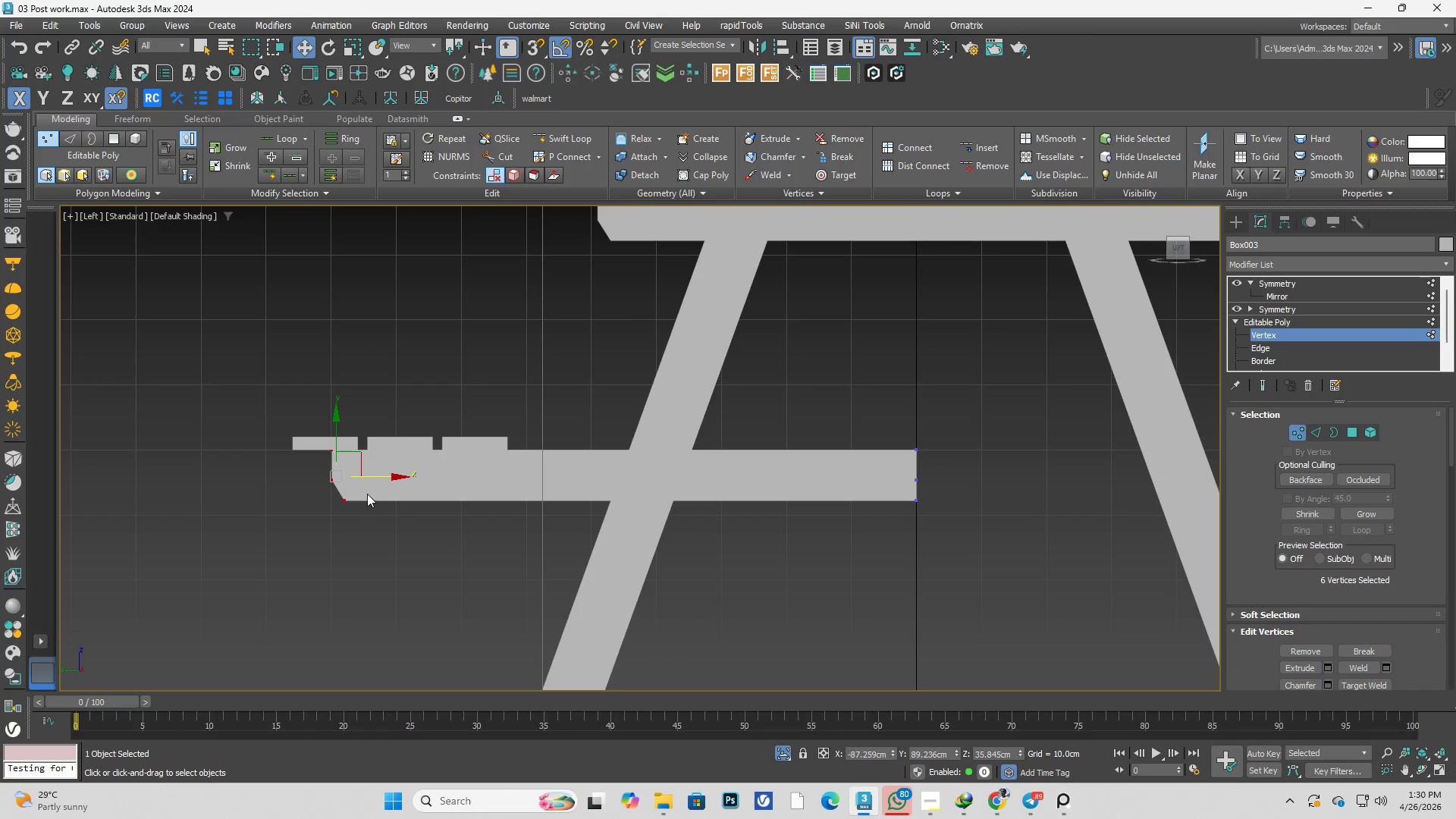 
scroll: coordinate [367, 491], scroll_direction: up, amount: 1.0
 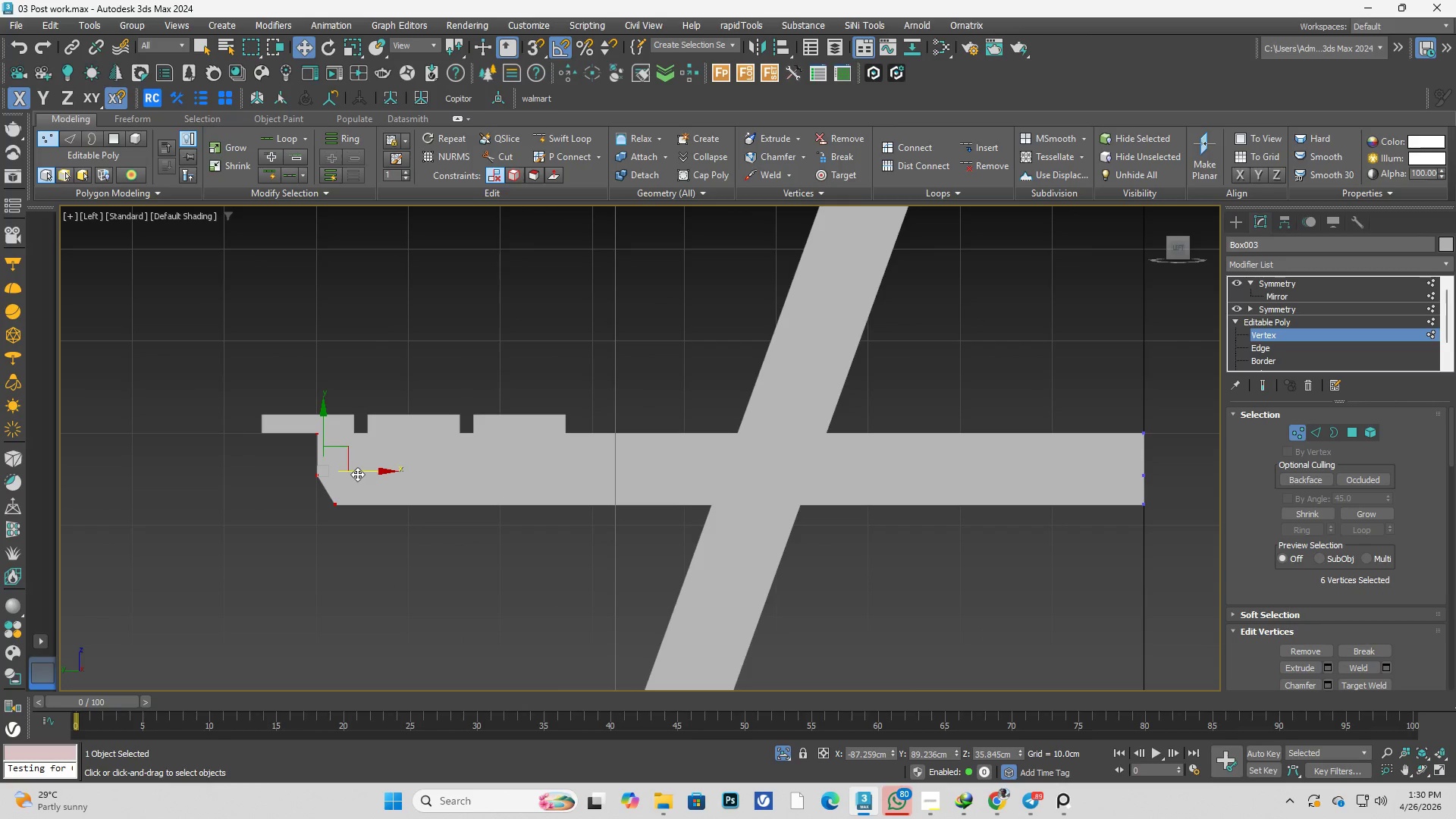 
left_click_drag(start_coordinate=[356, 474], to_coordinate=[311, 471])
 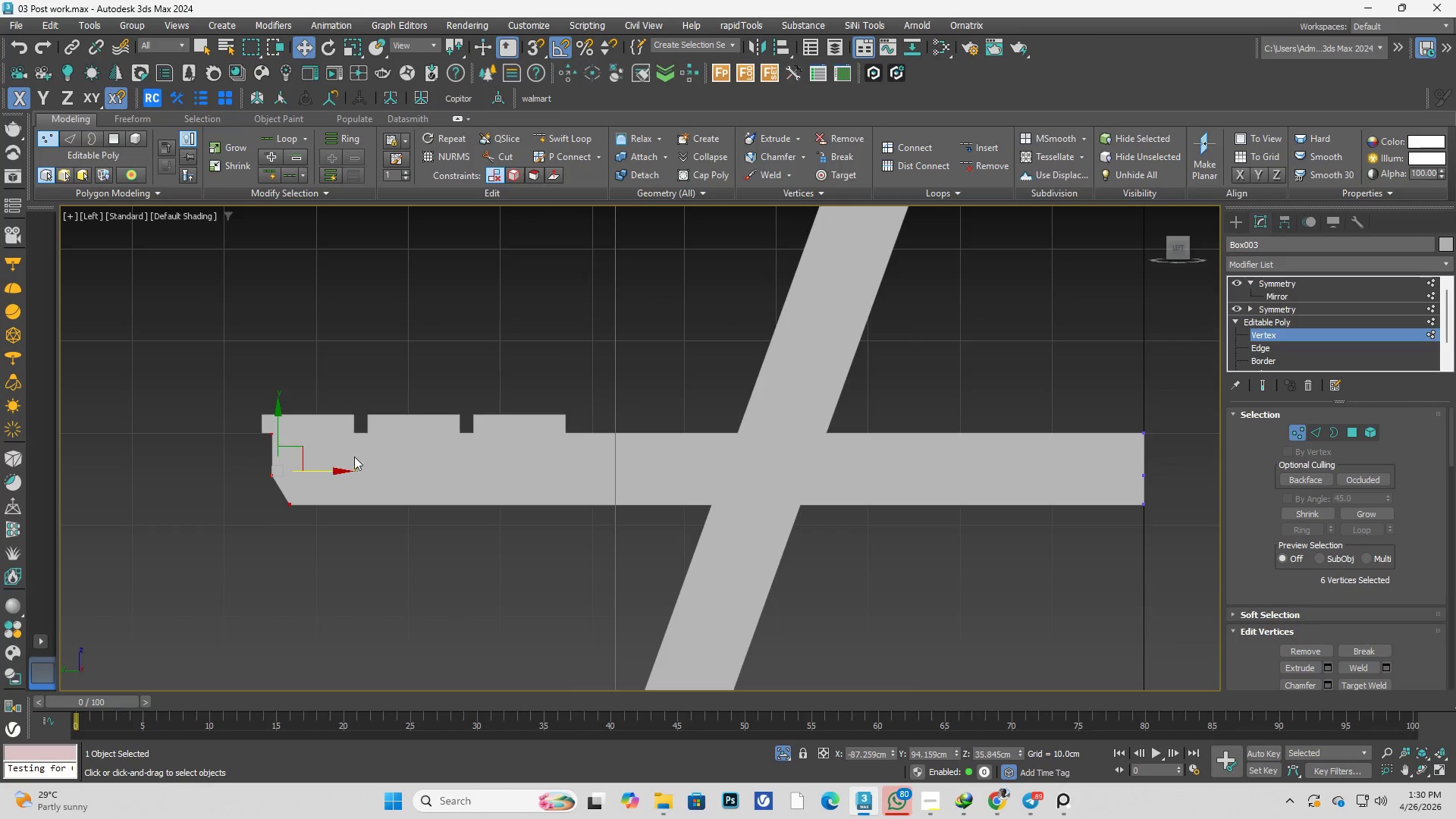 
hold_key(key=AltLeft, duration=0.73)
 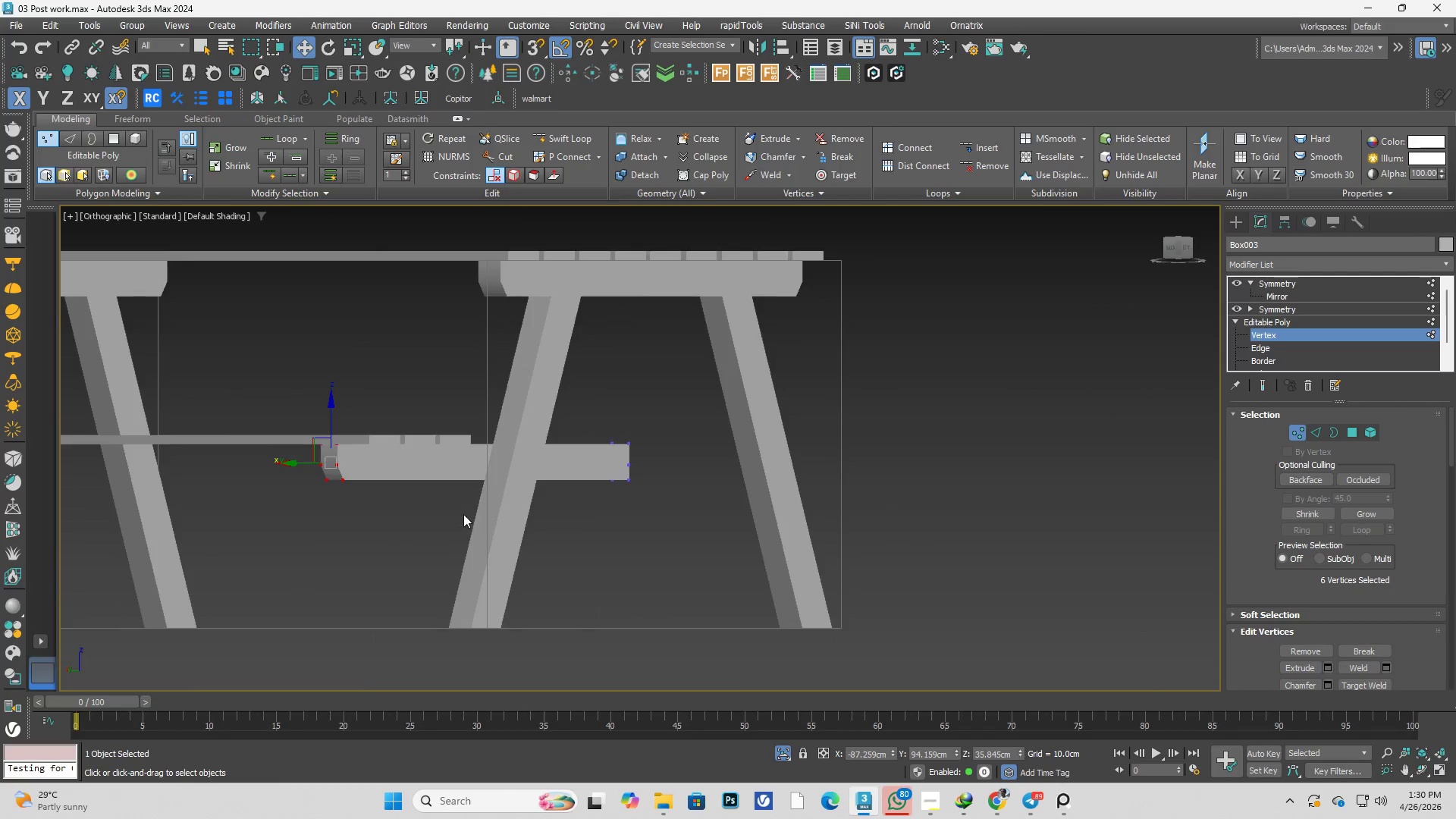 
scroll: coordinate [391, 454], scroll_direction: down, amount: 2.0
 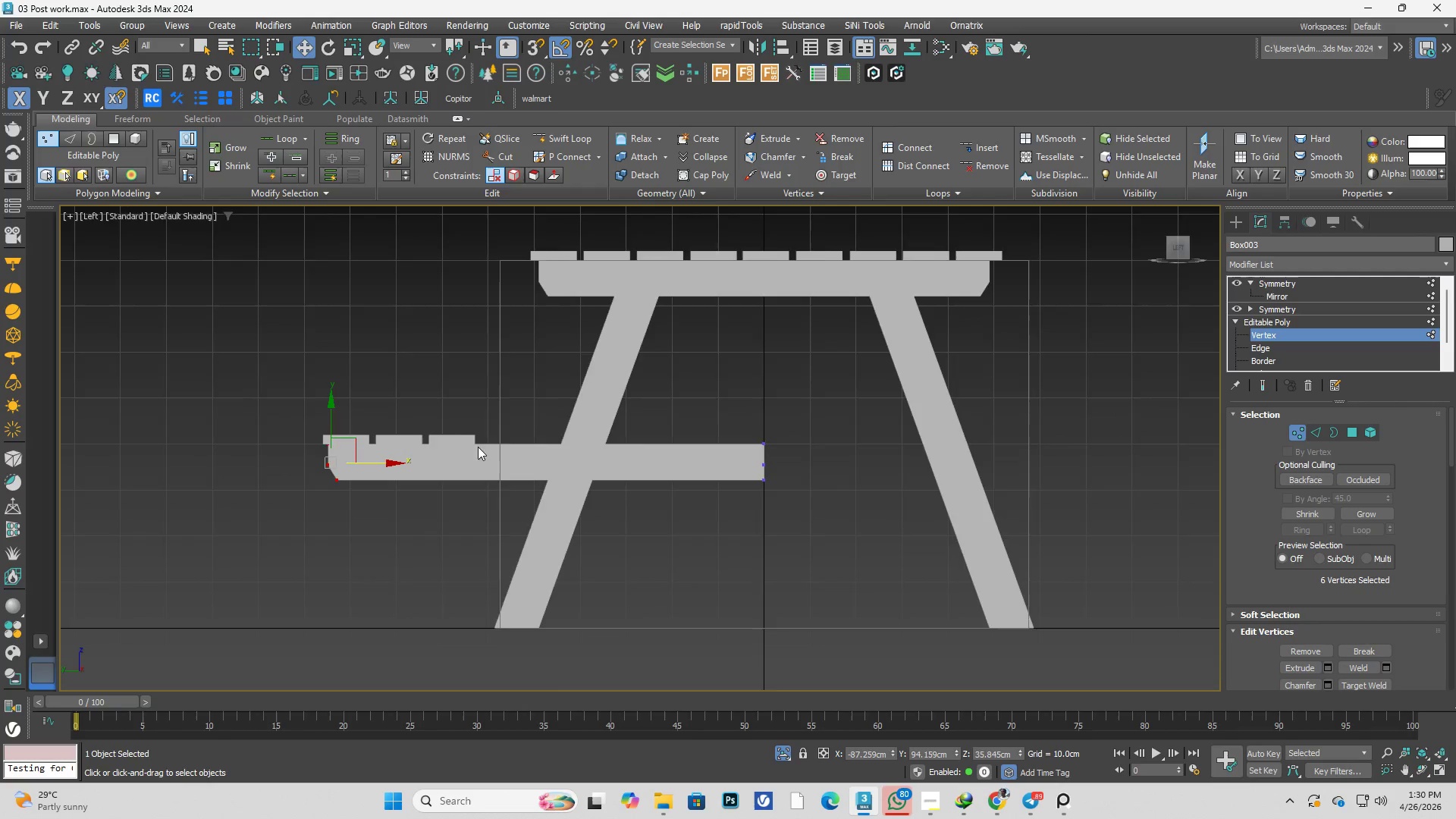 
hold_key(key=AltLeft, duration=1.2)
 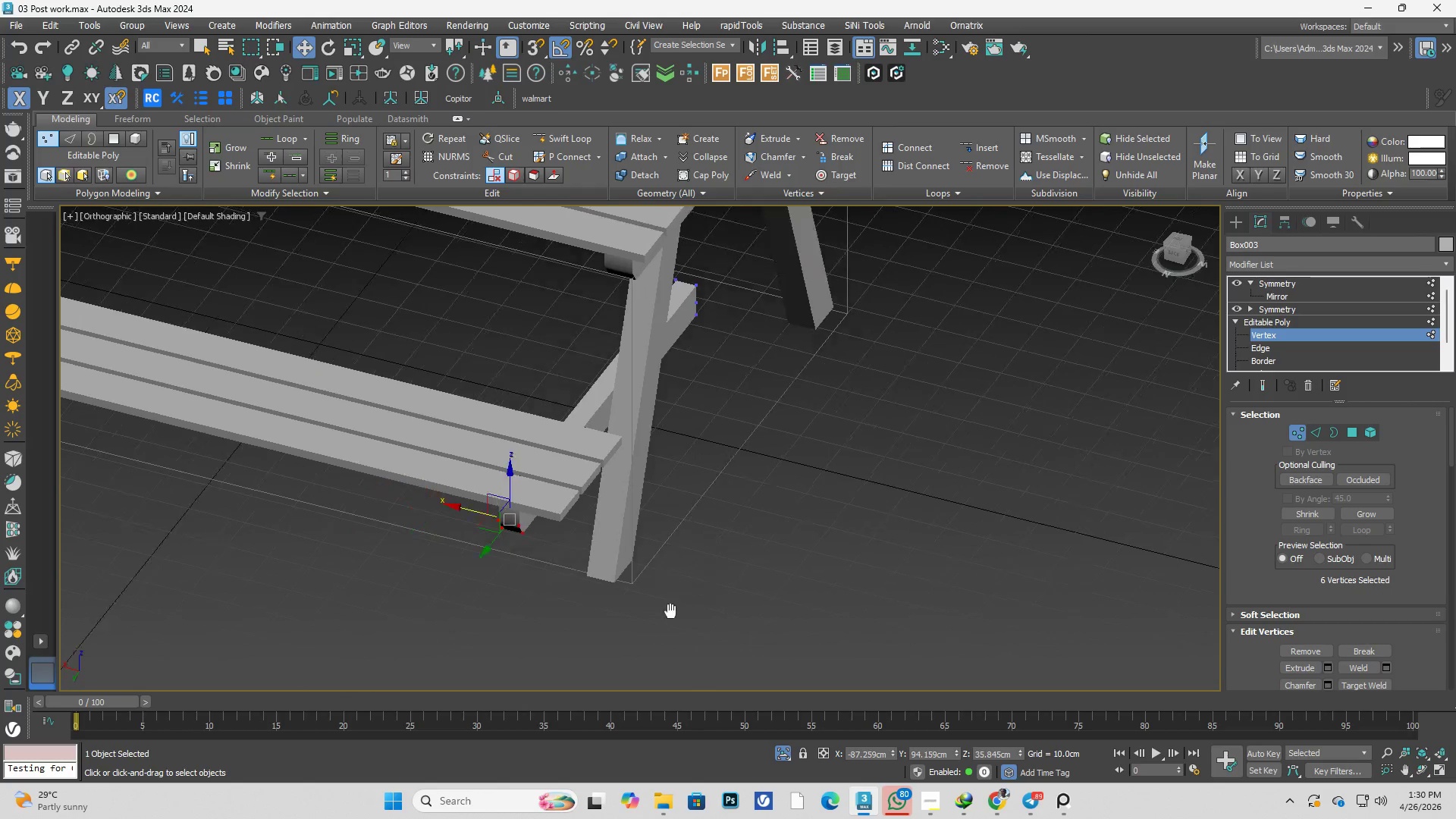 
hold_key(key=AltLeft, duration=0.38)
 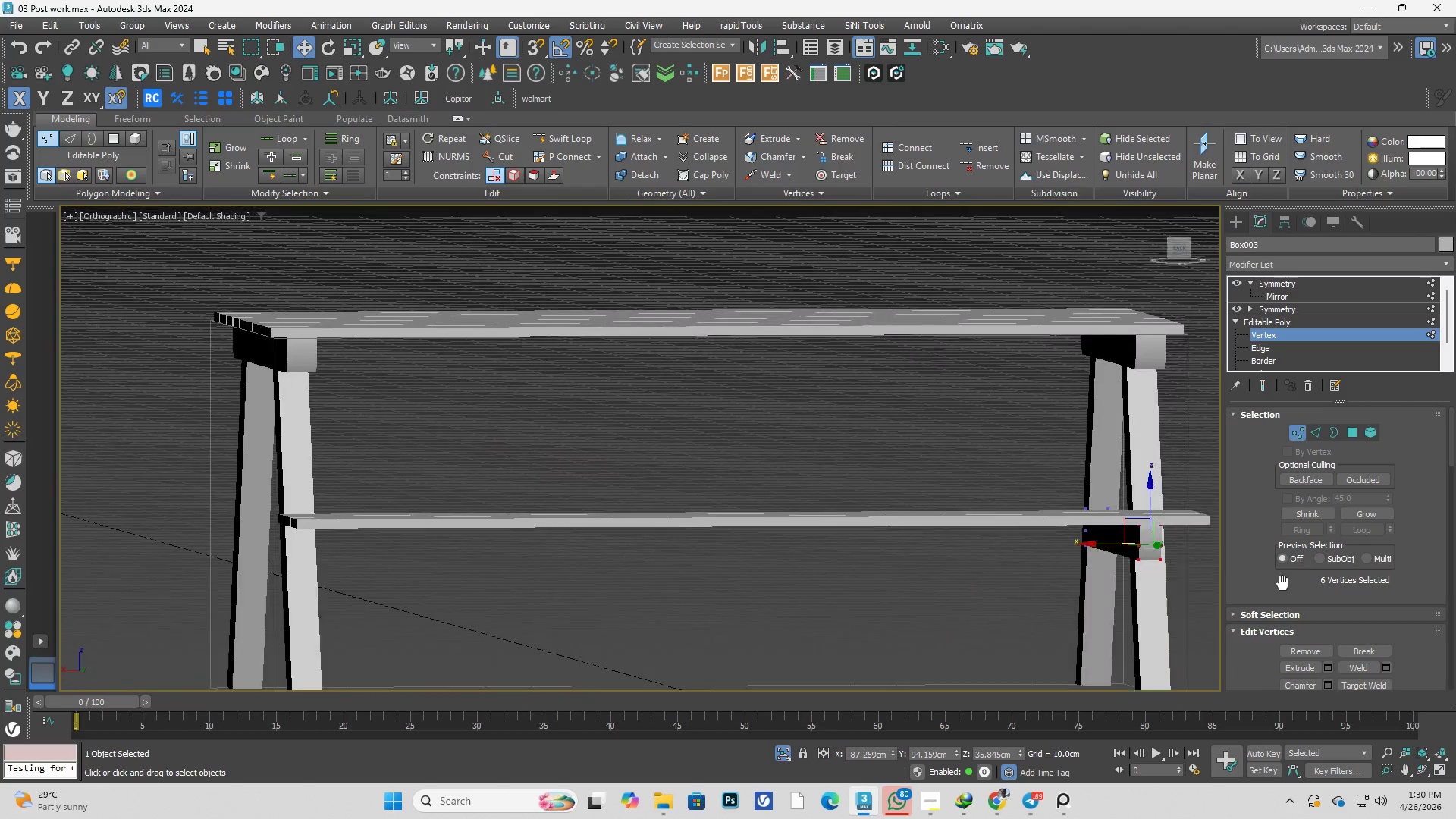 
key(Alt+AltLeft)
 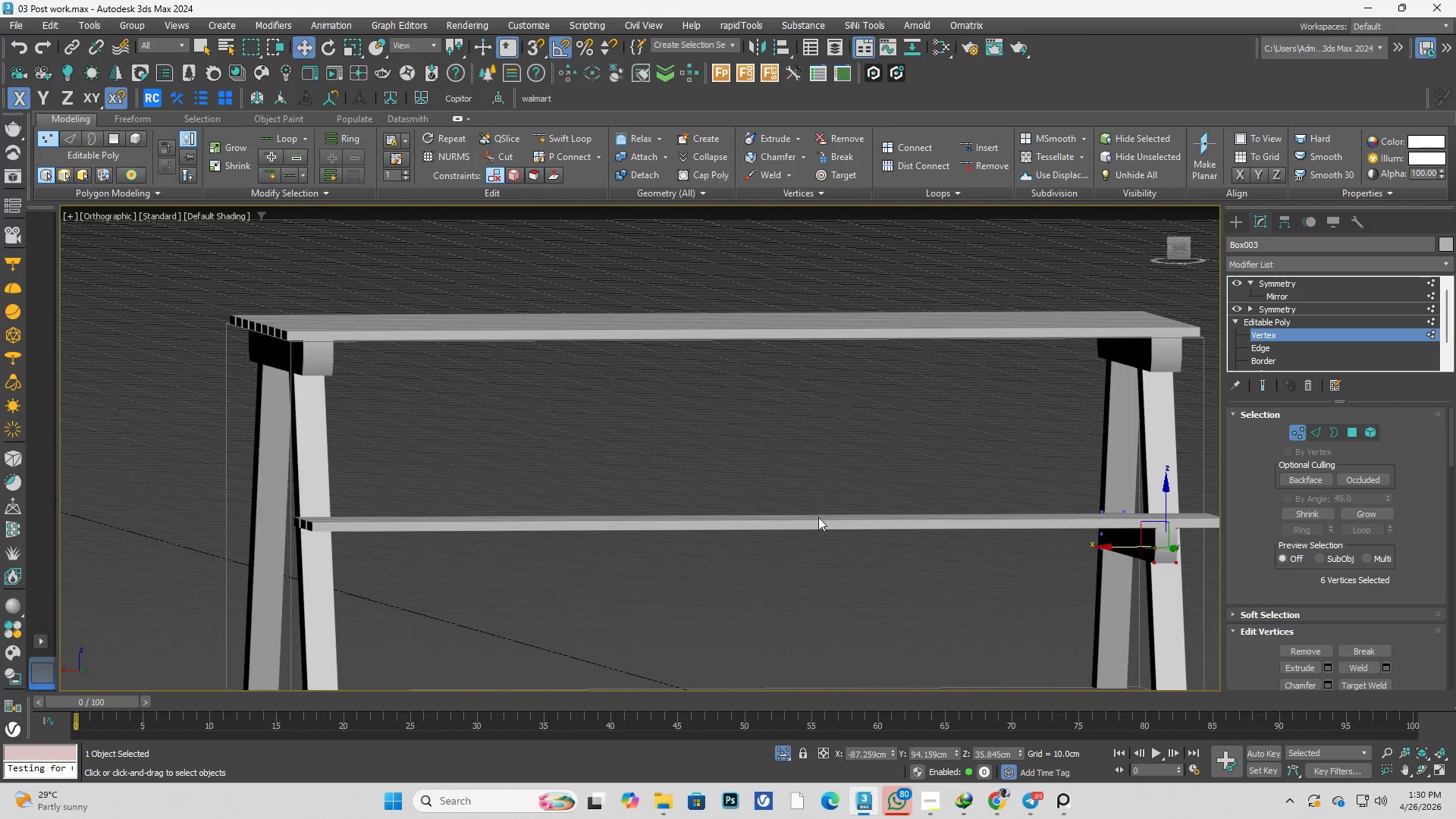 
key(Alt+AltLeft)
 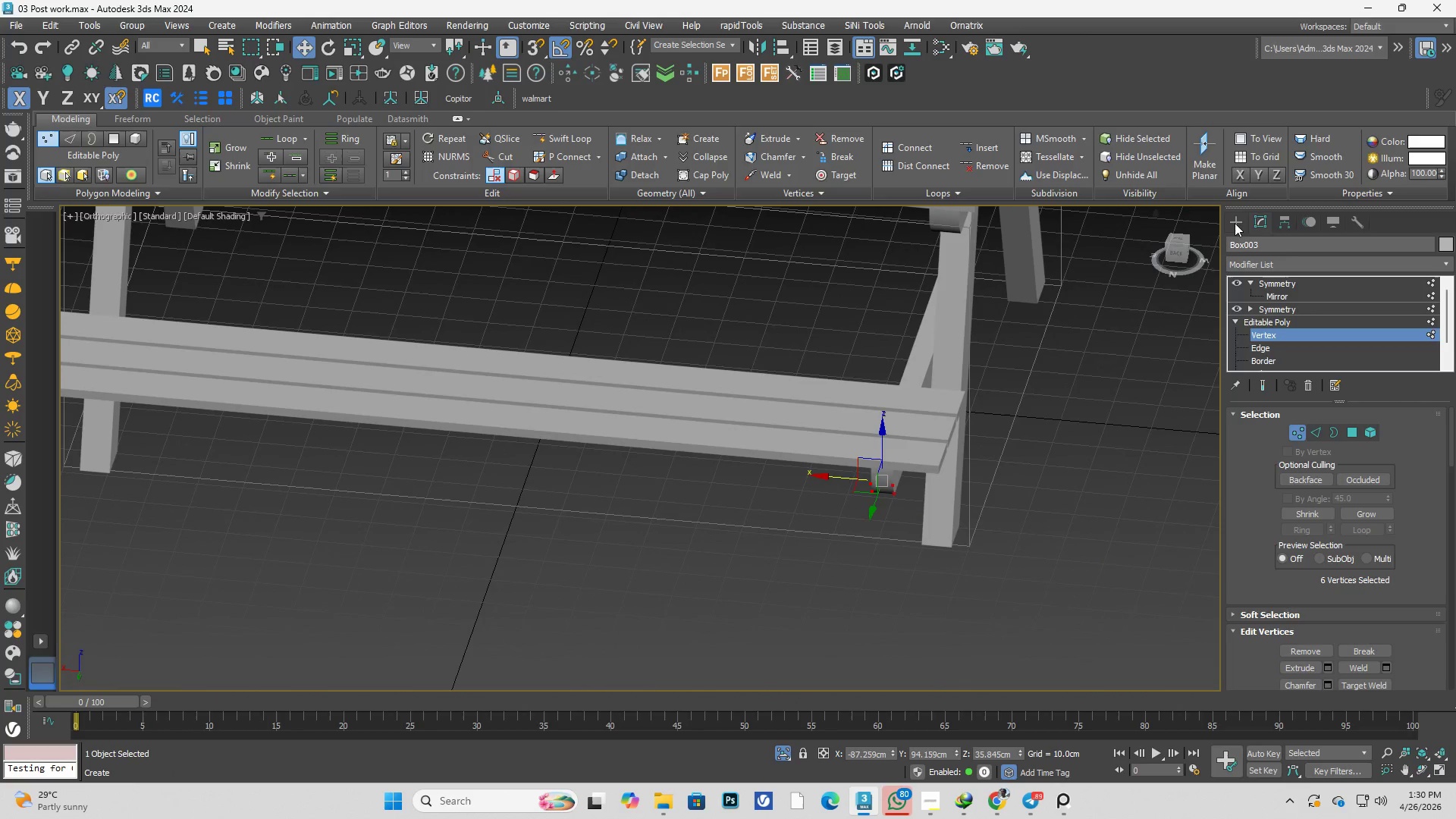 
double_click([1150, 458])
 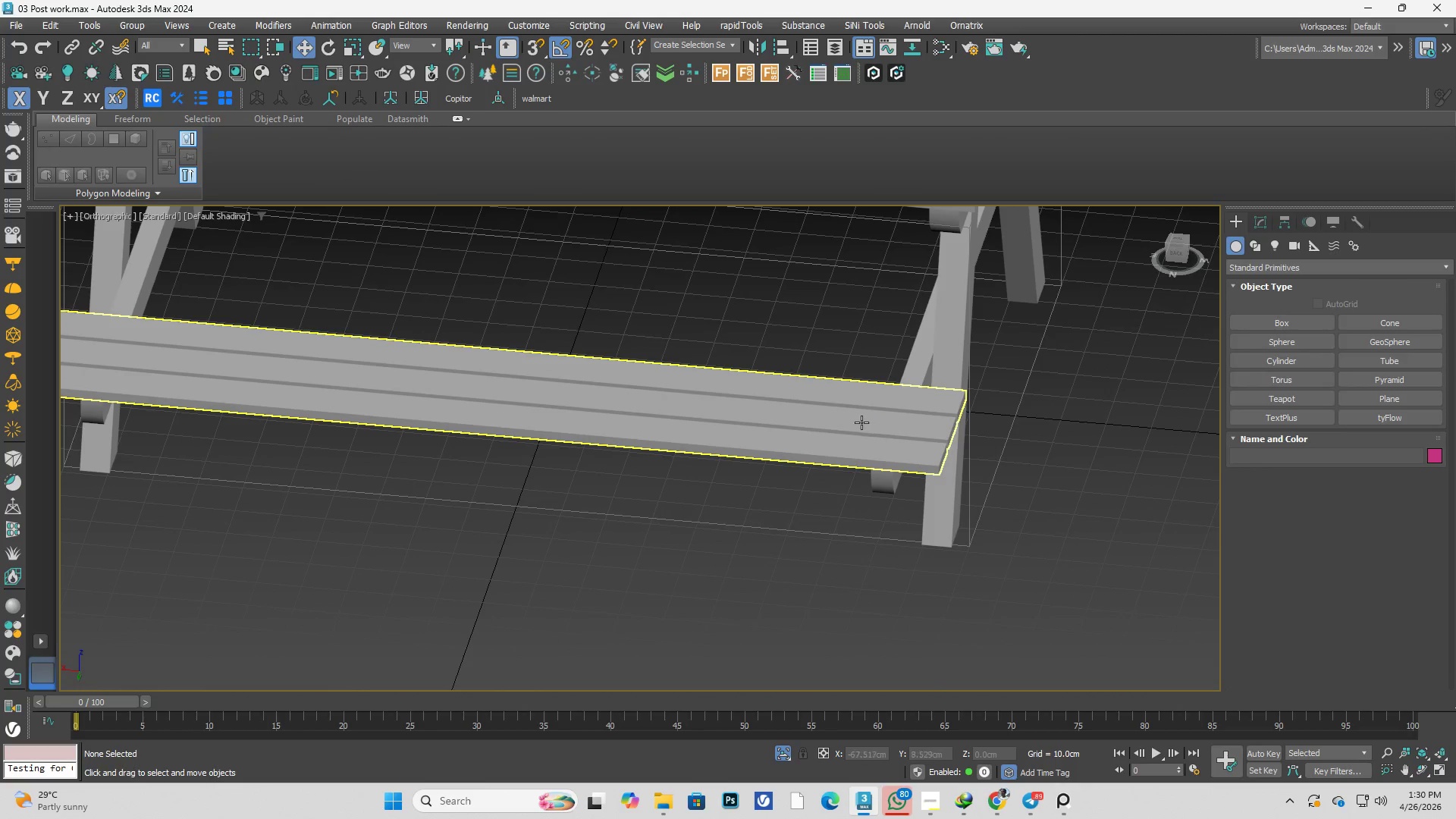 
triple_click([861, 422])
 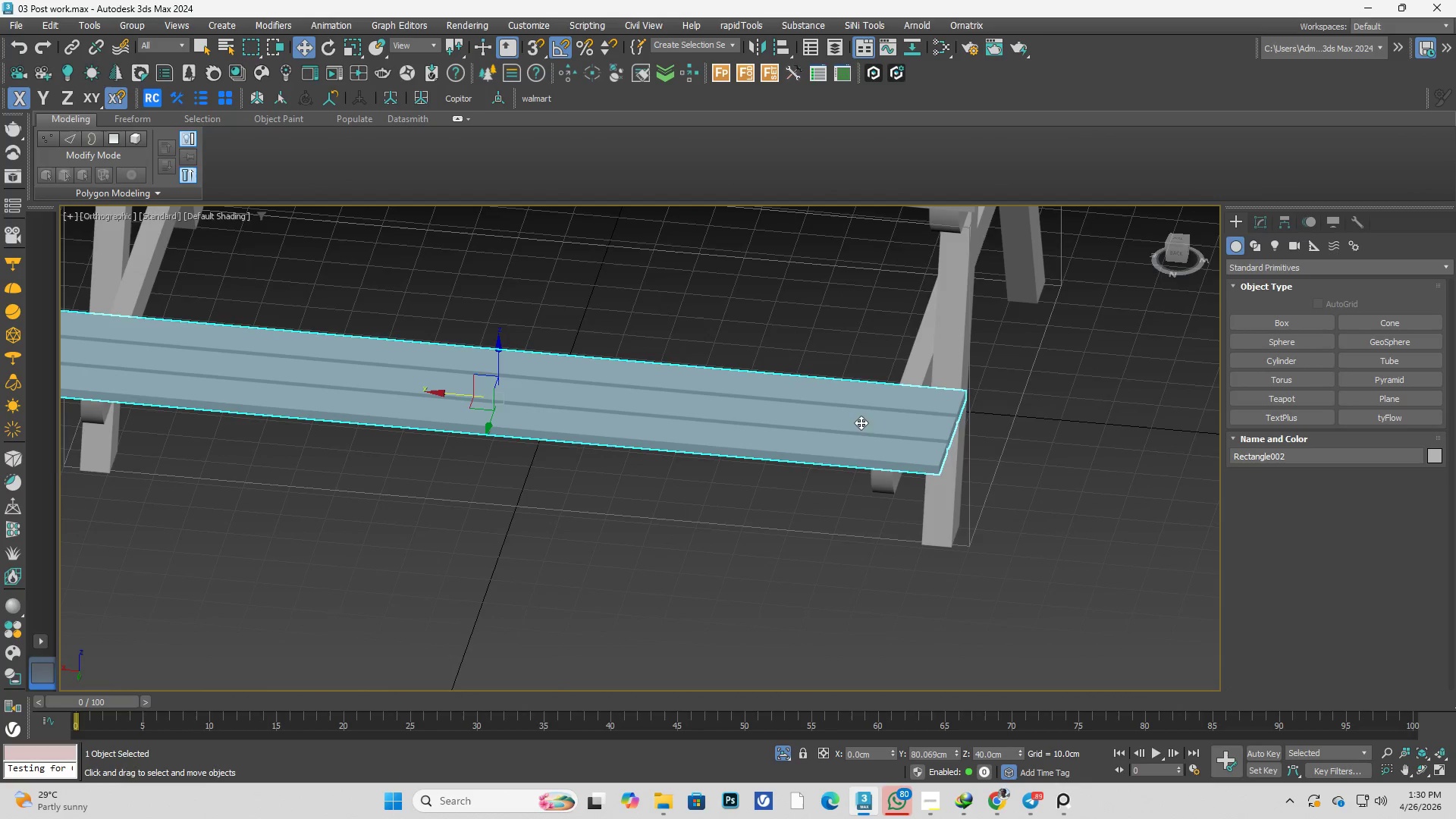 
key(Alt+AltLeft)
 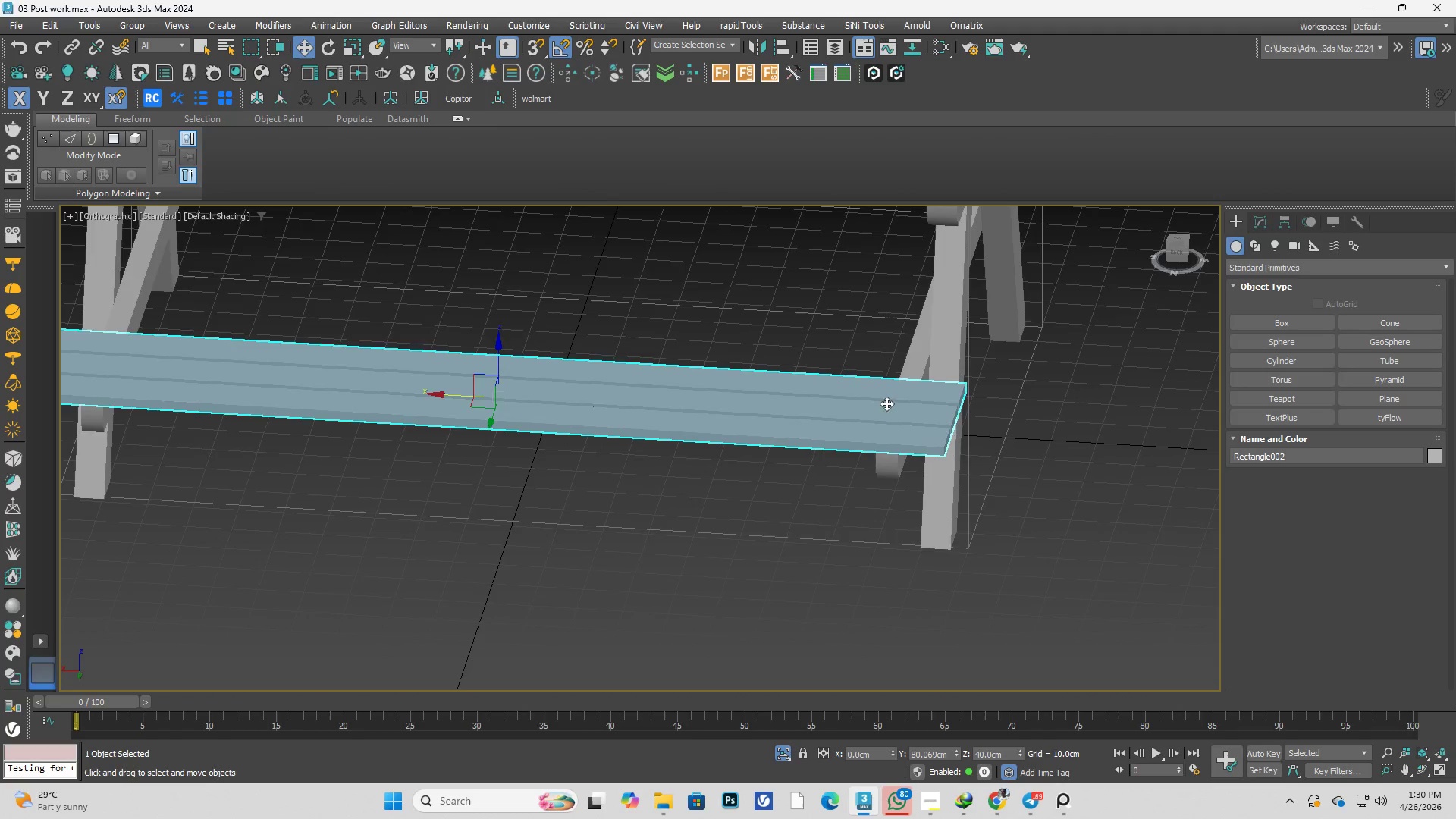 
scroll: coordinate [886, 401], scroll_direction: up, amount: 2.0
 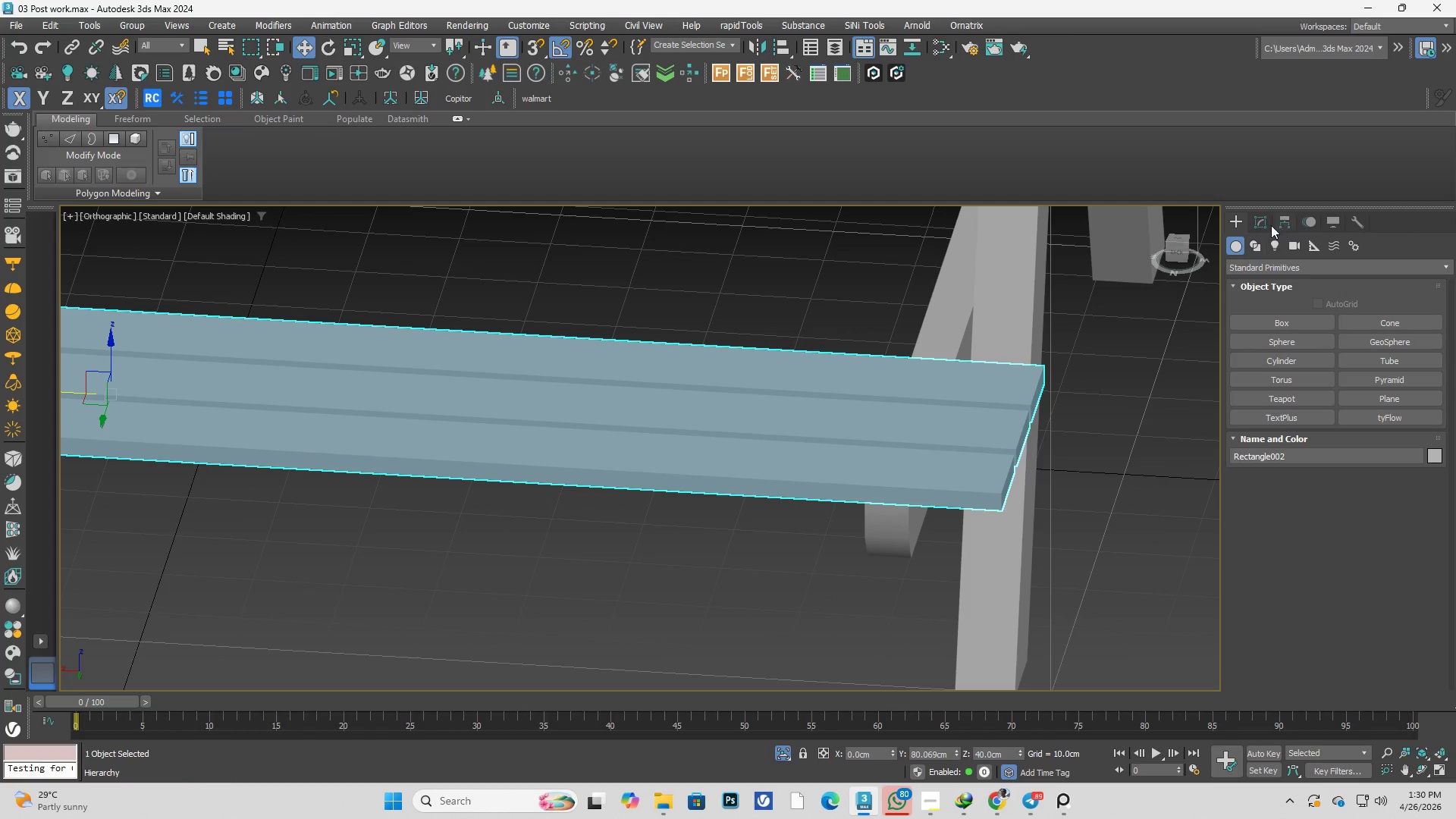 
left_click([1261, 223])
 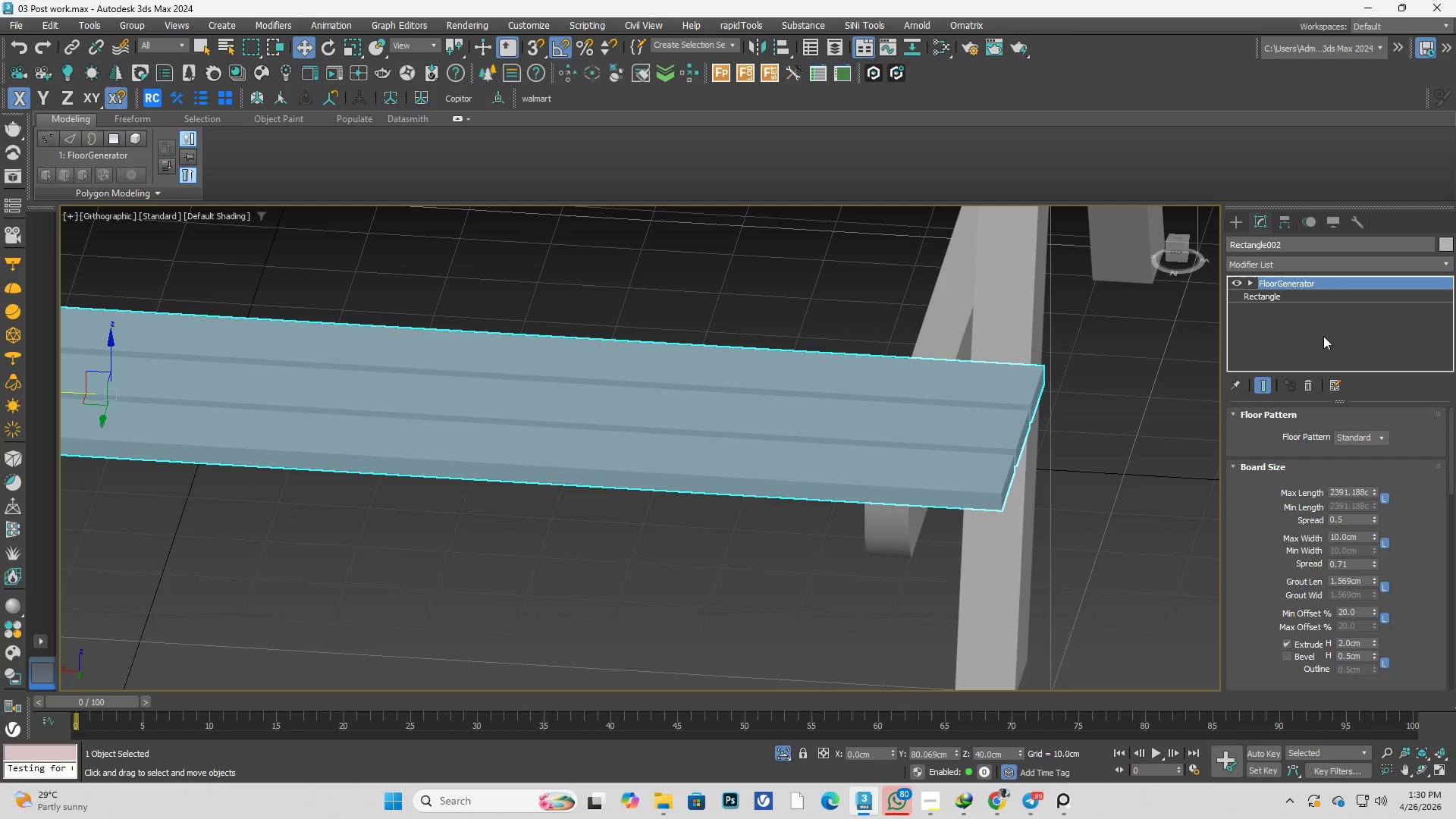 
left_click([1309, 298])
 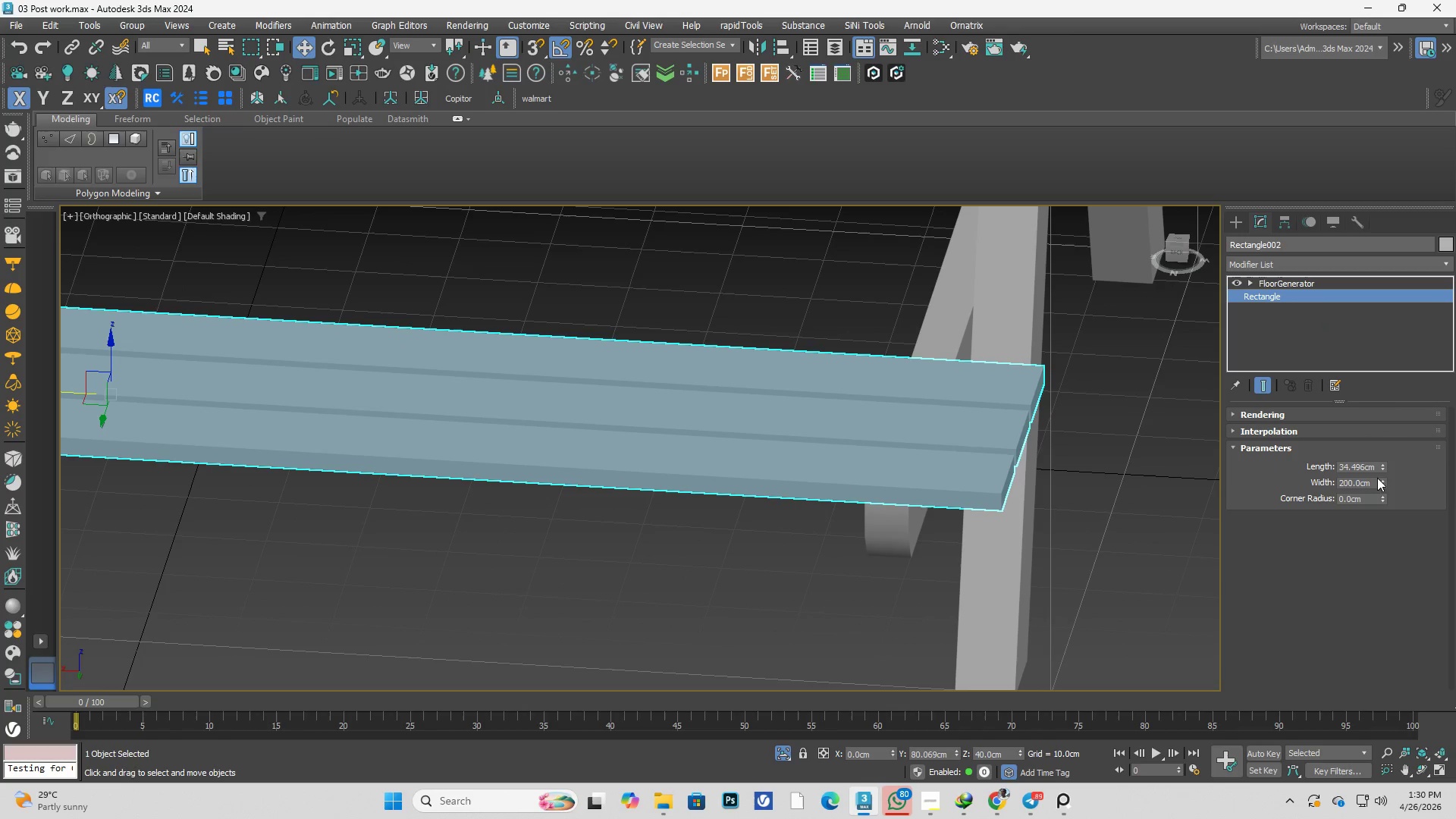 
hold_key(key=AltLeft, duration=1.66)
left_click_drag(start_coordinate=[1385, 483], to_coordinate=[1376, 542])
 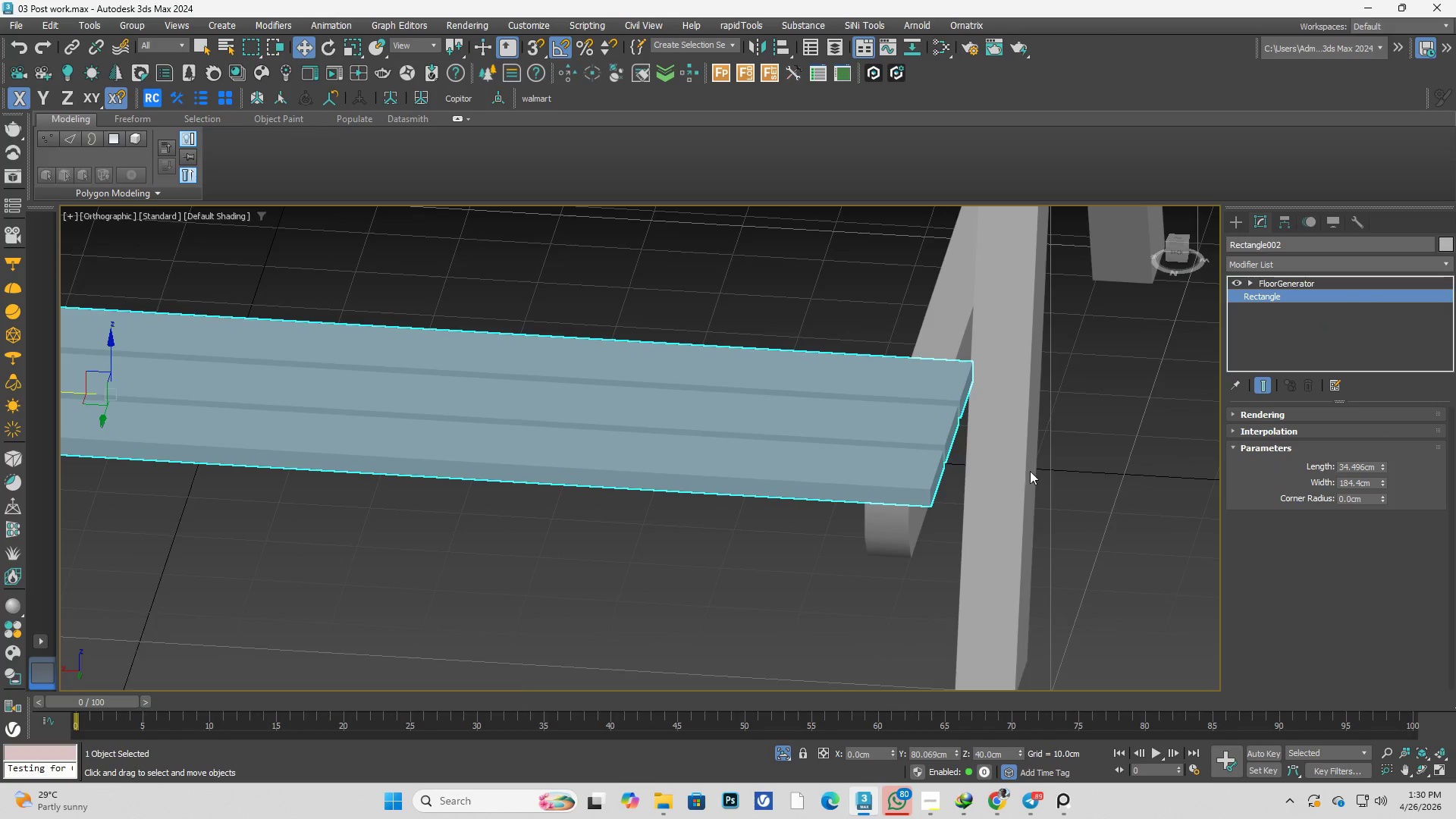 
hold_key(key=AltLeft, duration=5.45)
 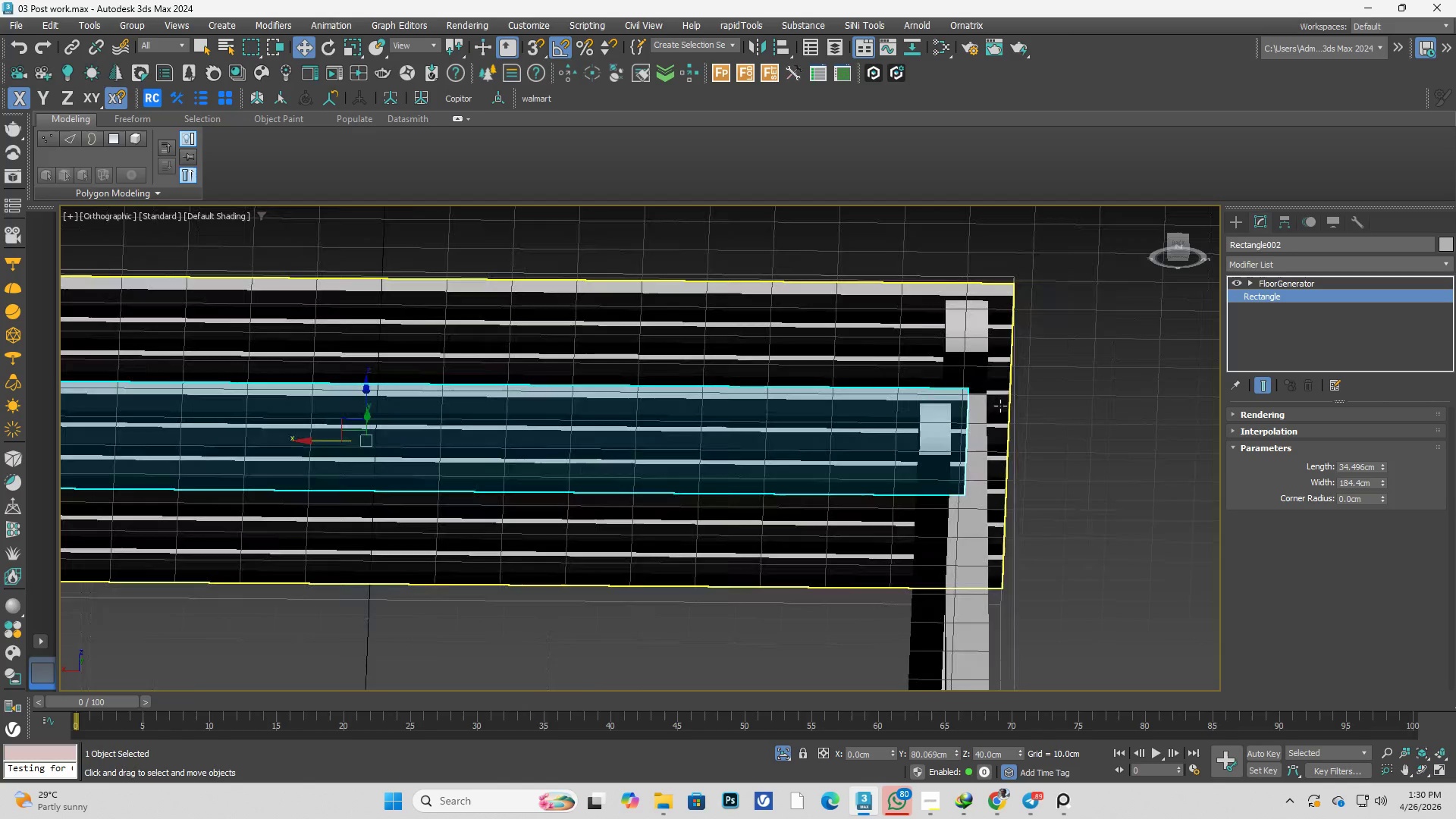 
scroll: coordinate [991, 472], scroll_direction: down, amount: 2.0
 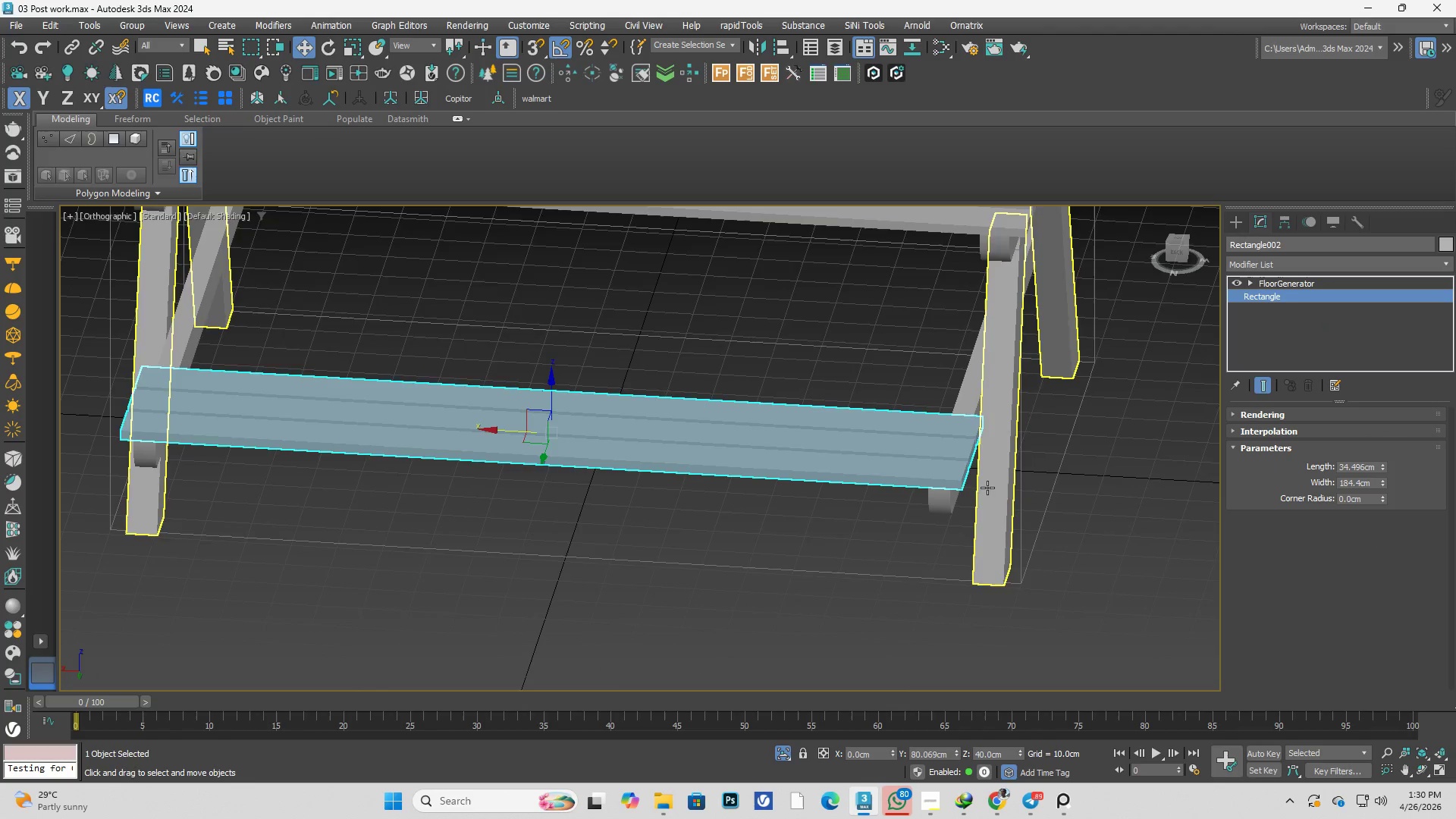 
scroll: coordinate [1000, 406], scroll_direction: up, amount: 1.0
 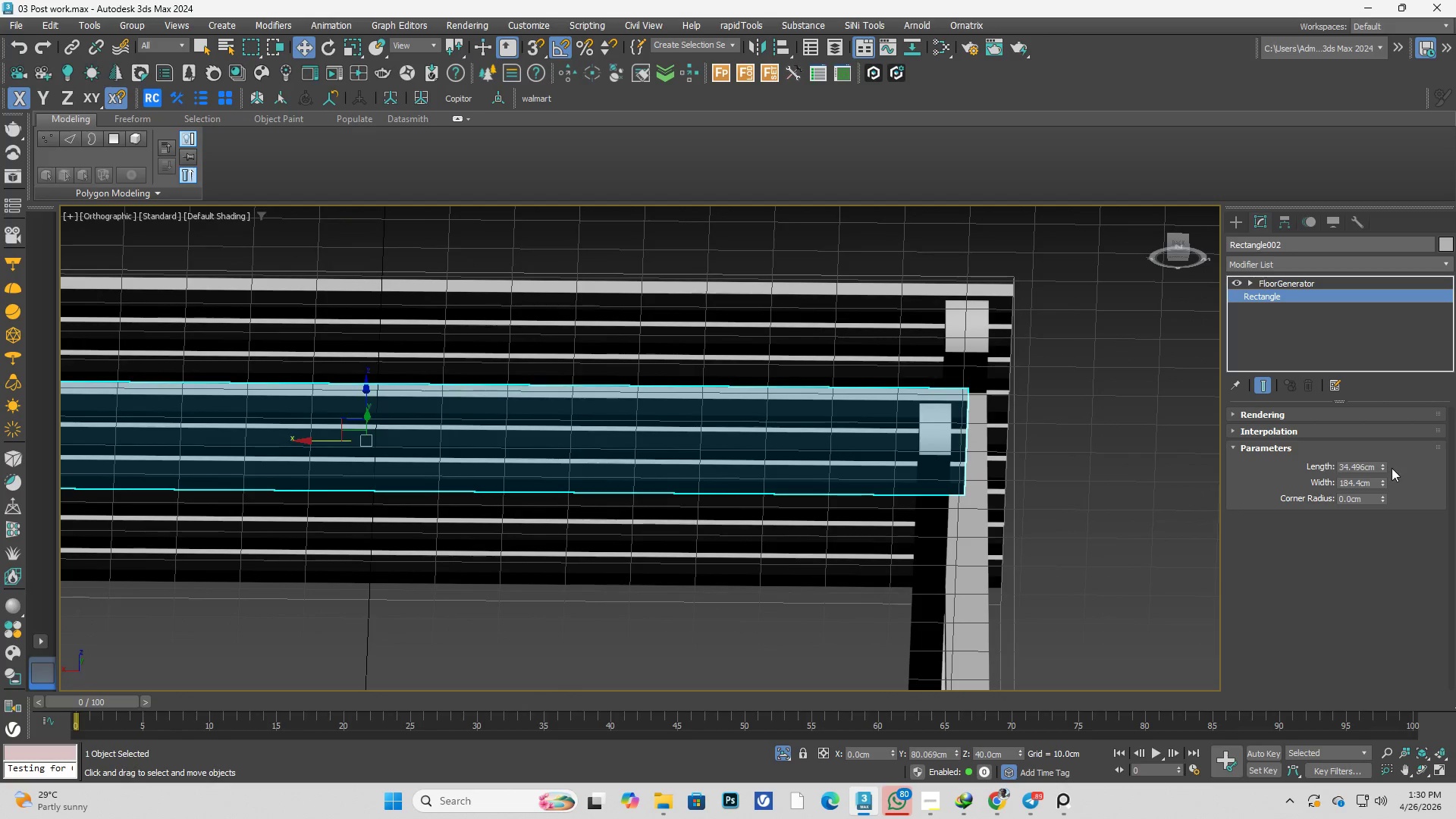 
hold_key(key=AltLeft, duration=1.23)
left_click_drag(start_coordinate=[1384, 463], to_coordinate=[1385, 431])
 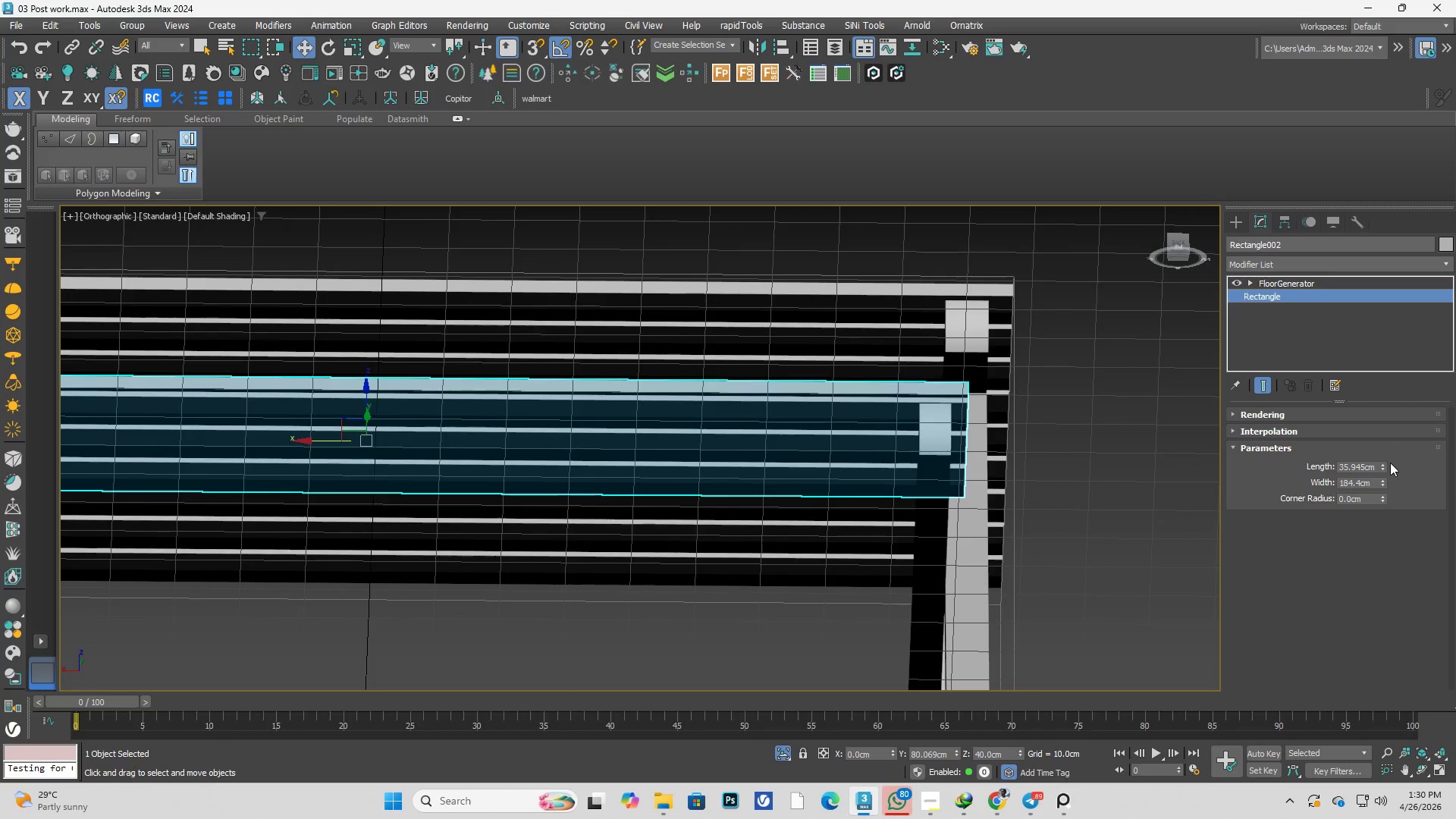 
key(Control+ControlLeft)
 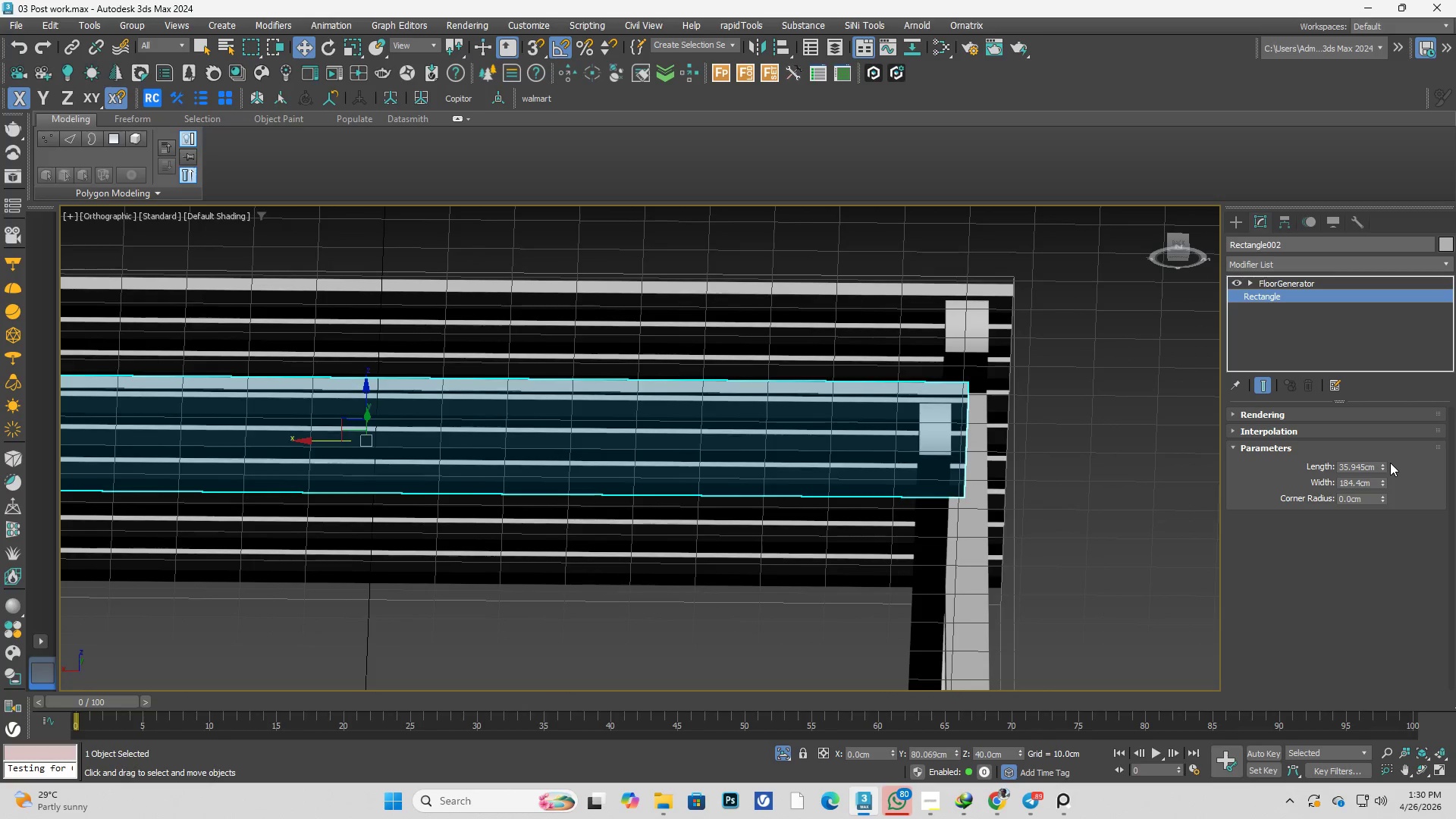 
key(Control+Z)
 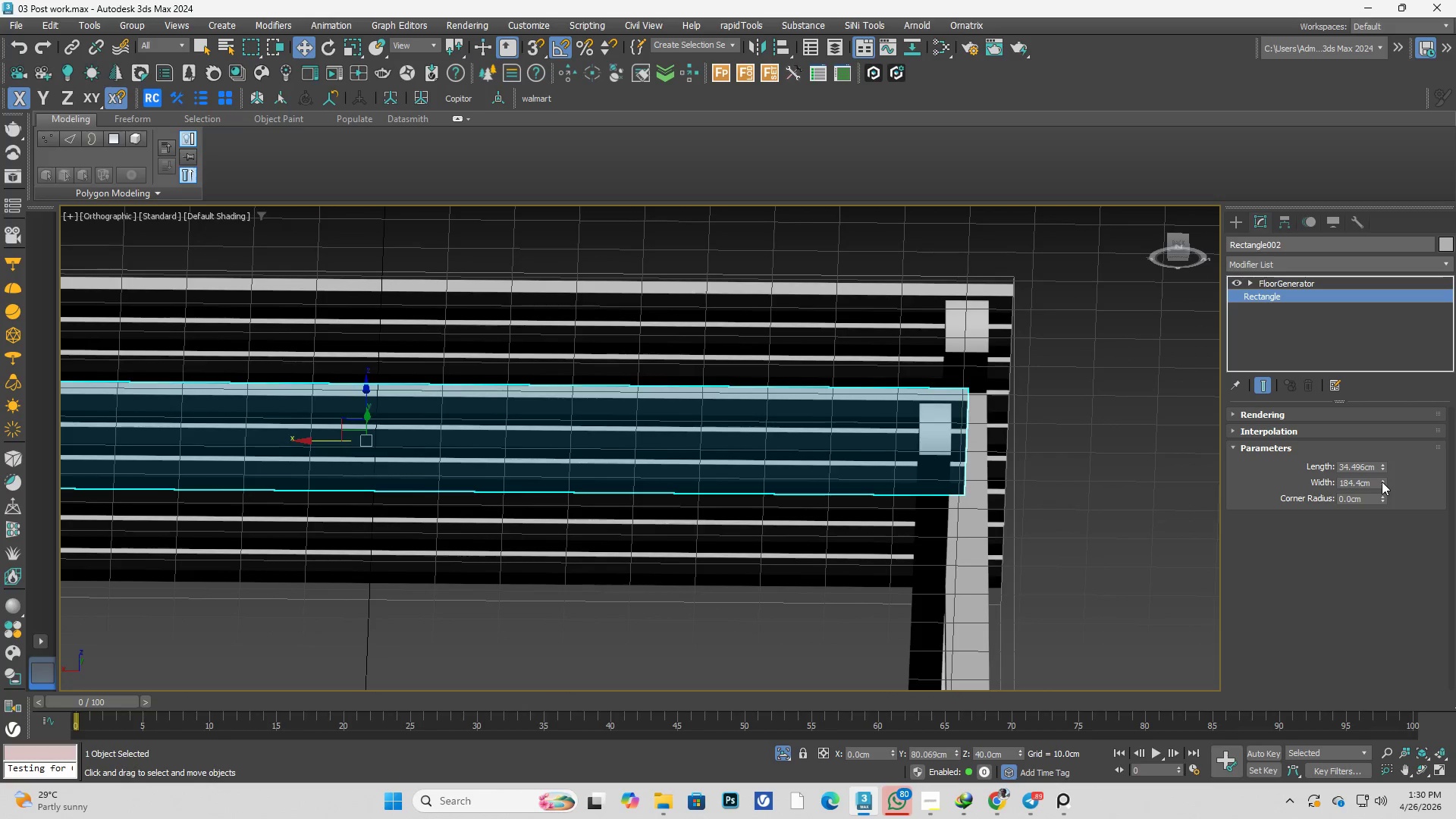 
hold_key(key=AltLeft, duration=2.11)
left_click_drag(start_coordinate=[1382, 485], to_coordinate=[1383, 471])
 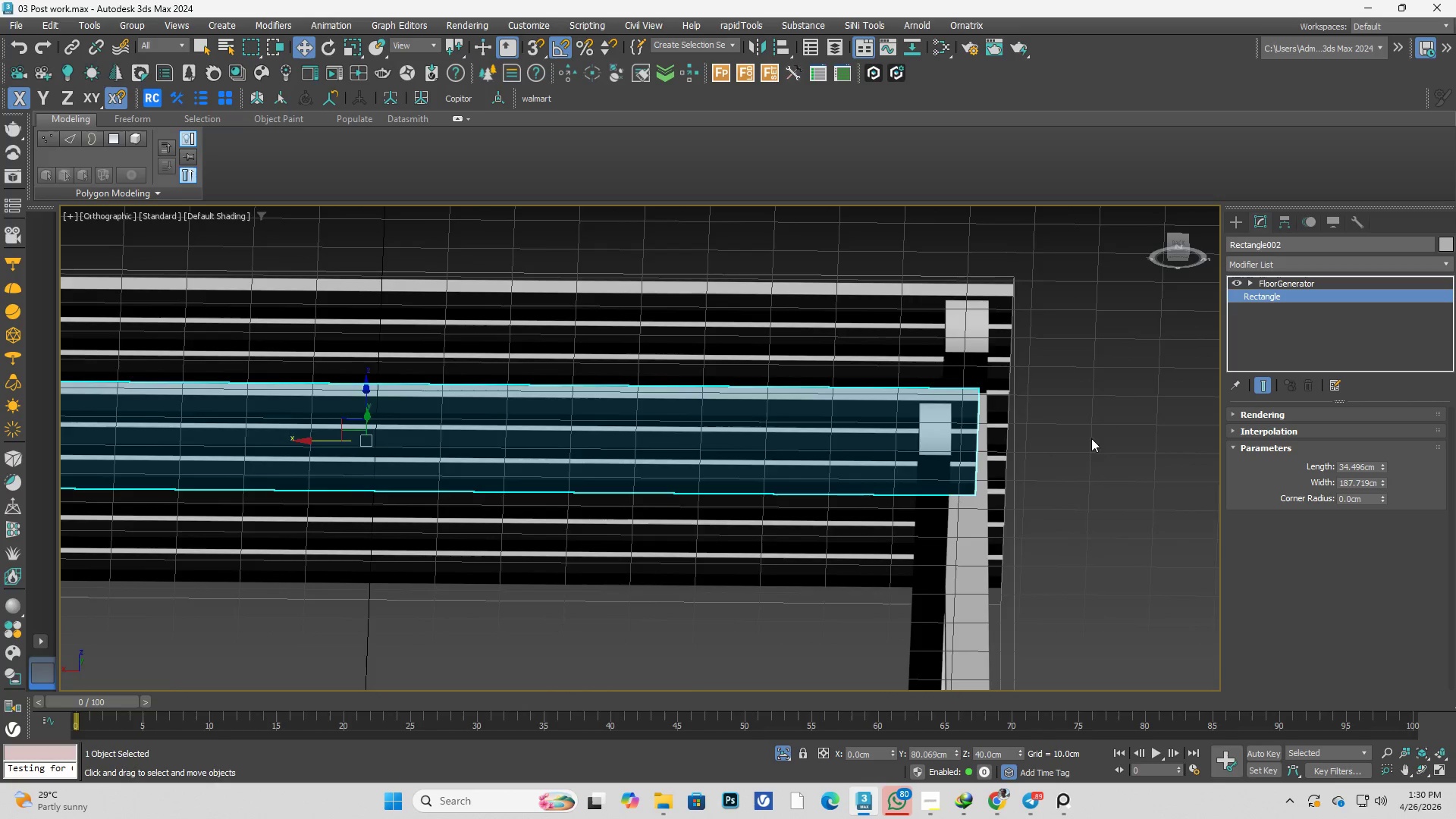 
hold_key(key=AltLeft, duration=0.48)
 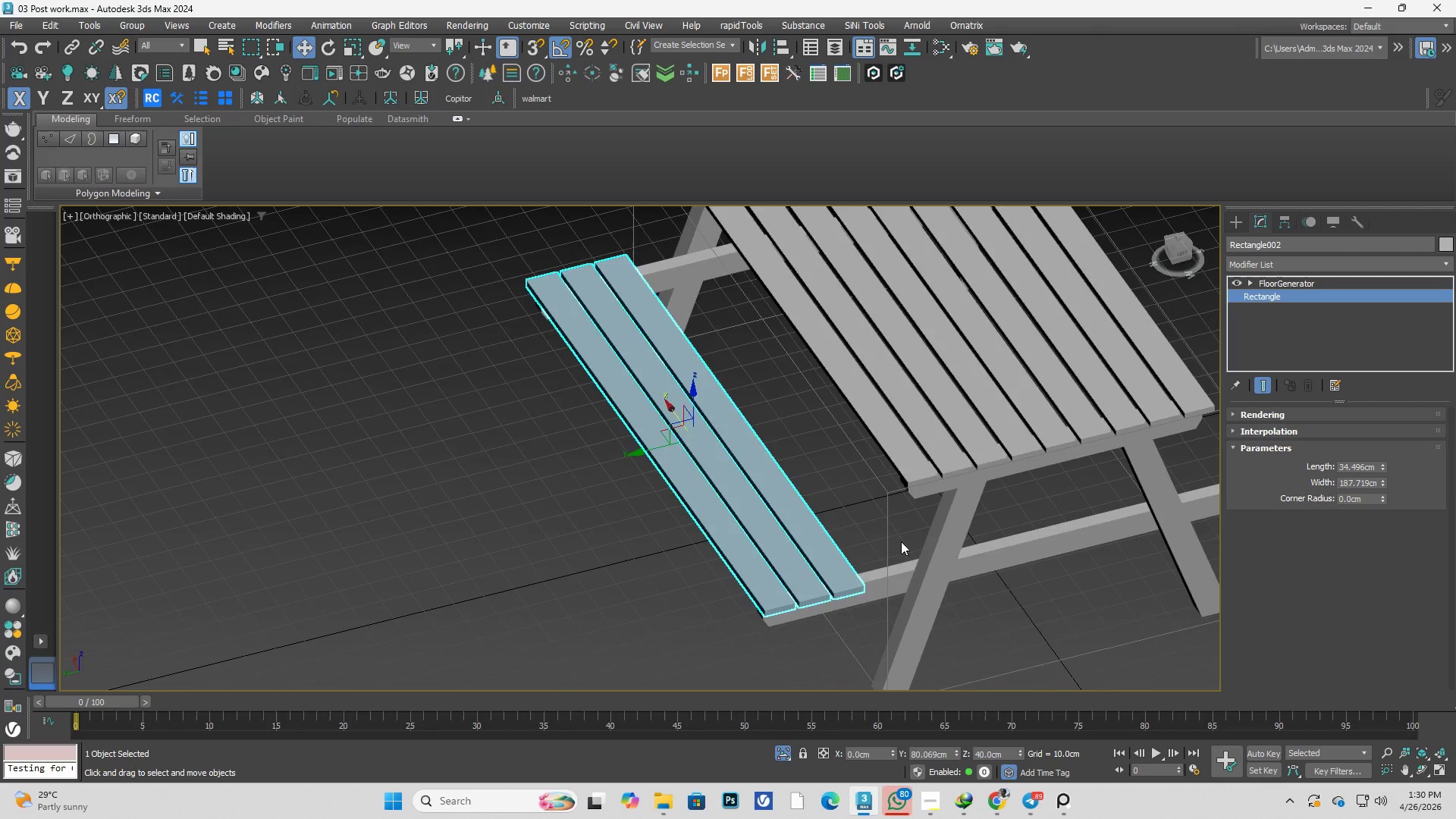 
scroll: coordinate [1024, 435], scroll_direction: down, amount: 2.0
 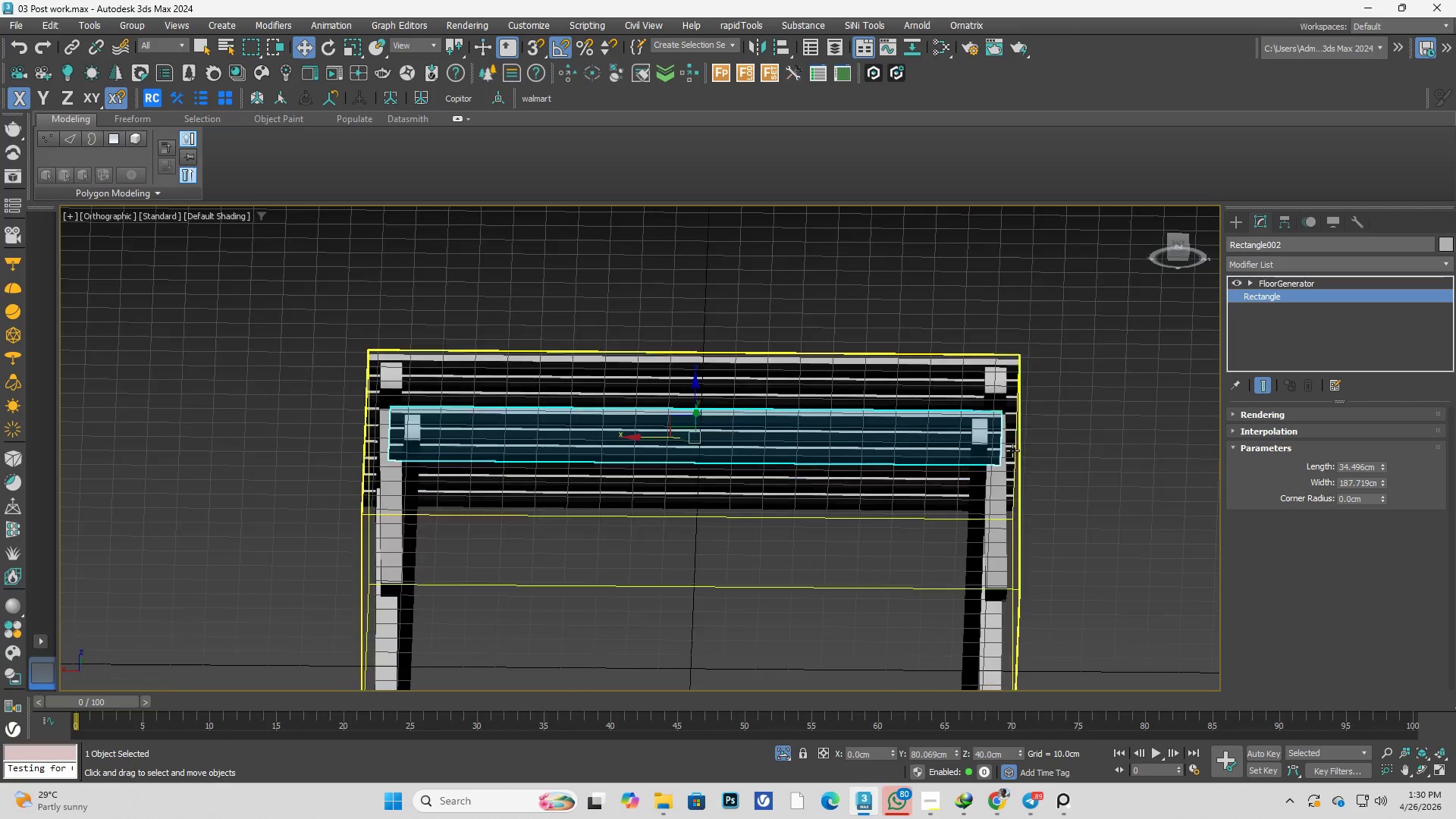 
key(Alt+AltLeft)
 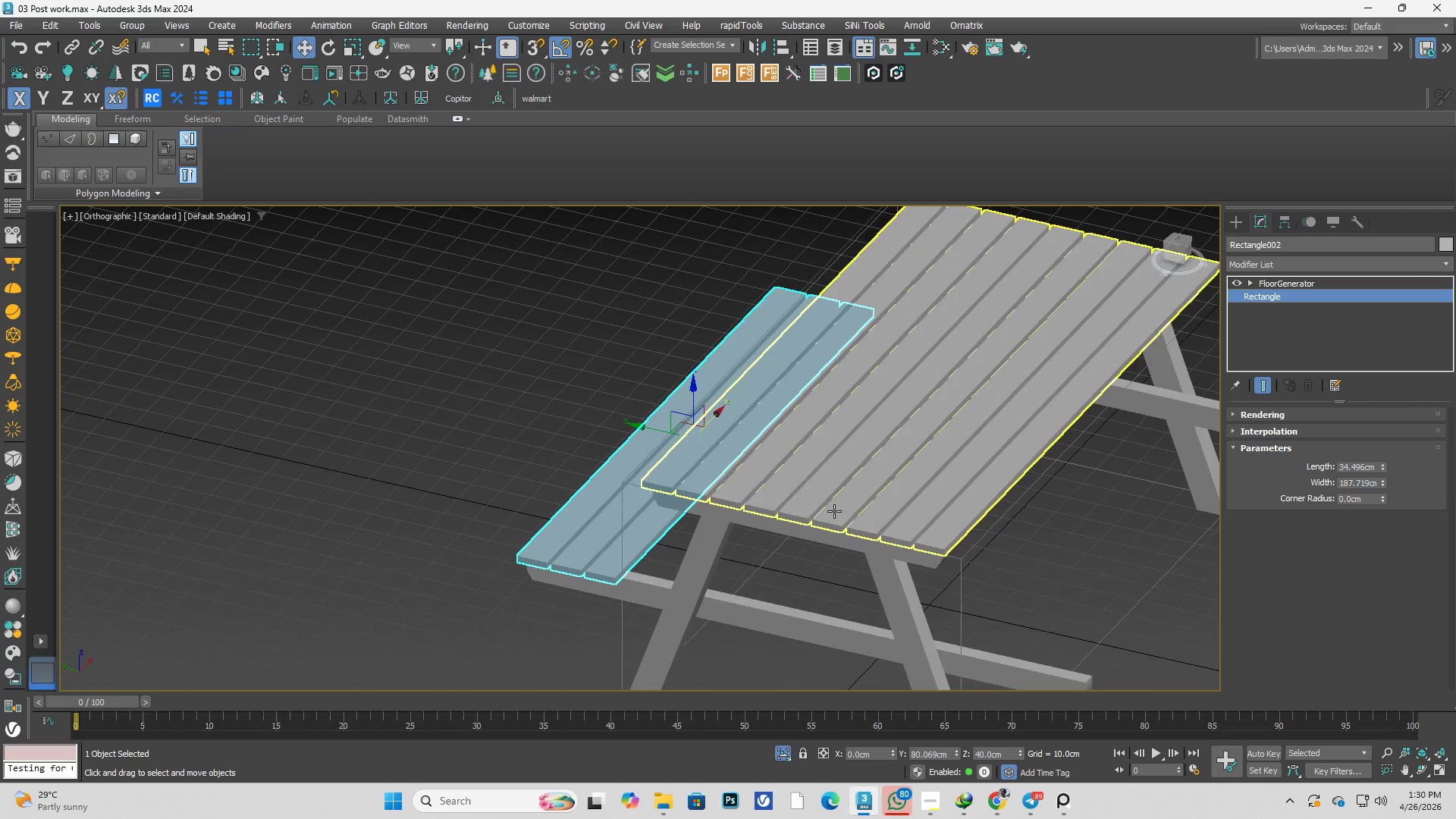 
hold_key(key=AltLeft, duration=0.56)
 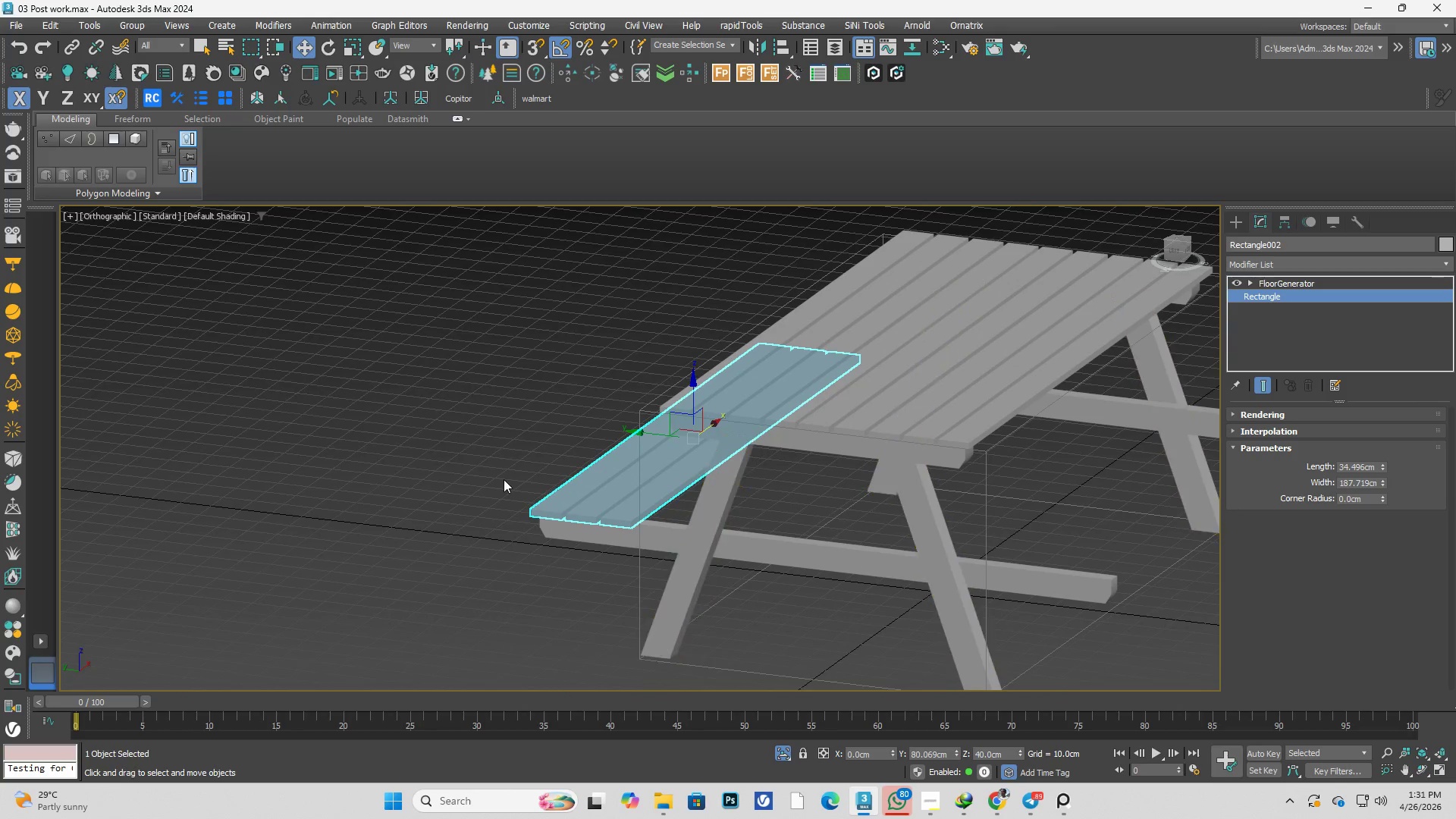 
left_click([504, 479])
 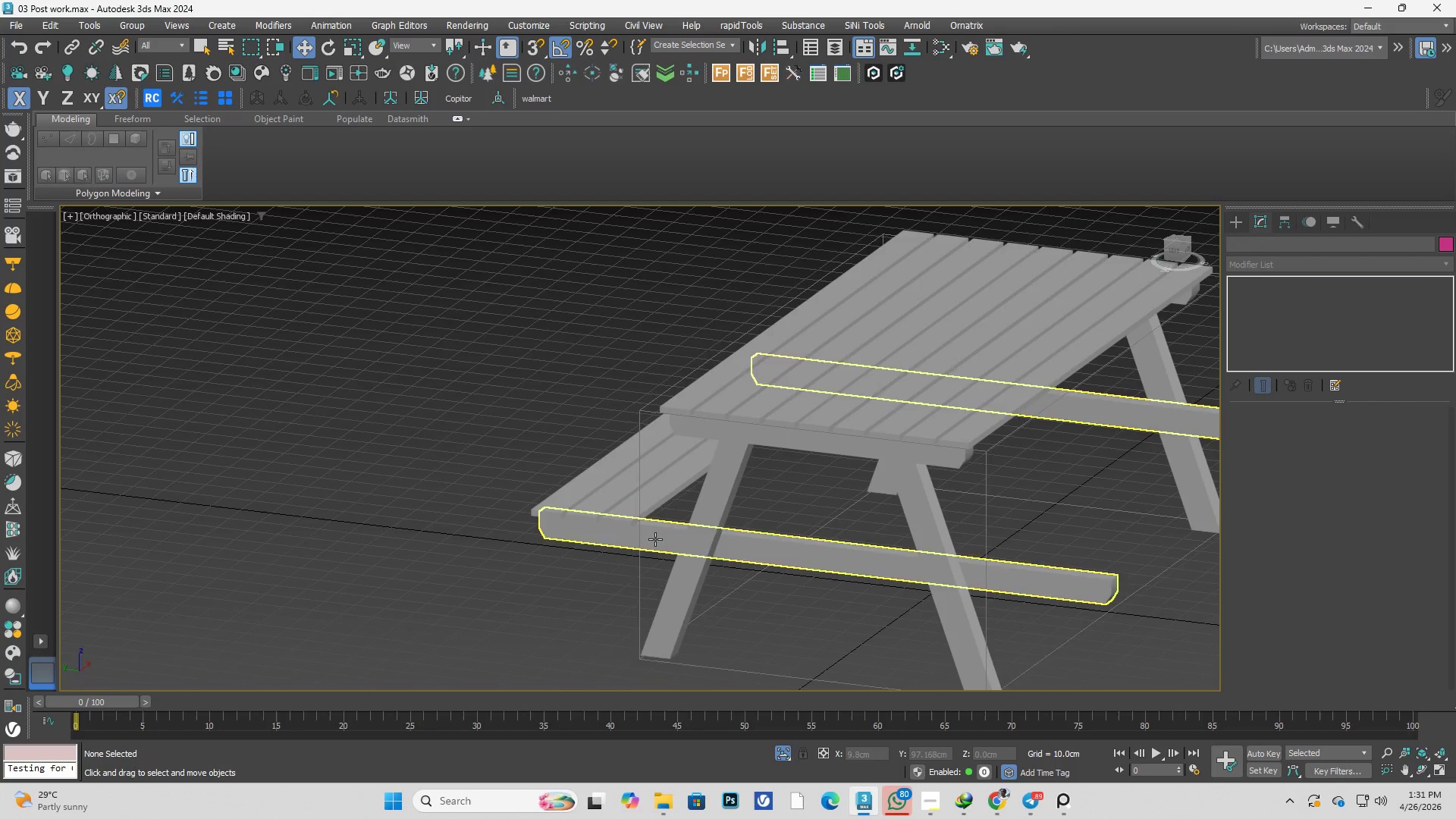 
hold_key(key=AltLeft, duration=0.44)
 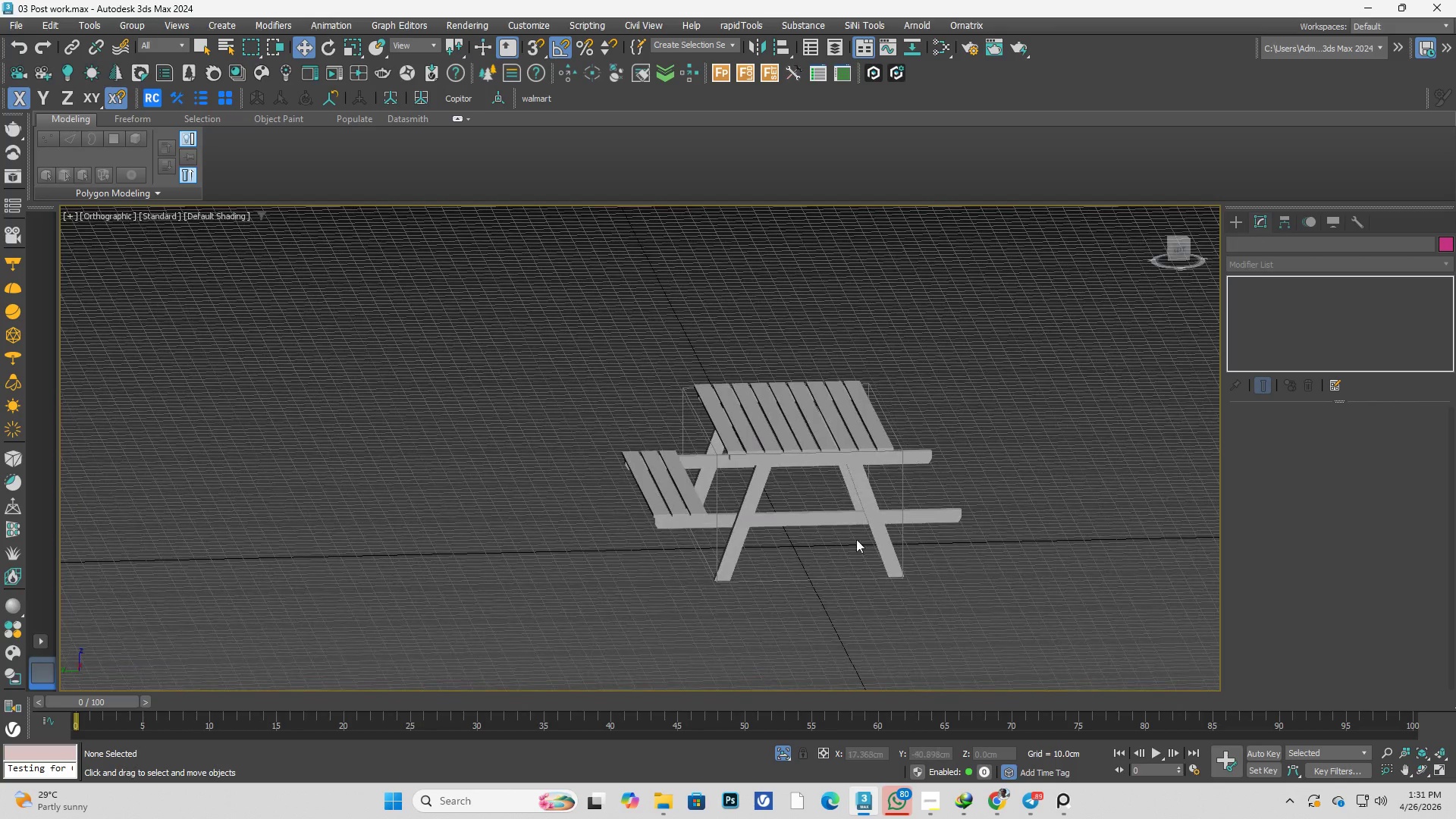 
scroll: coordinate [625, 494], scroll_direction: down, amount: 2.0
 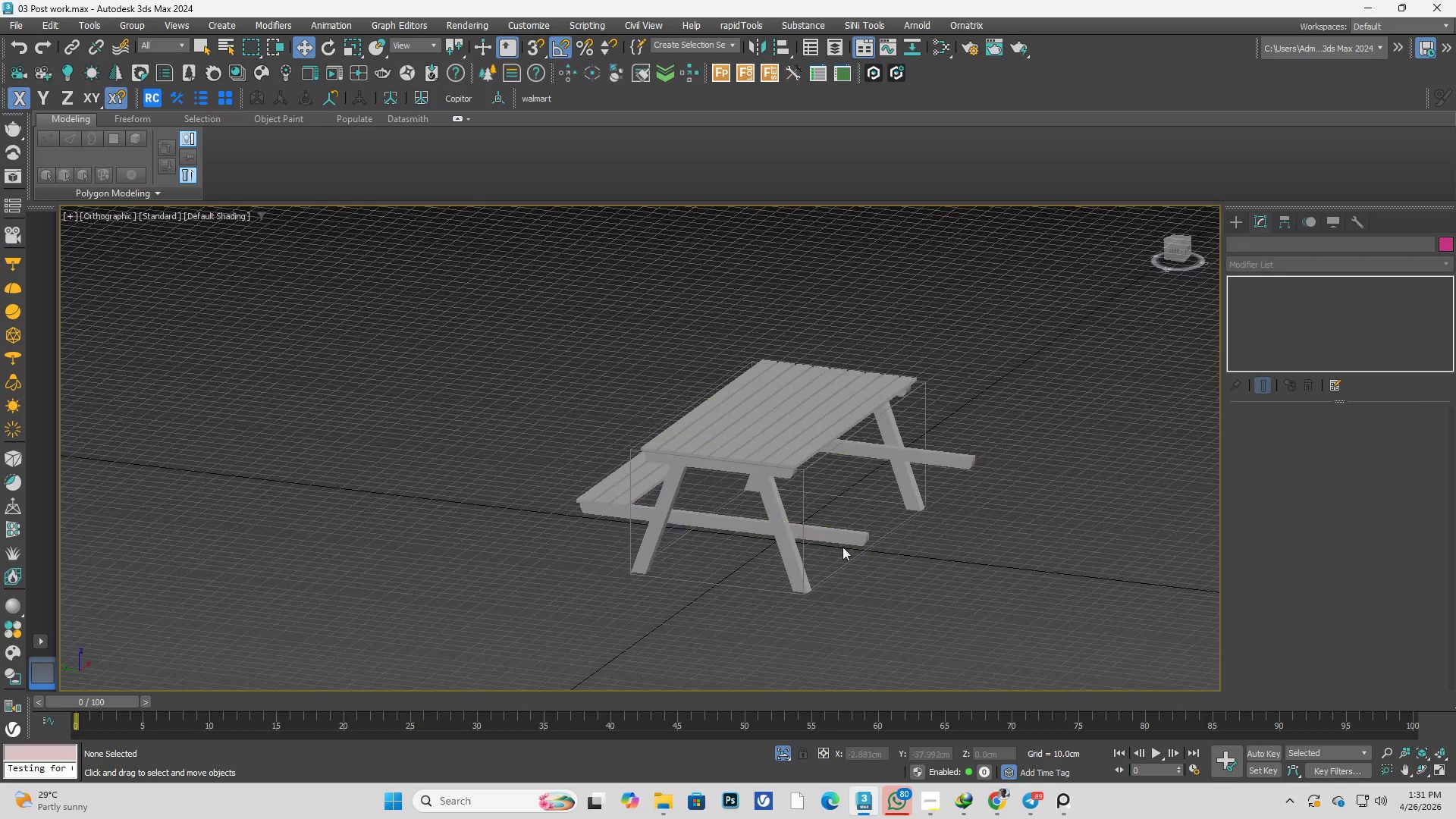 
hold_key(key=AltLeft, duration=0.41)
 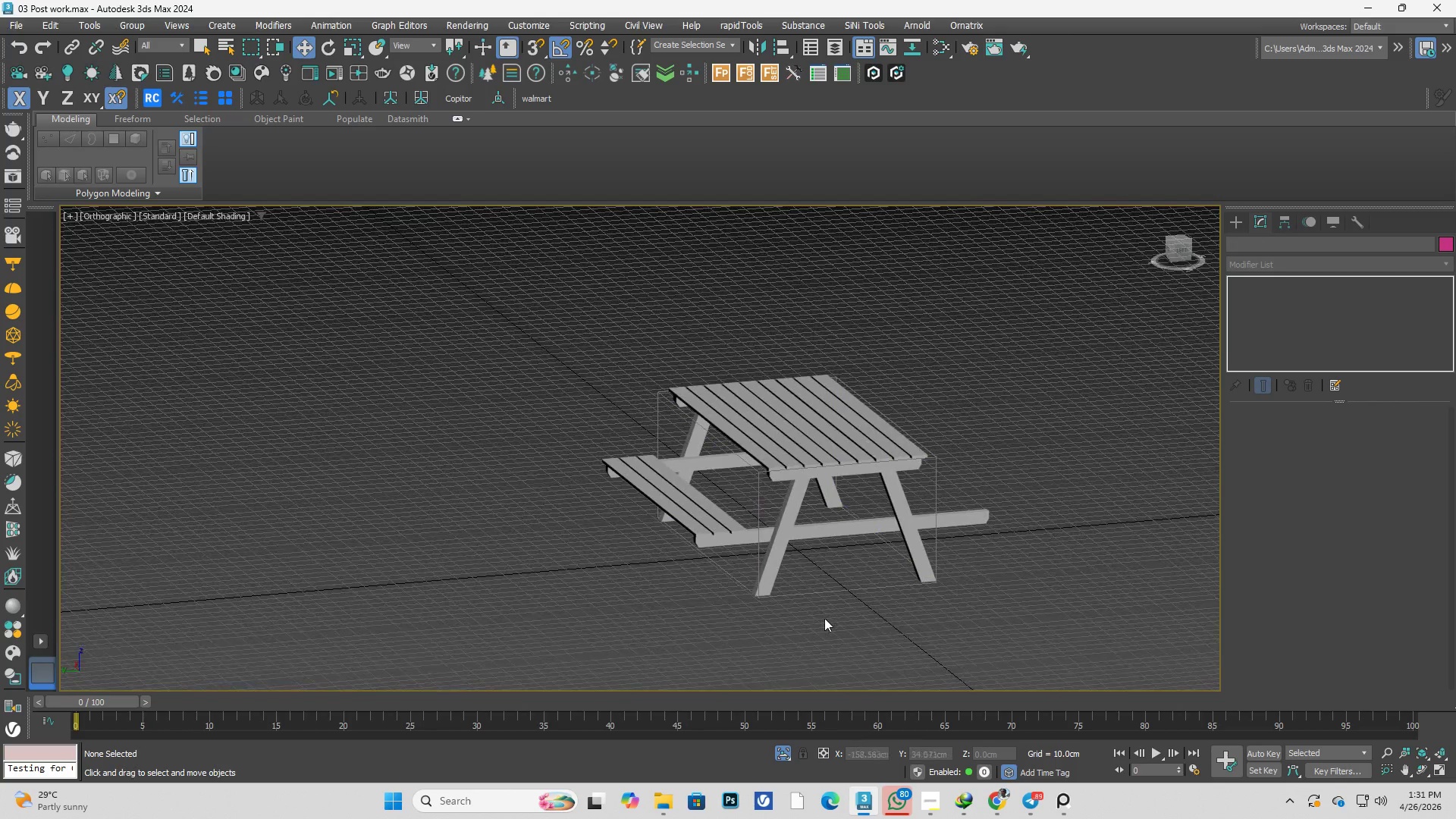 
left_click([824, 618])
 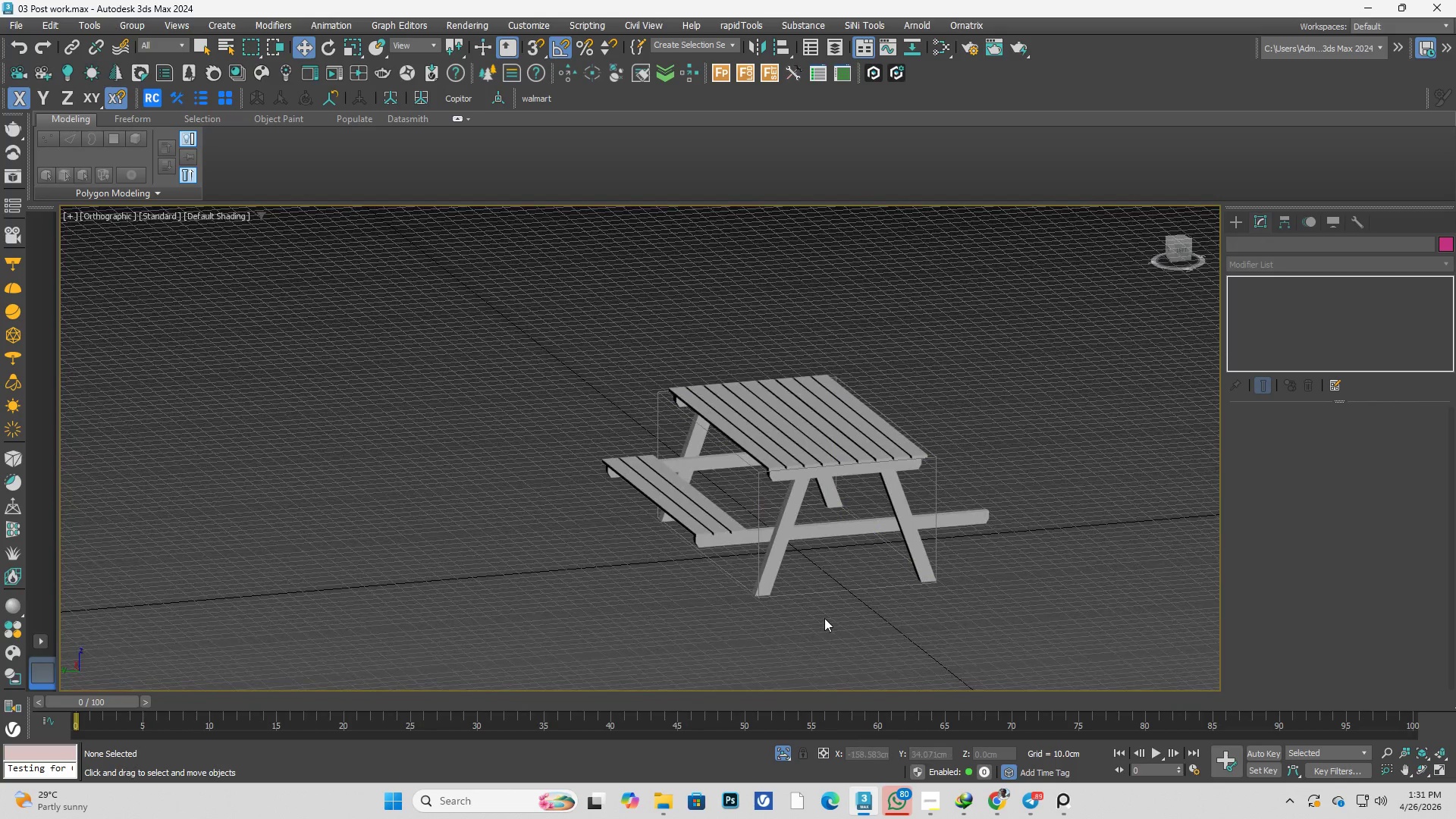 
key(Control+ControlLeft)
 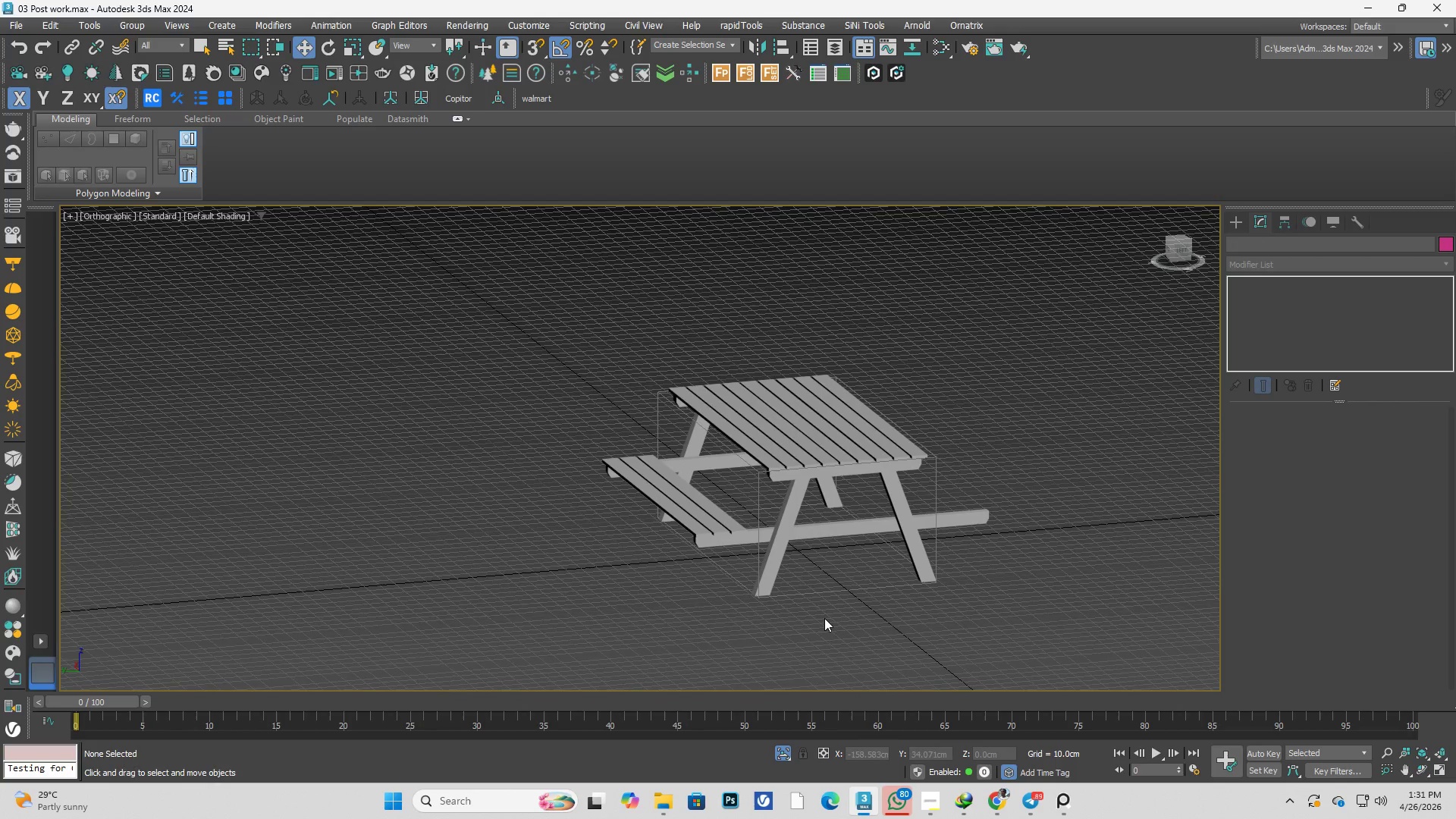 
key(Control+S)
 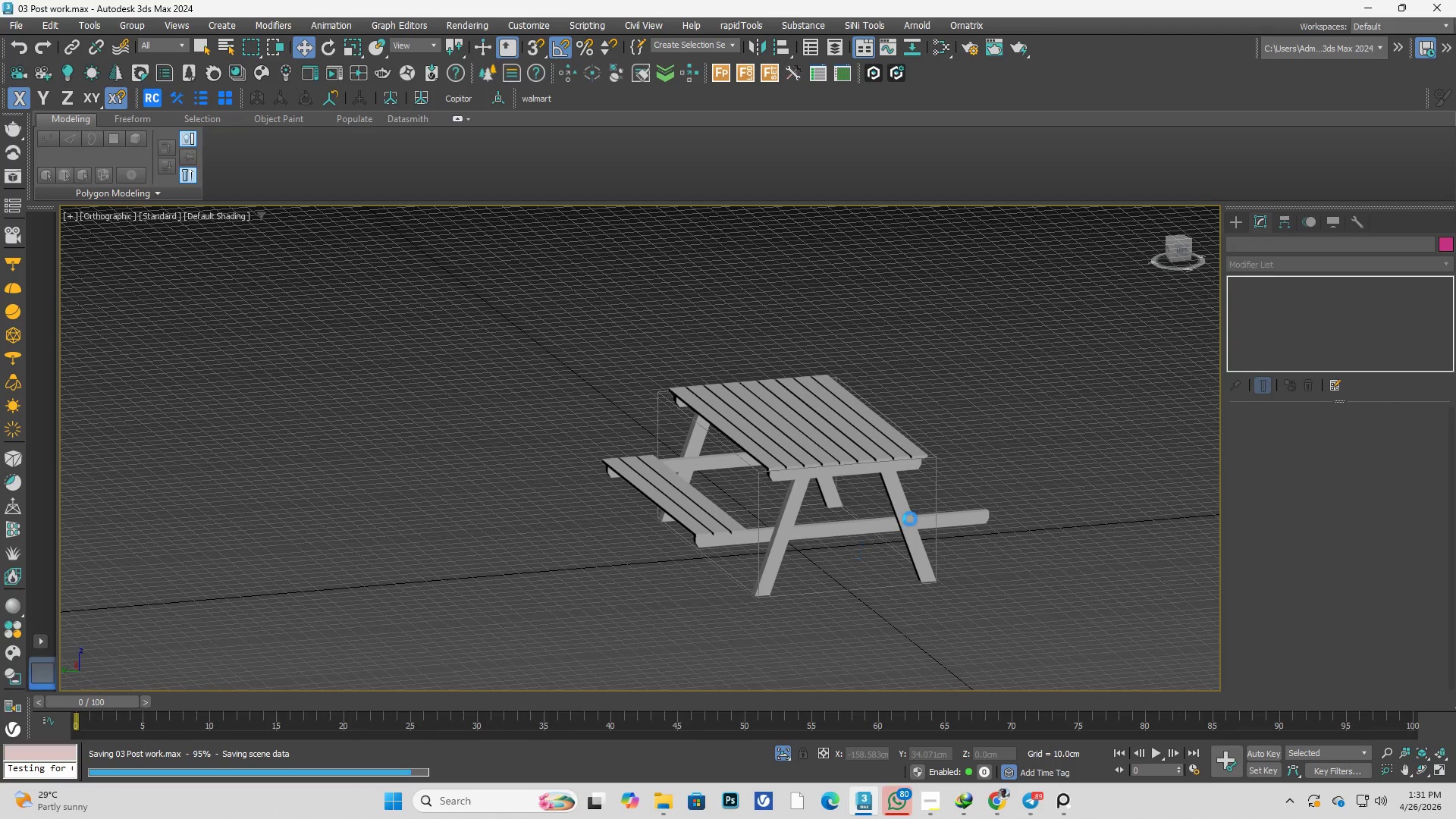 
scroll: coordinate [932, 512], scroll_direction: up, amount: 1.0
 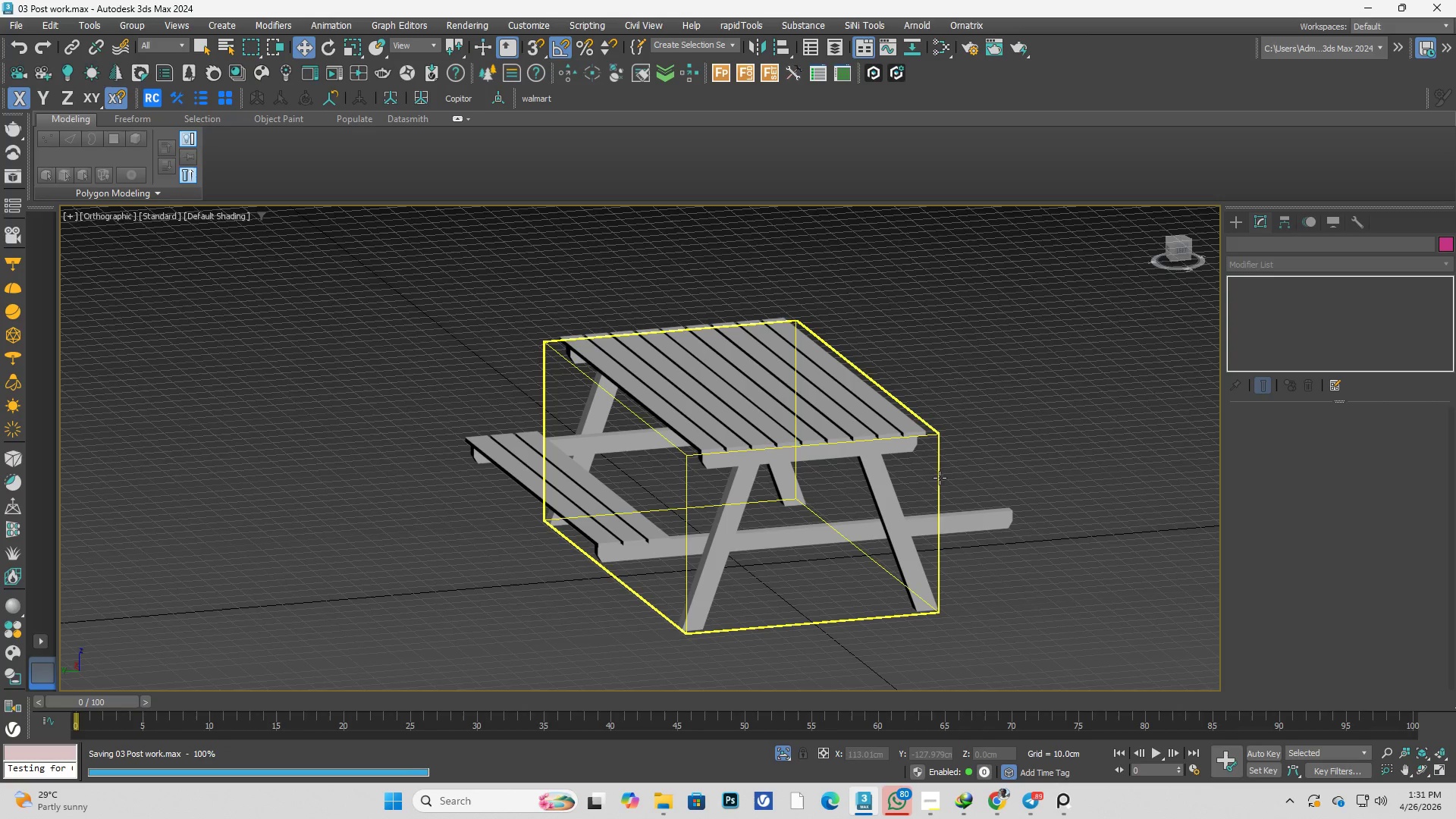 
left_click([937, 477])
 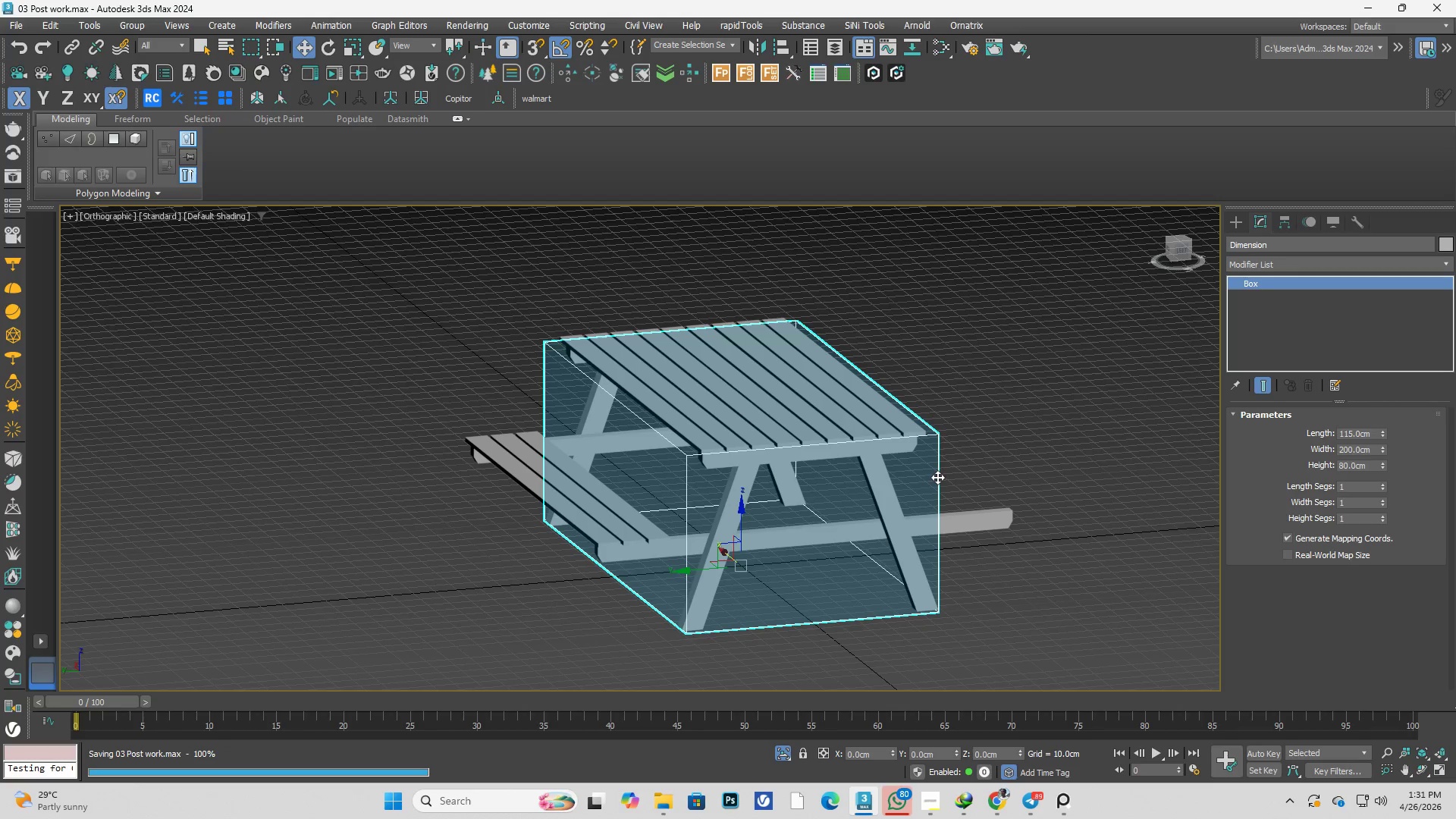 
hold_key(key=AltLeft, duration=0.8)
 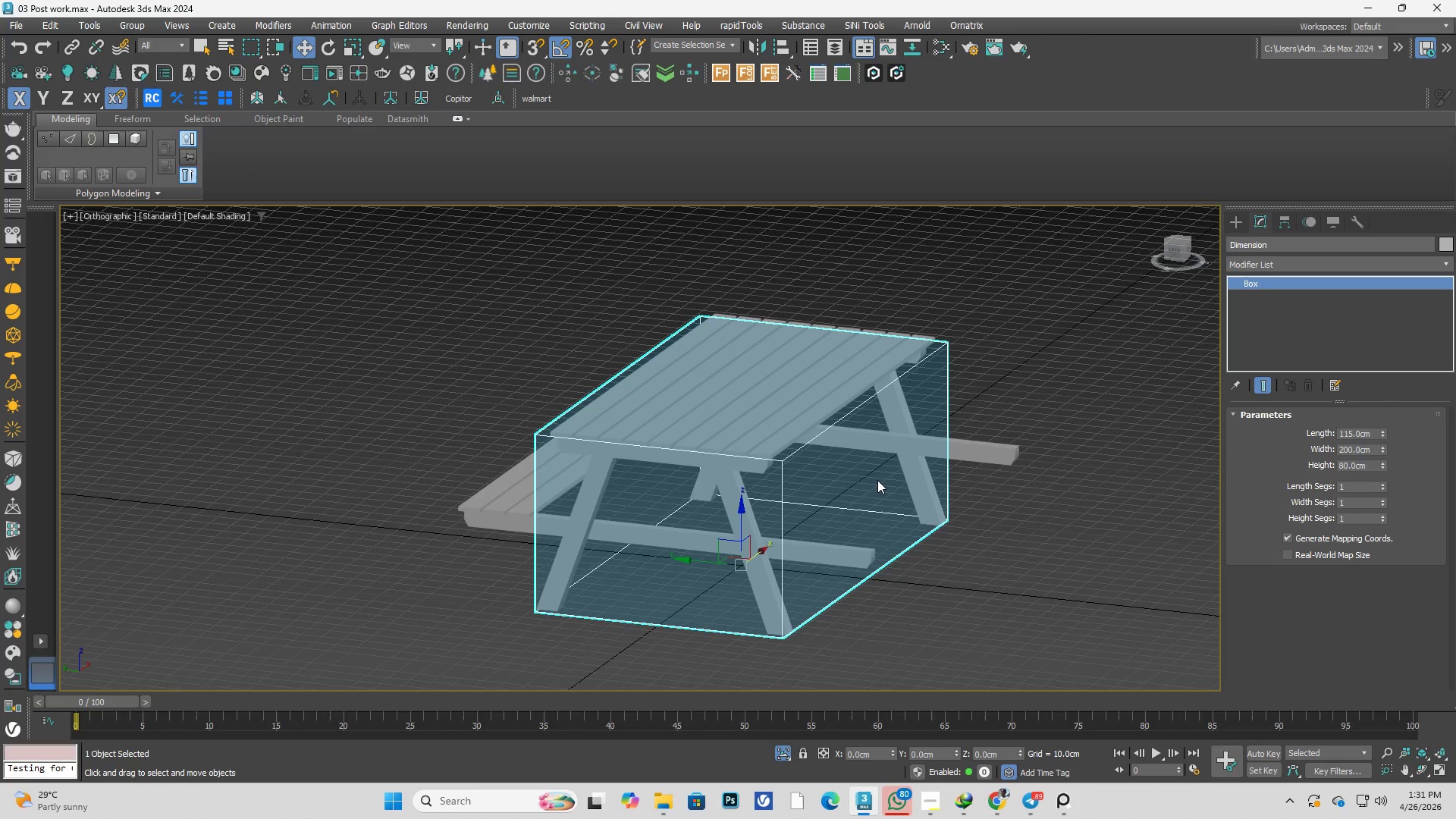 
key(Delete)
 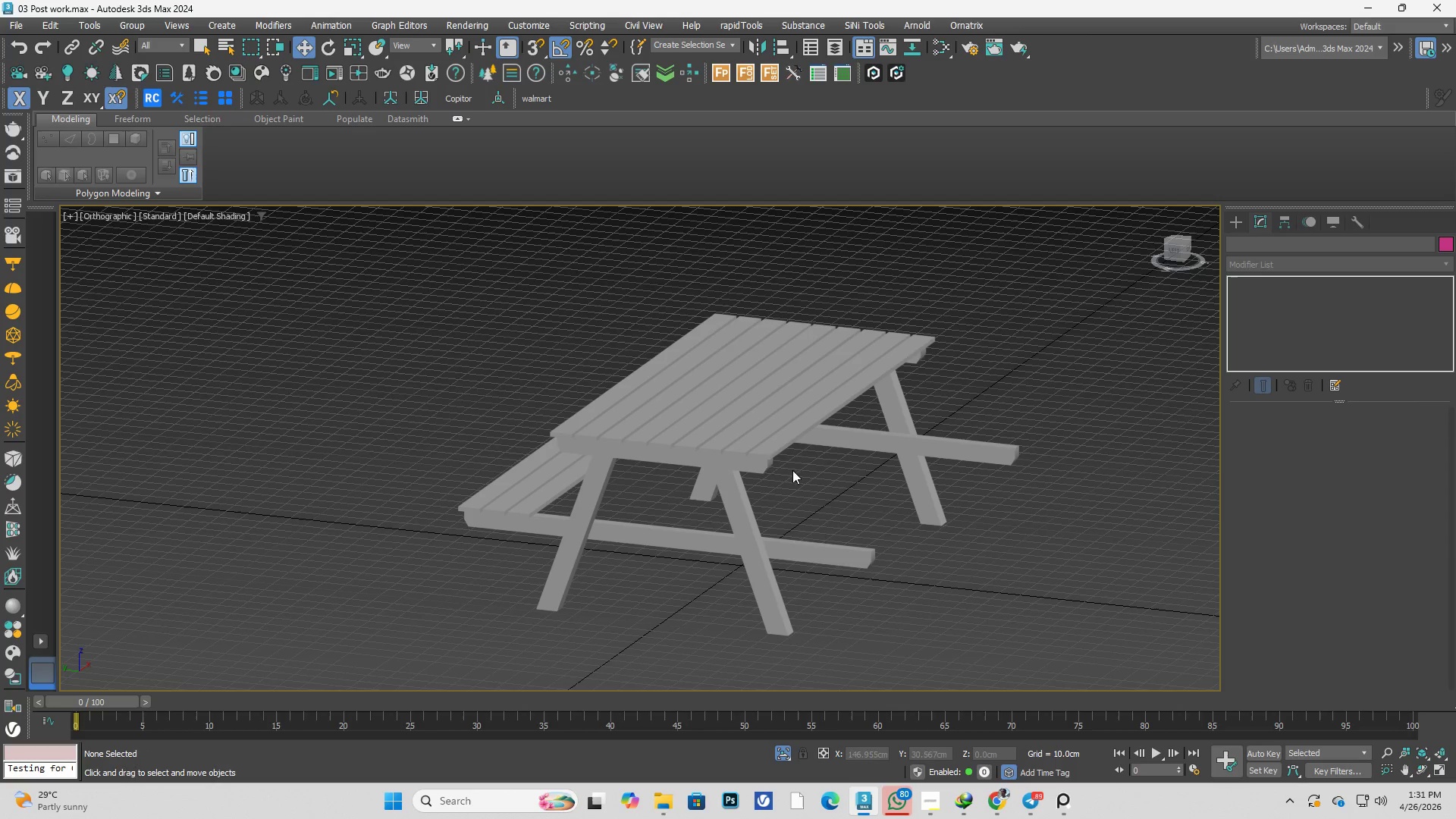 
left_click([745, 465])
 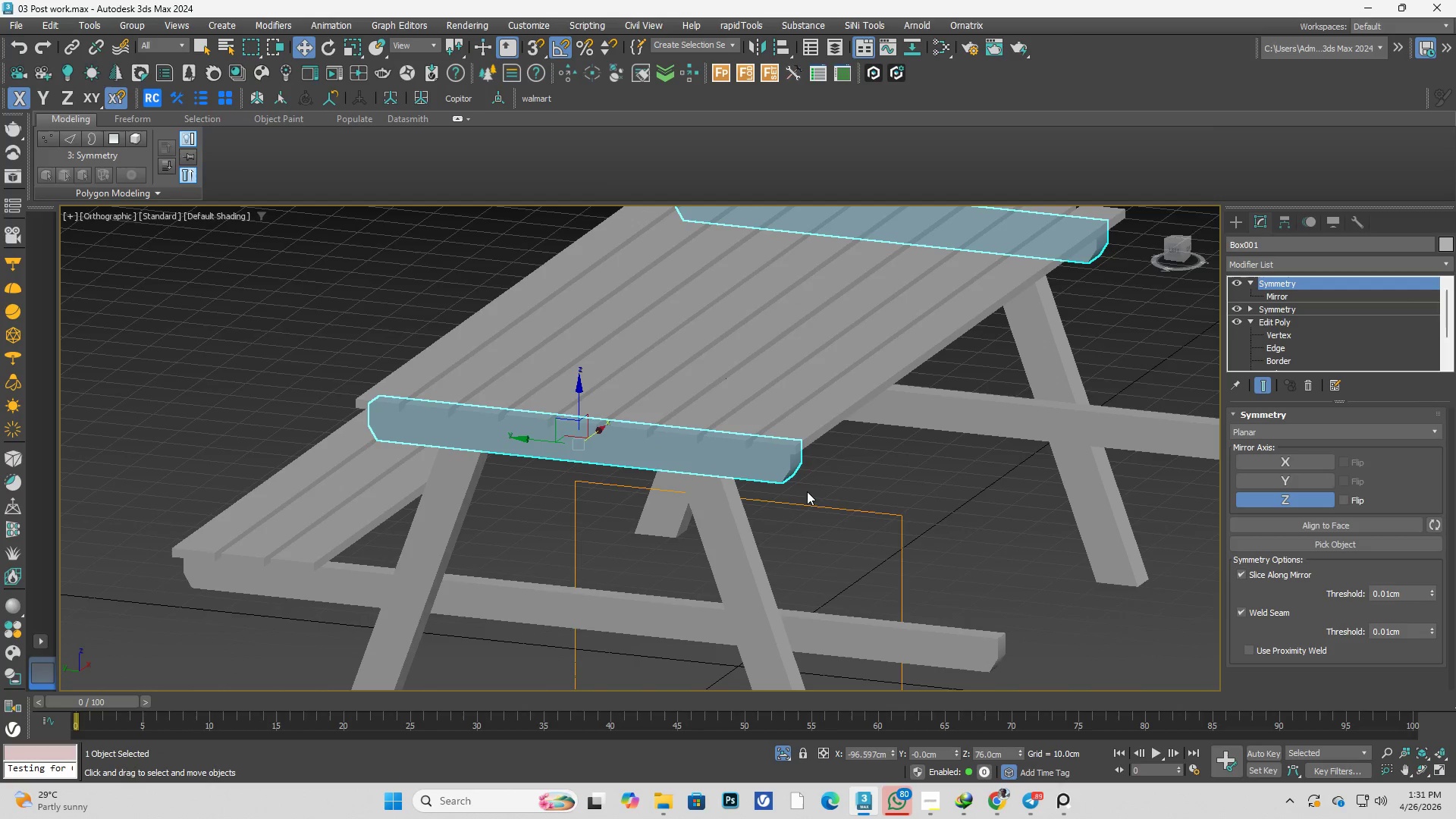 
scroll: coordinate [745, 465], scroll_direction: up, amount: 2.0
 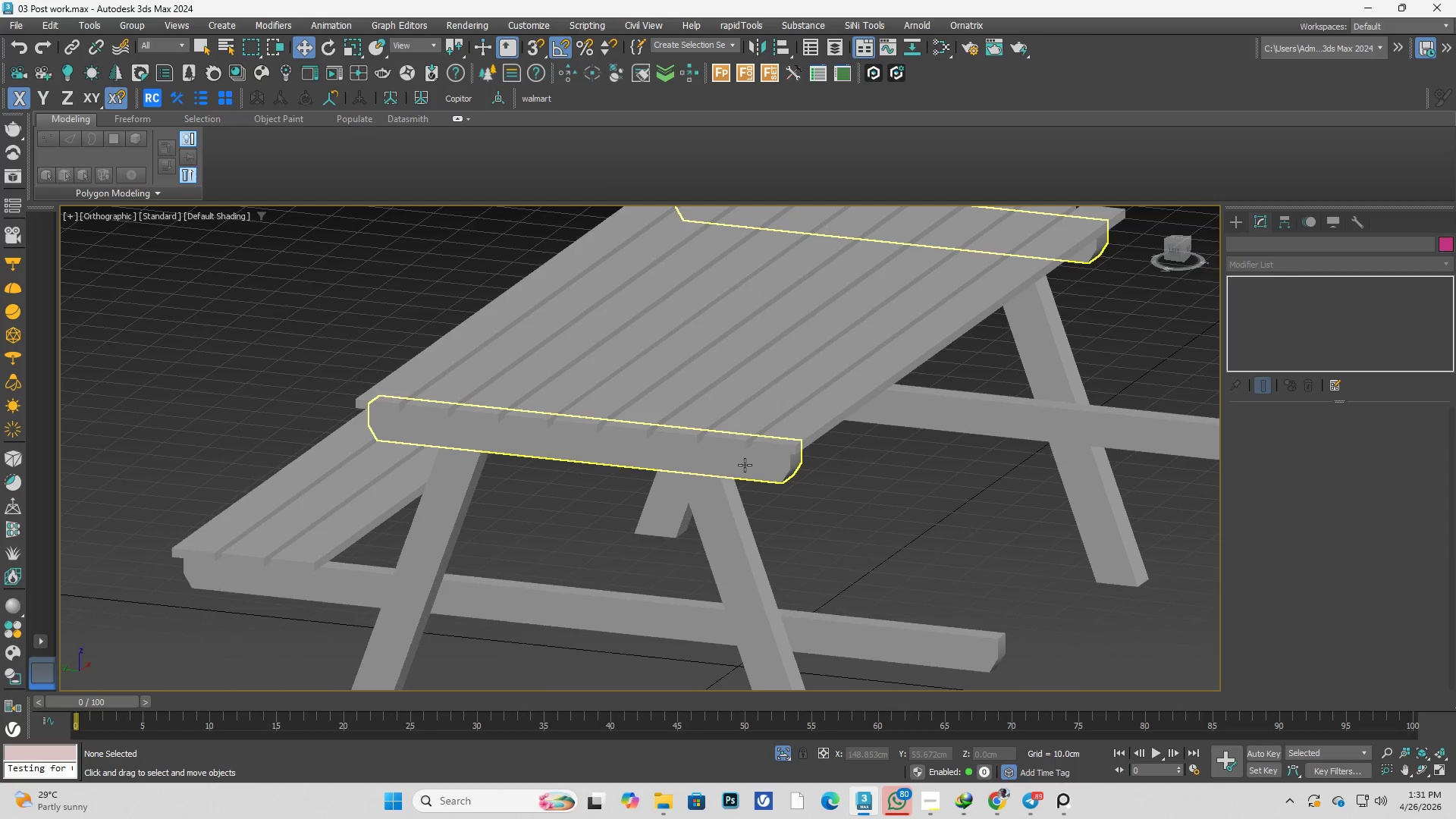 
hold_key(key=AltLeft, duration=3.22)
 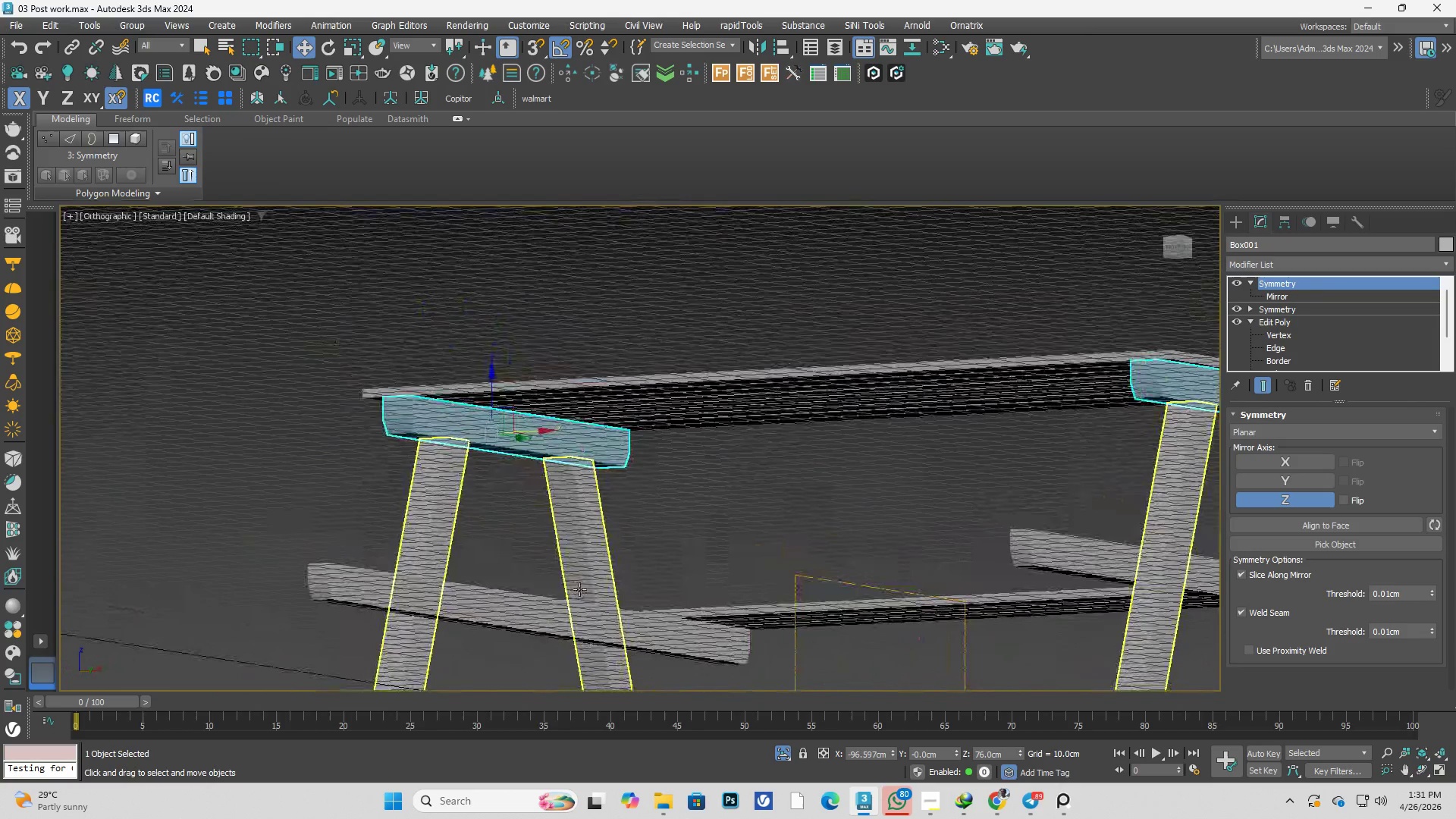 
hold_key(key=AltLeft, duration=7.17)
 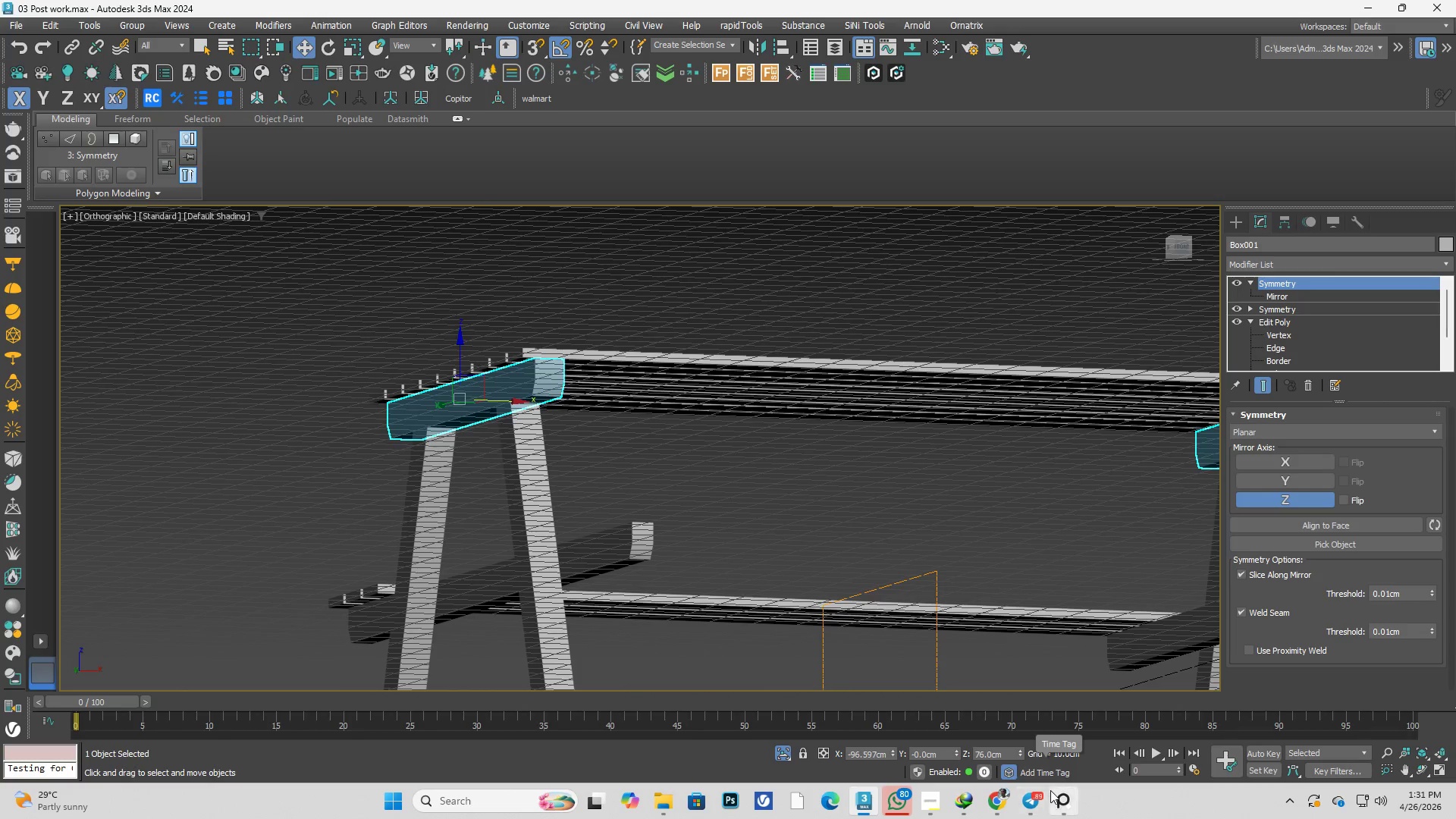 
left_click([1051, 790])
 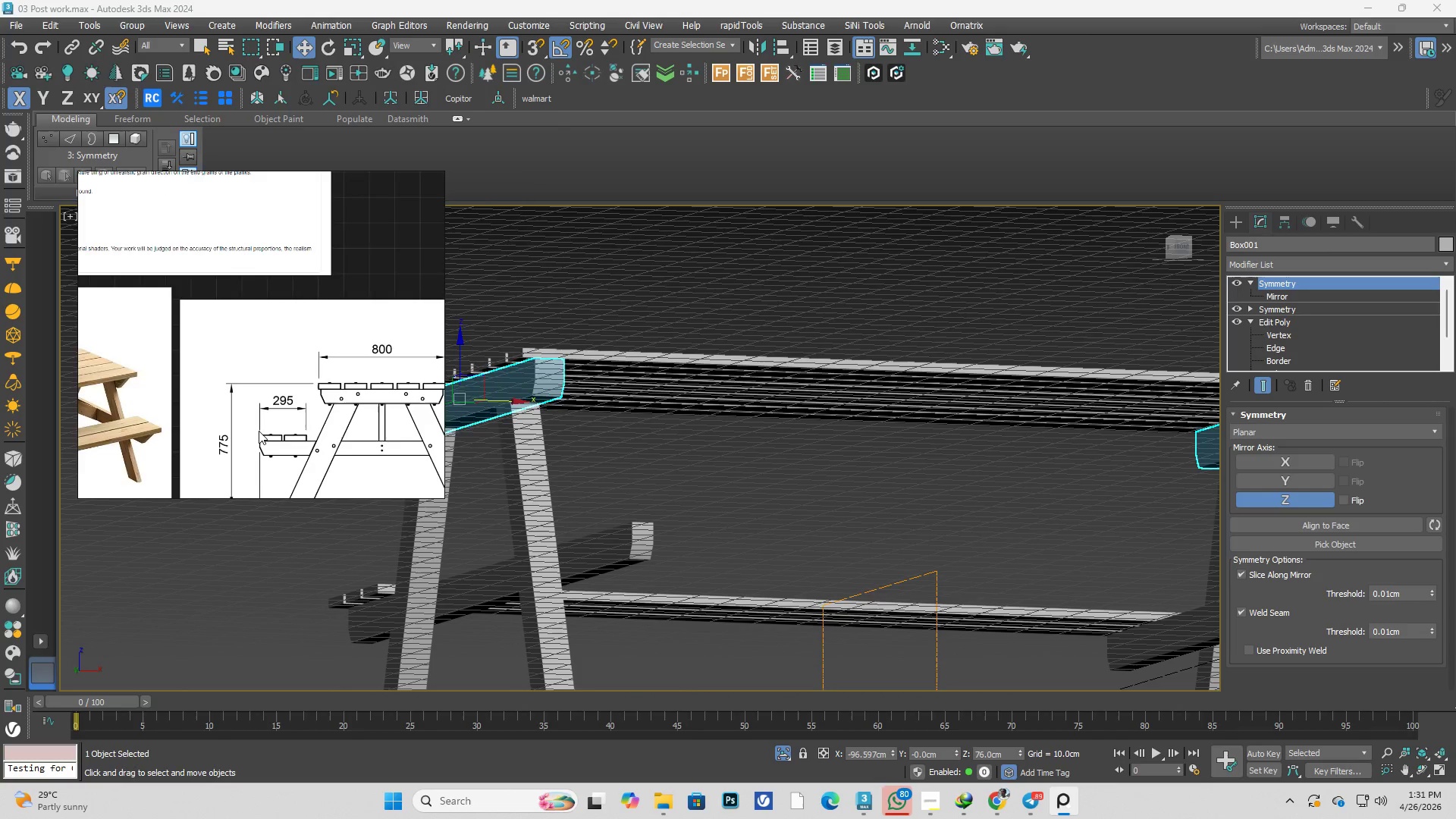 
scroll: coordinate [881, 469], scroll_direction: up, amount: 7.0
 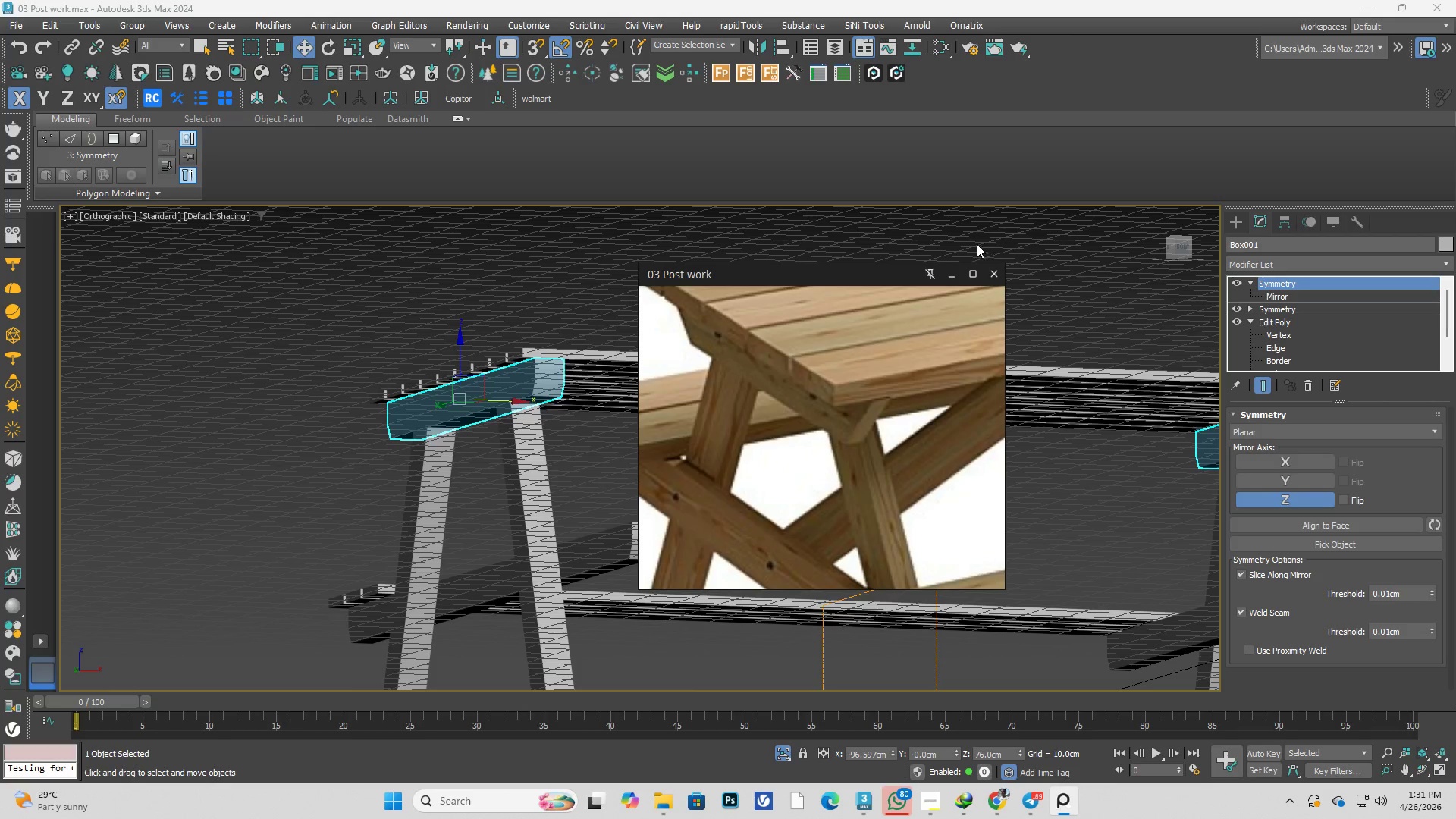 
left_click([958, 268])
 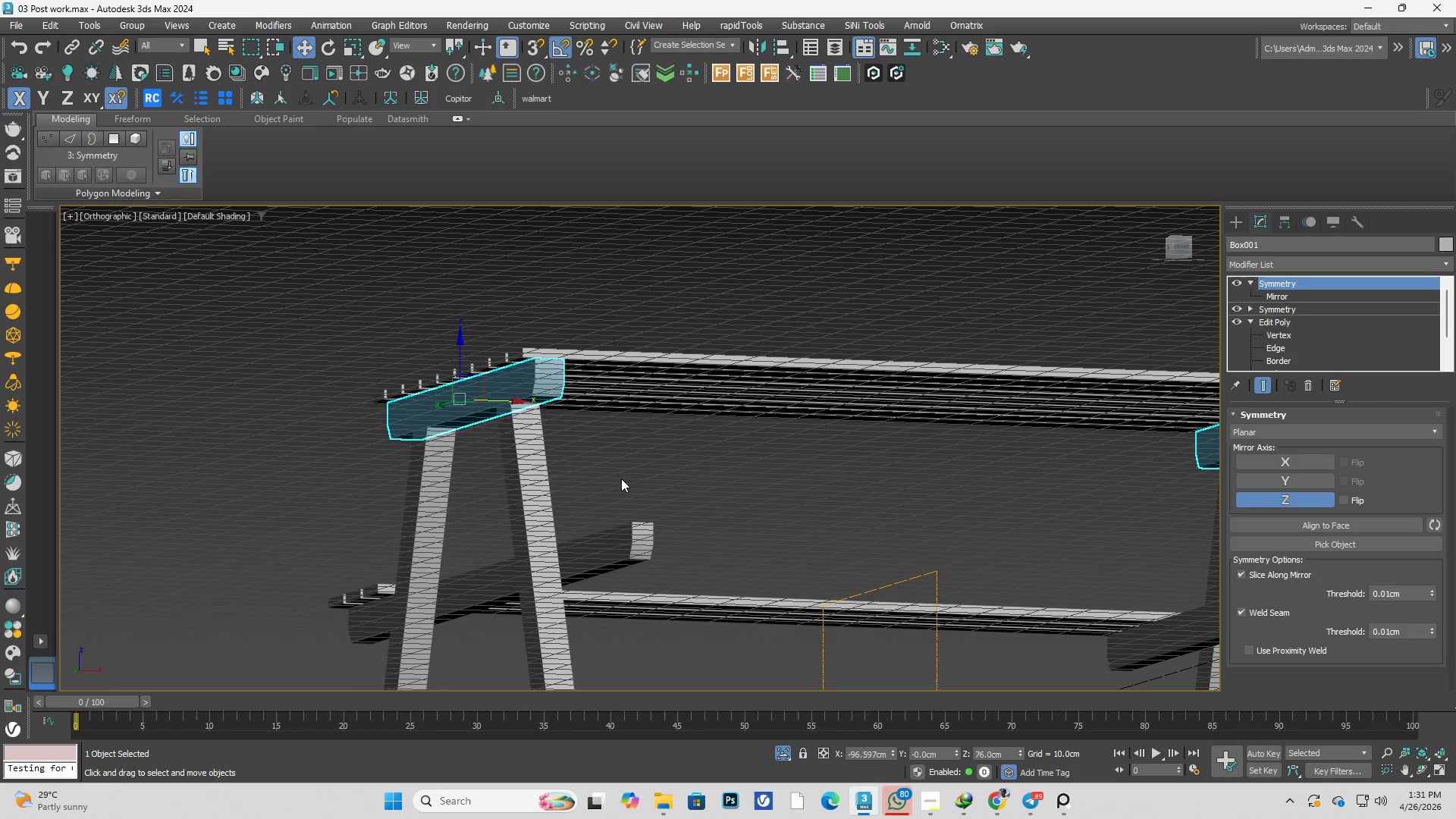 
hold_key(key=AltLeft, duration=0.92)
 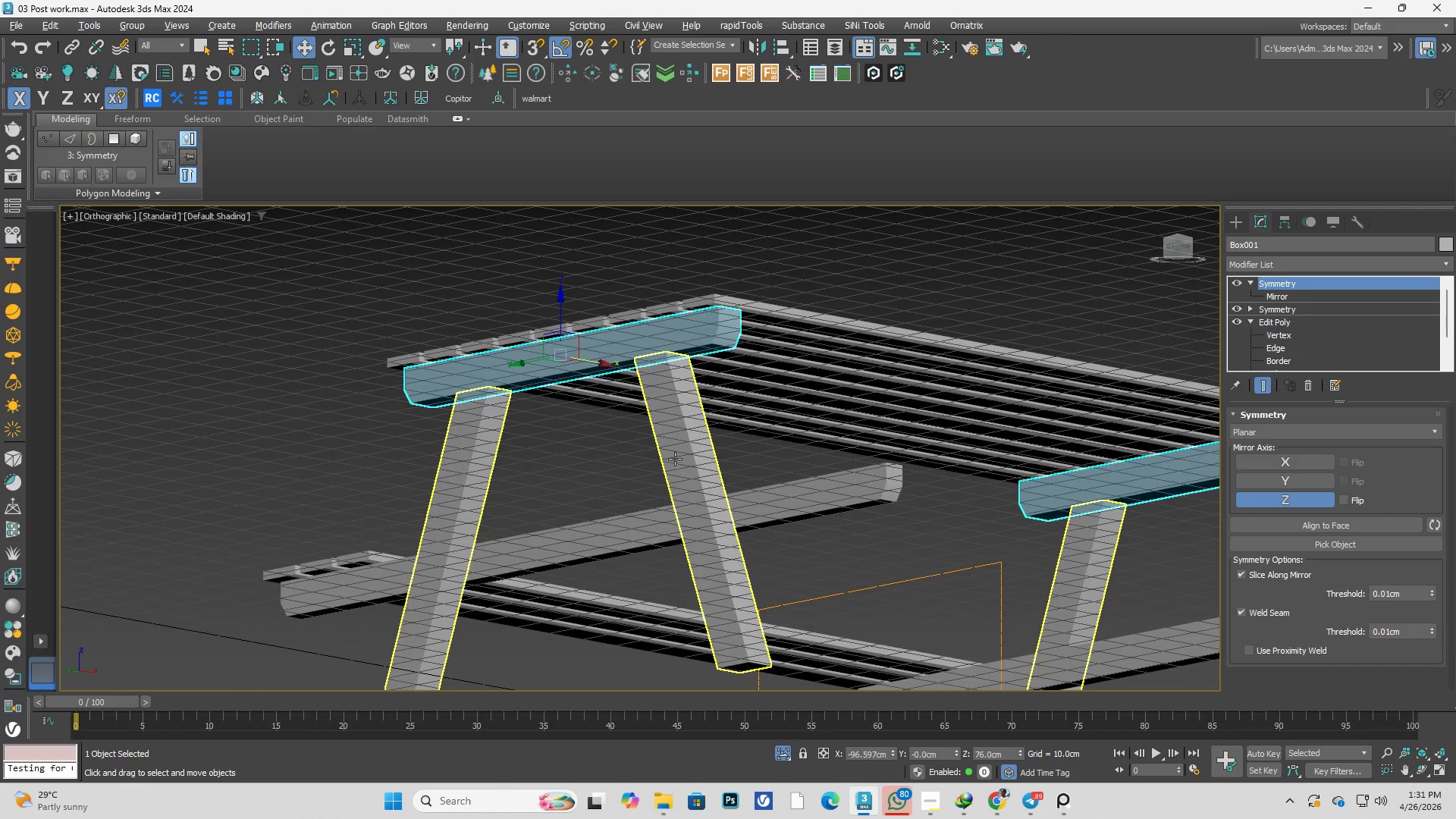 
left_click([675, 459])
 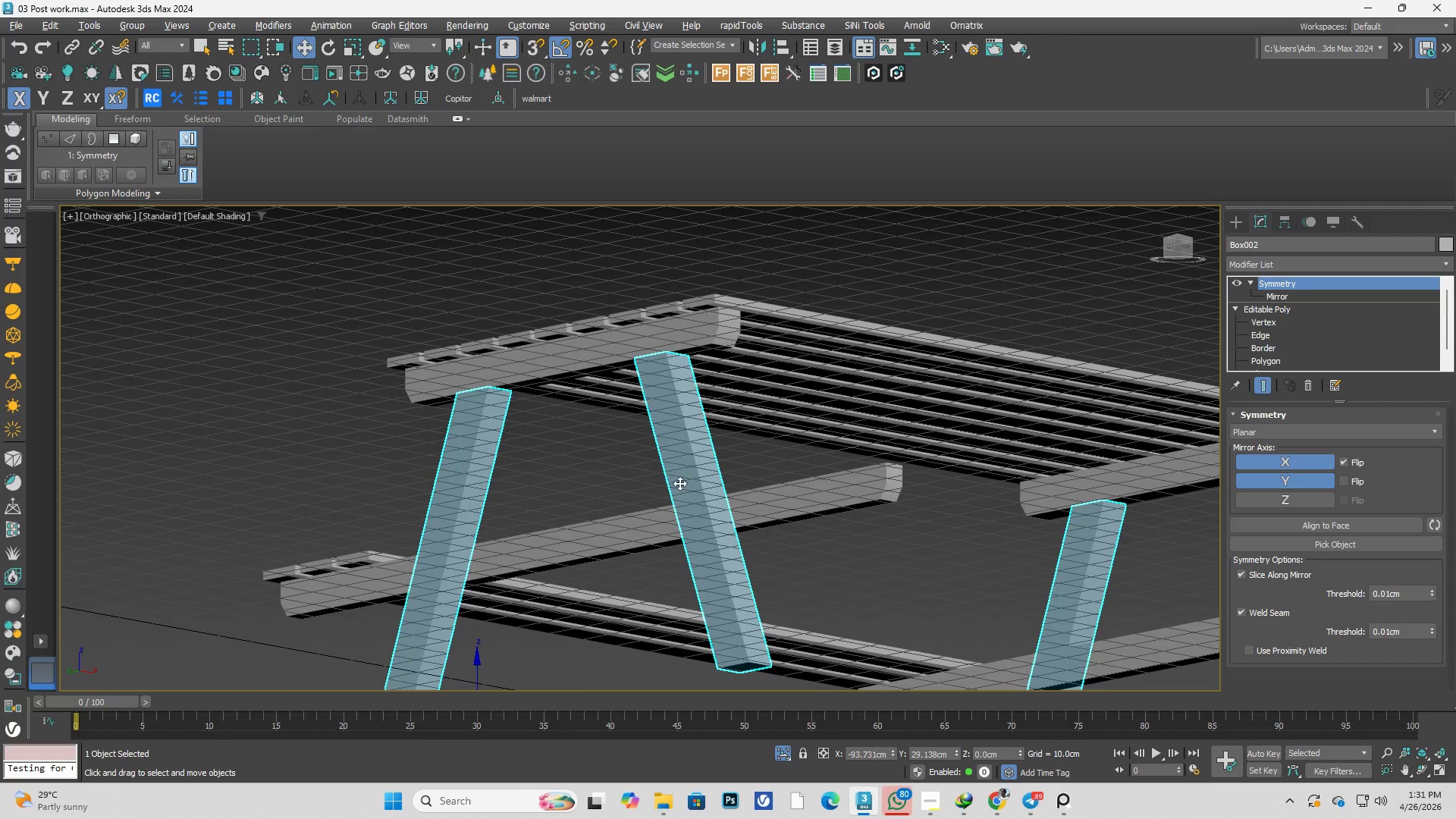 
hold_key(key=AltLeft, duration=0.41)
 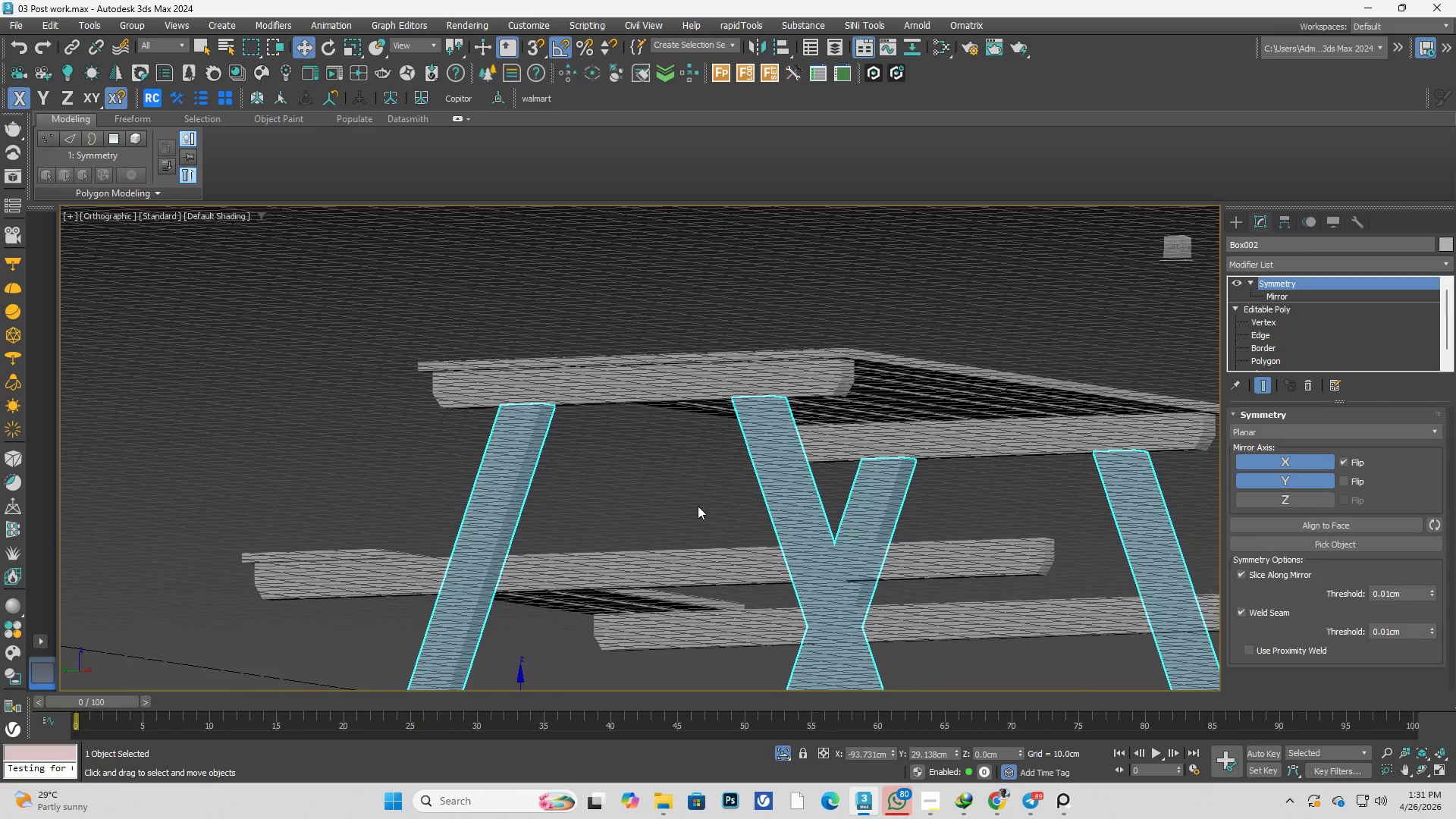 
key(F)
 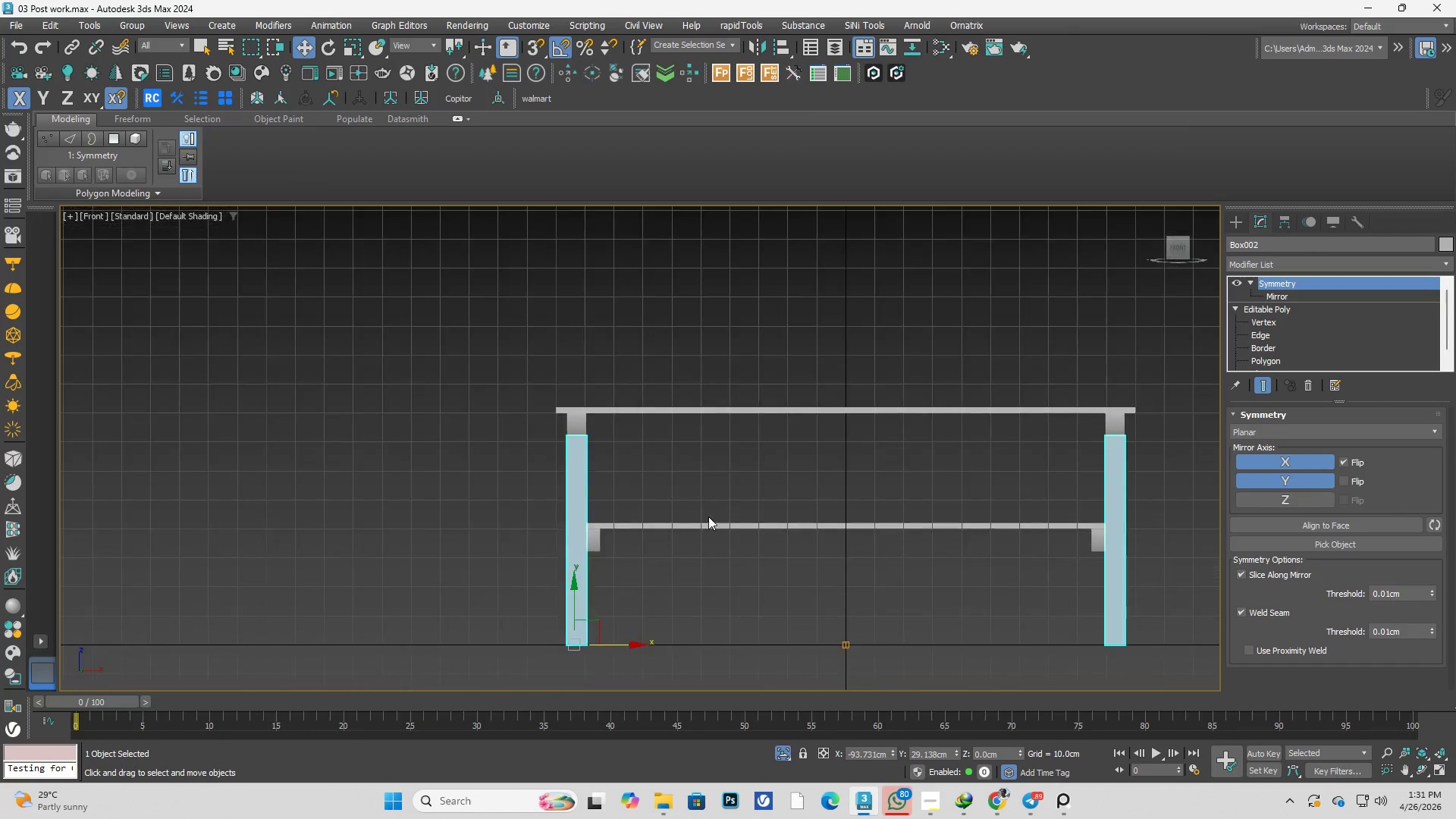 
scroll: coordinate [634, 484], scroll_direction: none, amount: 0.0
 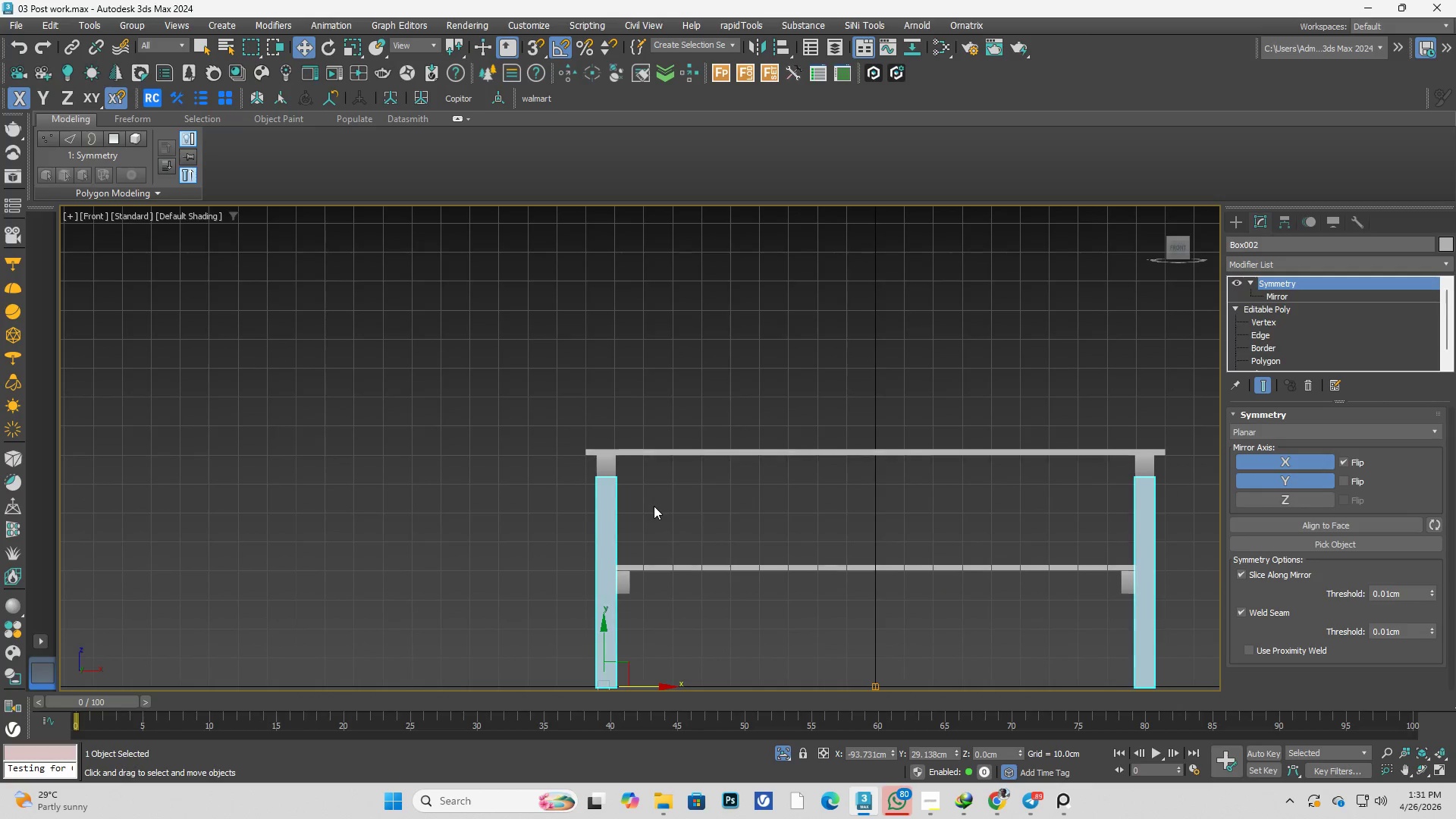 
key(L)
 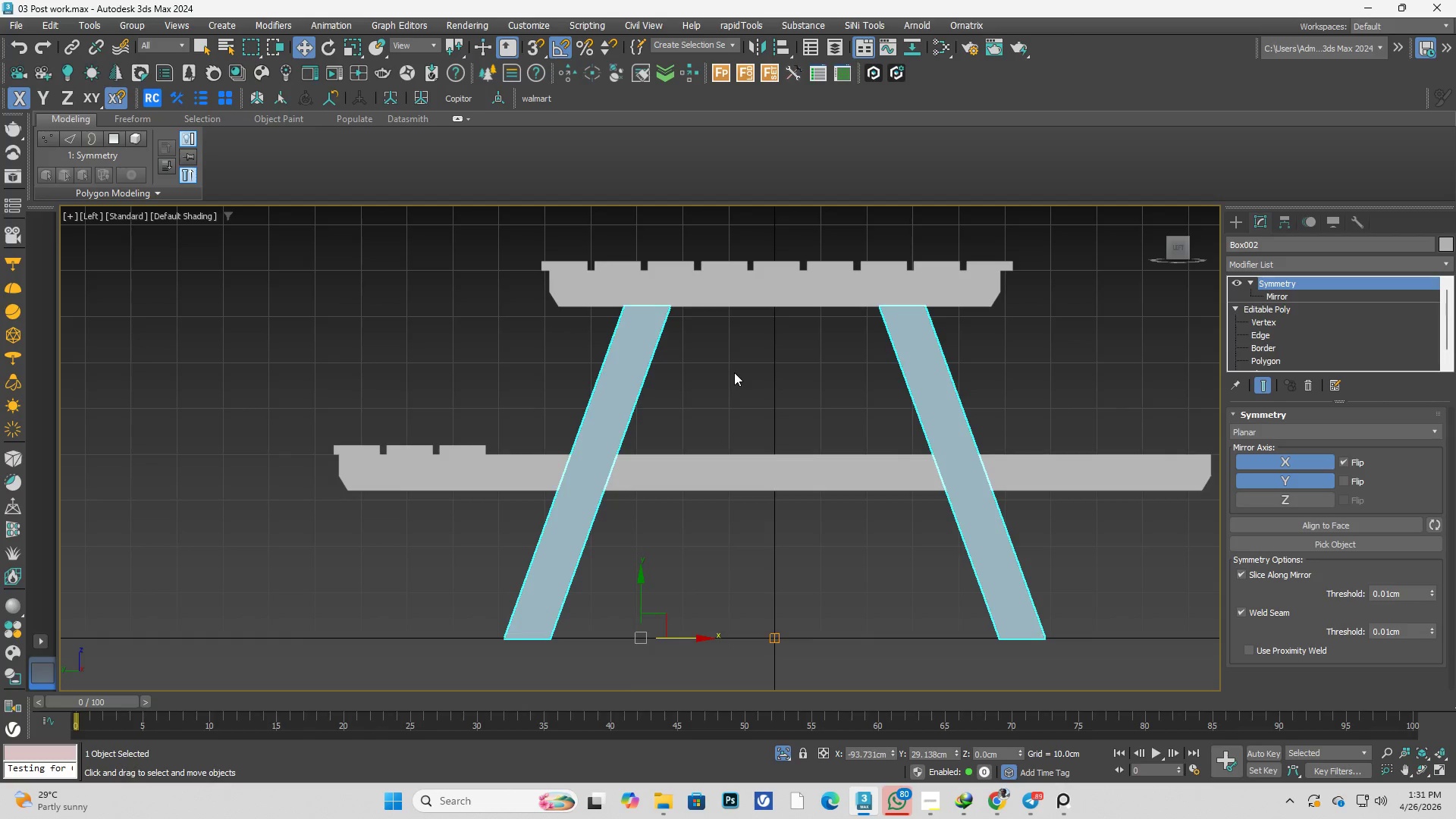 
key(F2)
 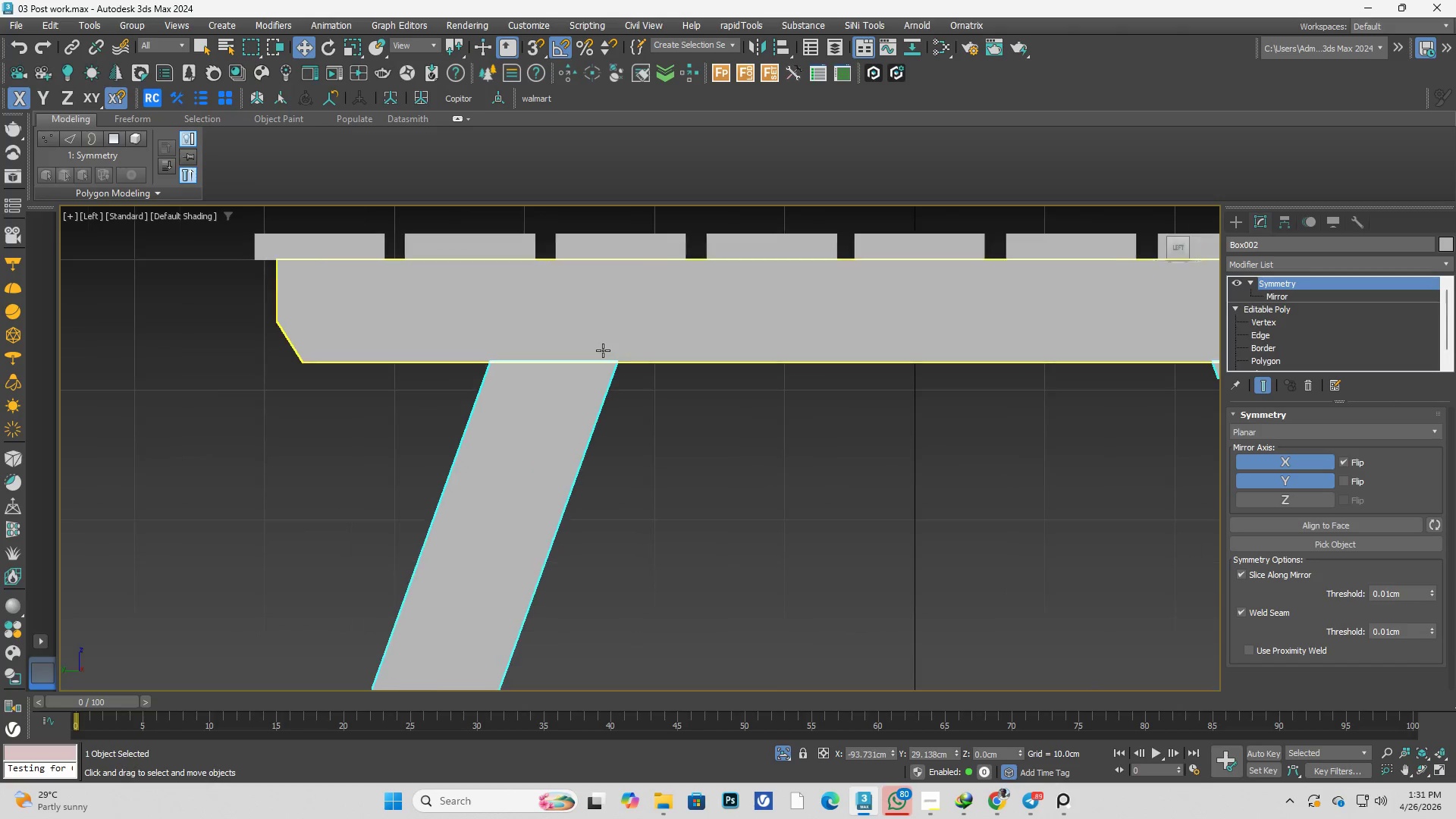 
key(F3)
 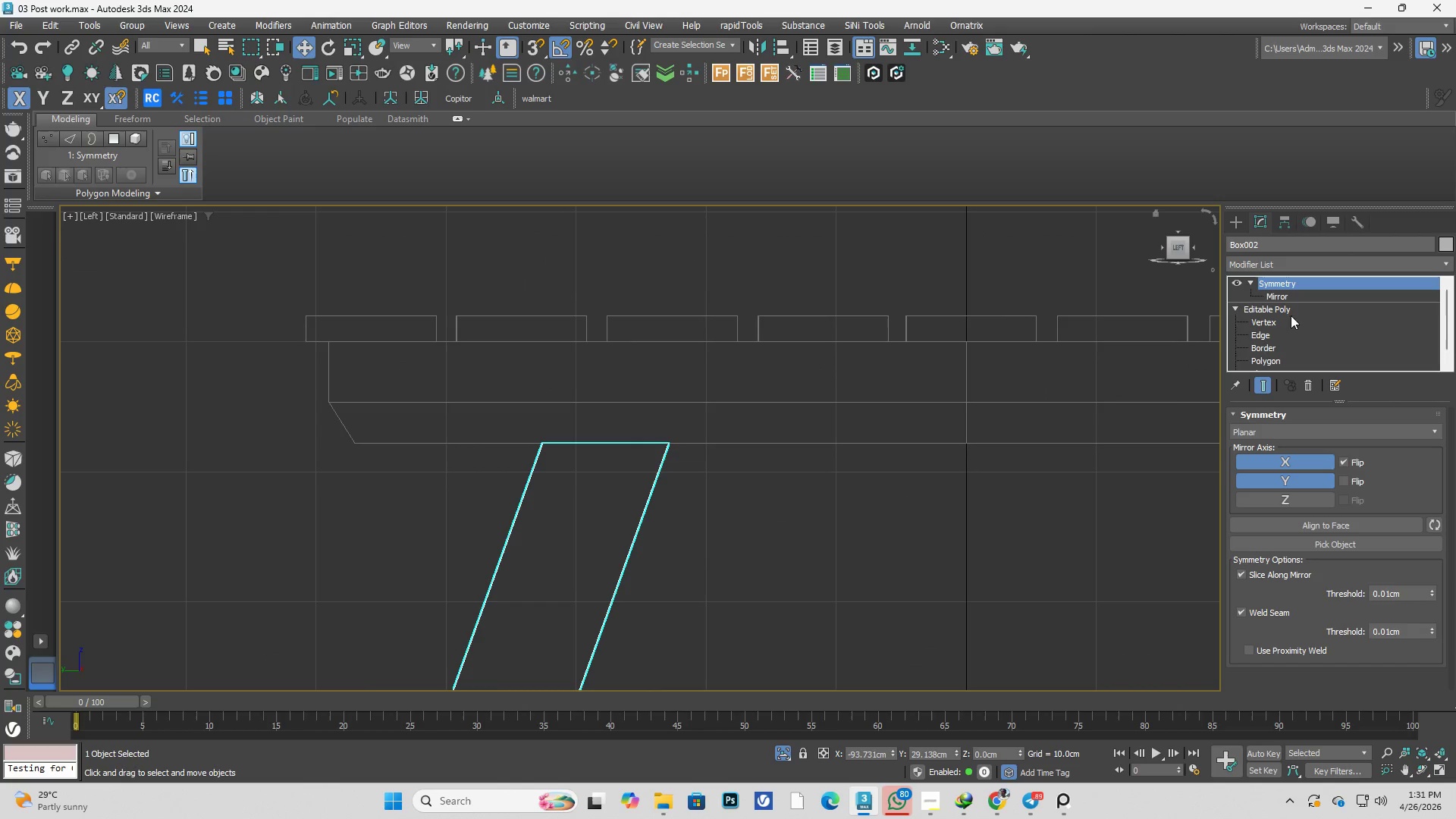 
scroll: coordinate [604, 350], scroll_direction: up, amount: 3.0
 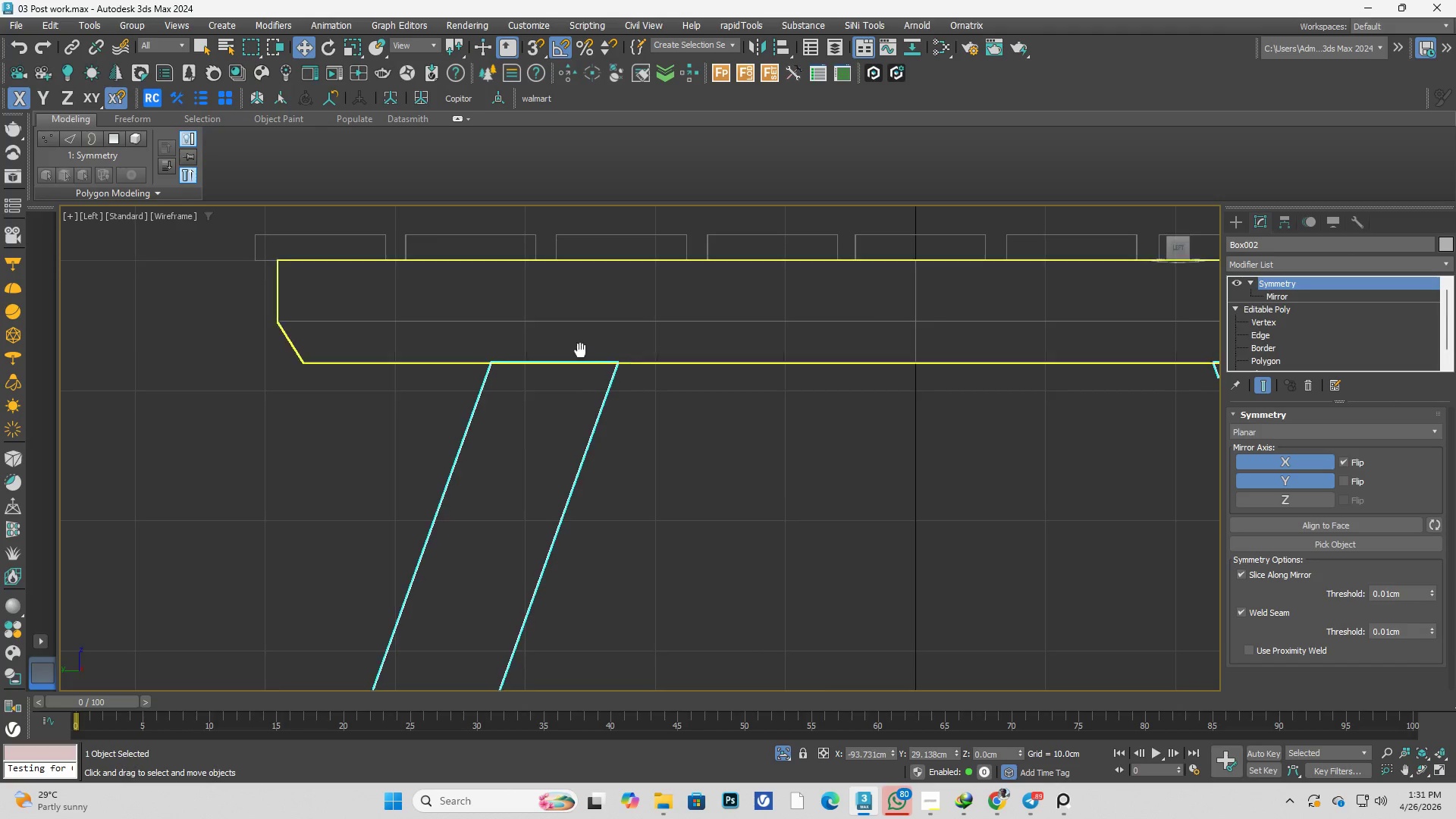 
left_click([1291, 298])
 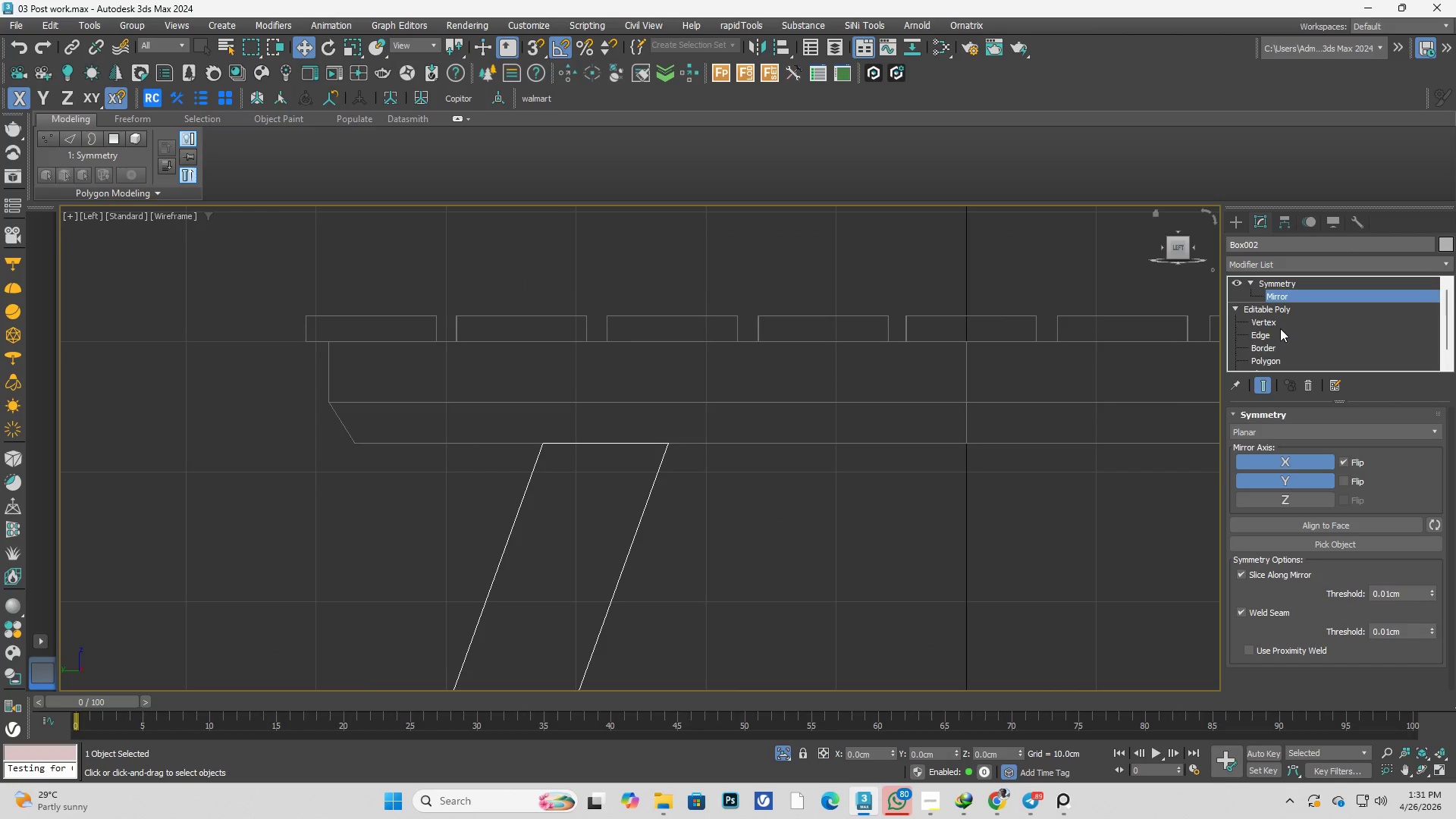 
left_click([1285, 324])
 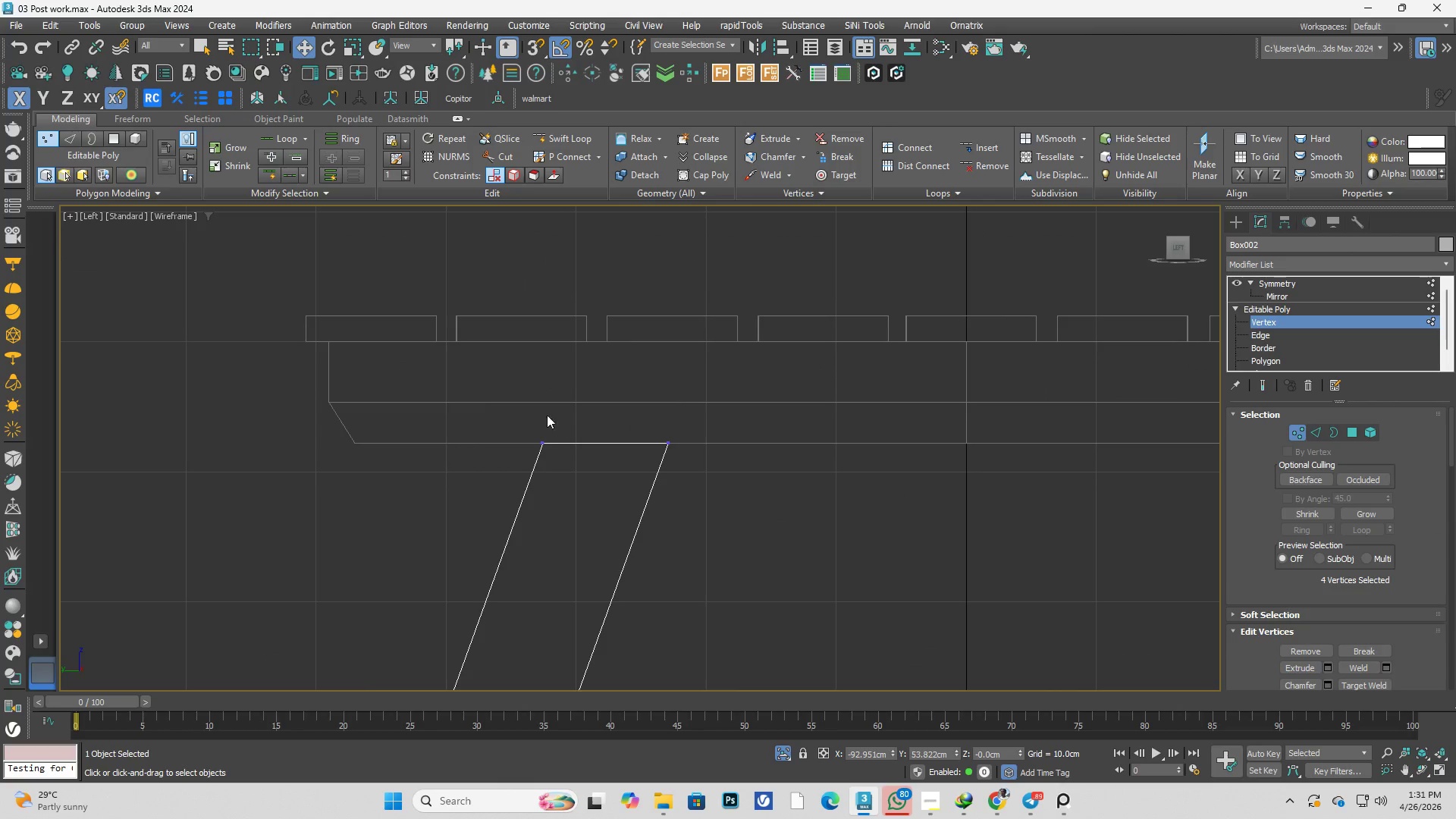 
left_click_drag(start_coordinate=[477, 401], to_coordinate=[794, 482])
 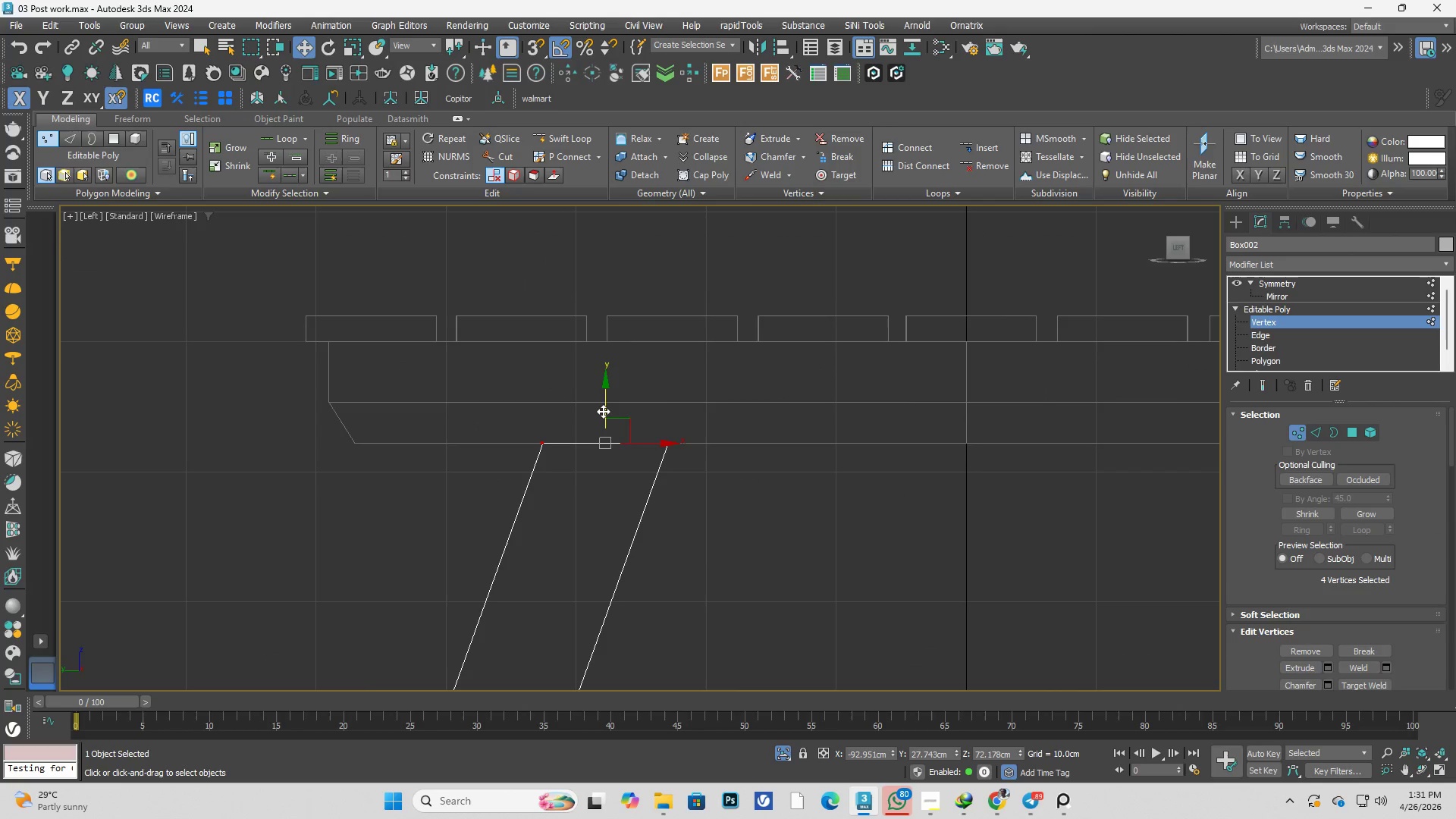 
left_click_drag(start_coordinate=[603, 411], to_coordinate=[594, 348])
 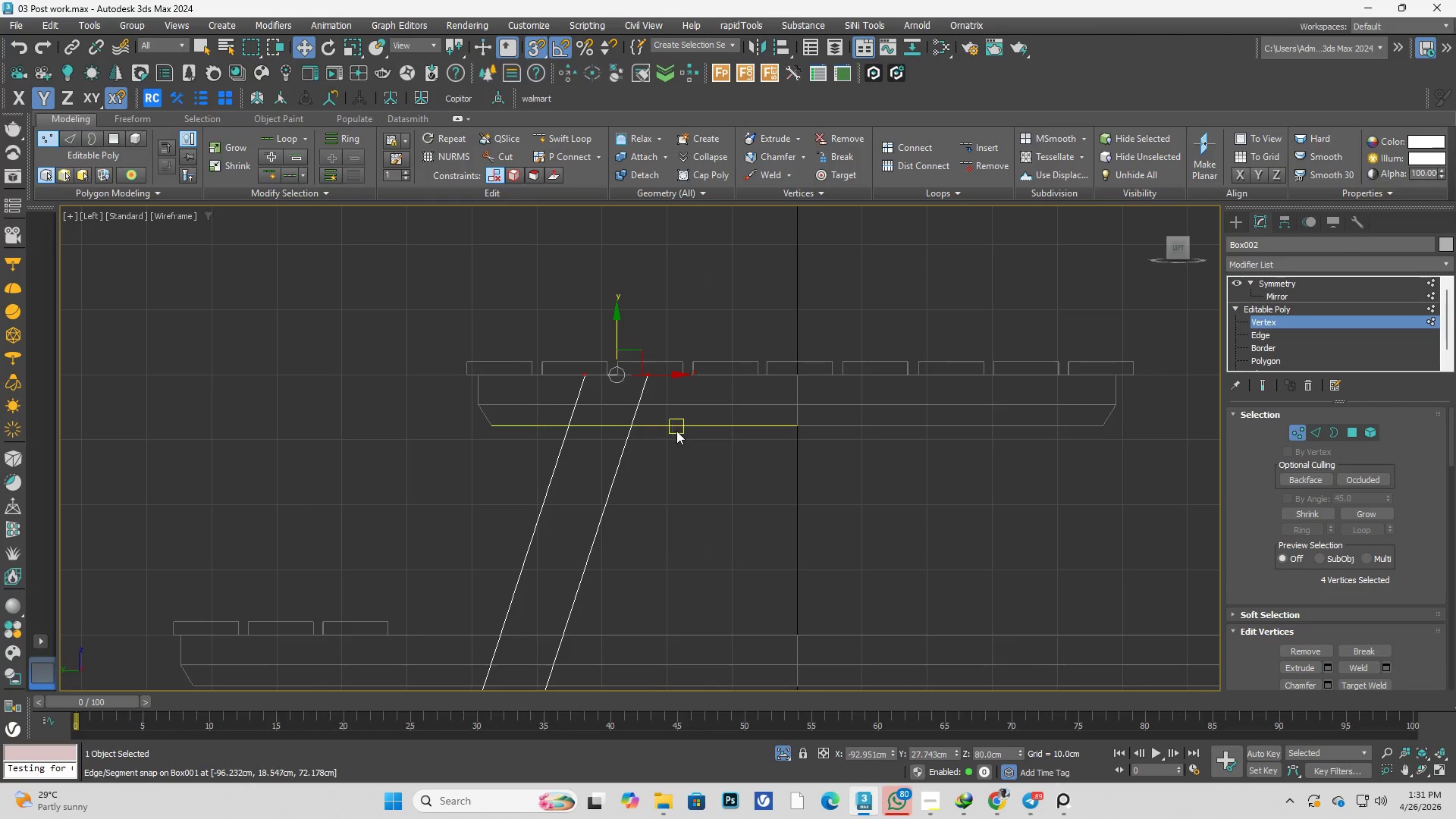 
key(S)
 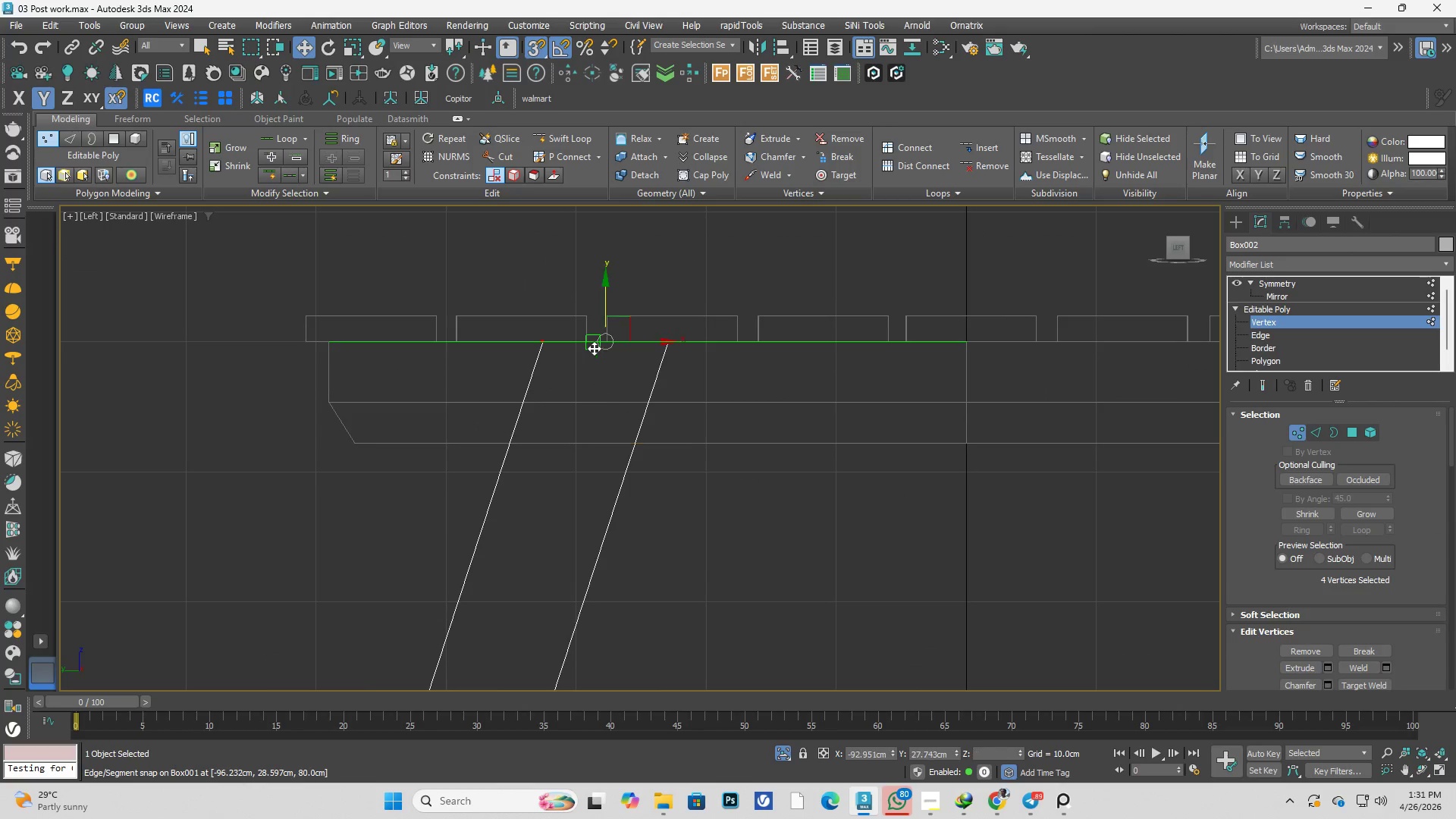 
key(F3)
 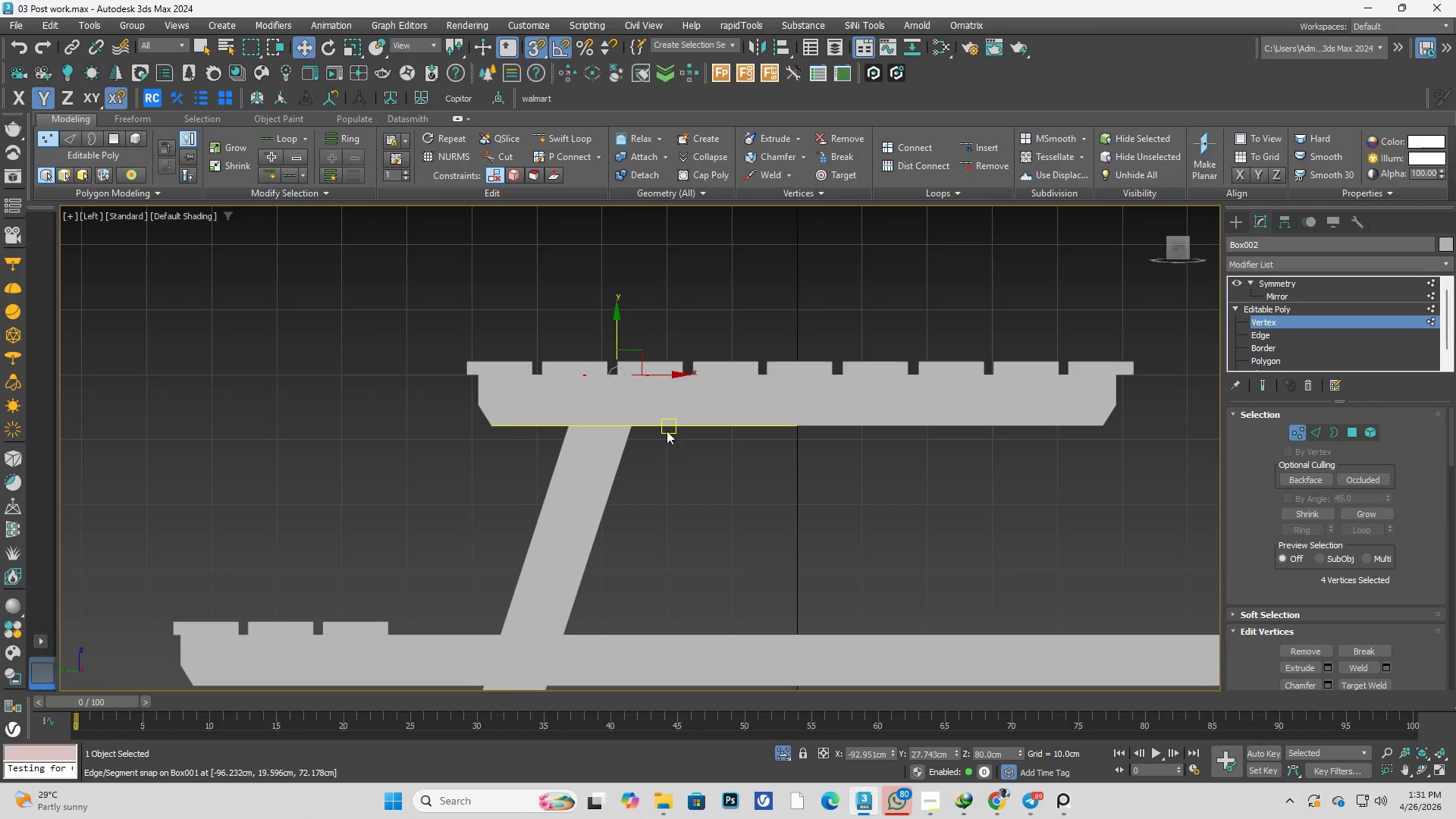 
scroll: coordinate [628, 410], scroll_direction: down, amount: 2.0
 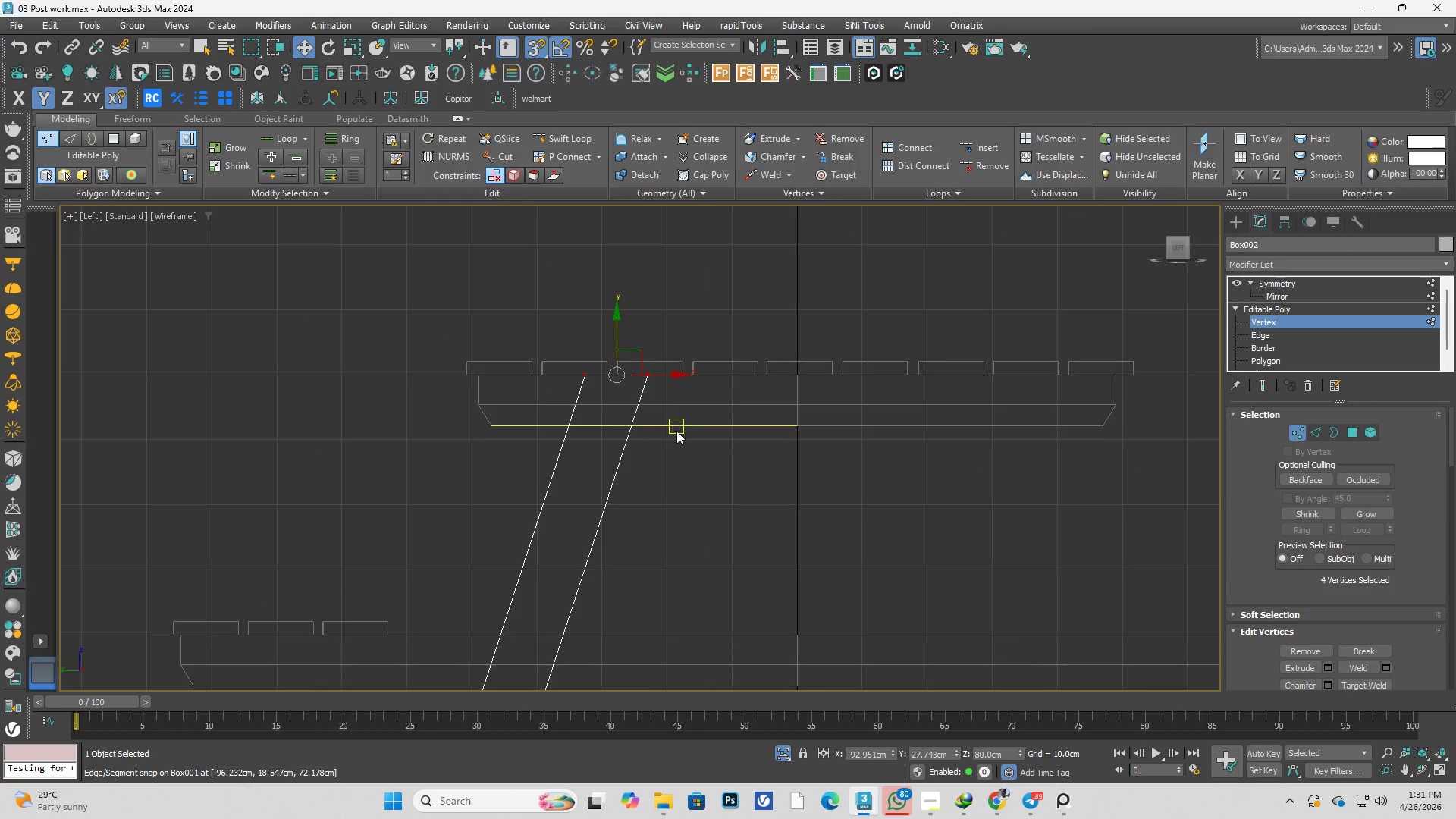 
hold_key(key=AltLeft, duration=0.5)
 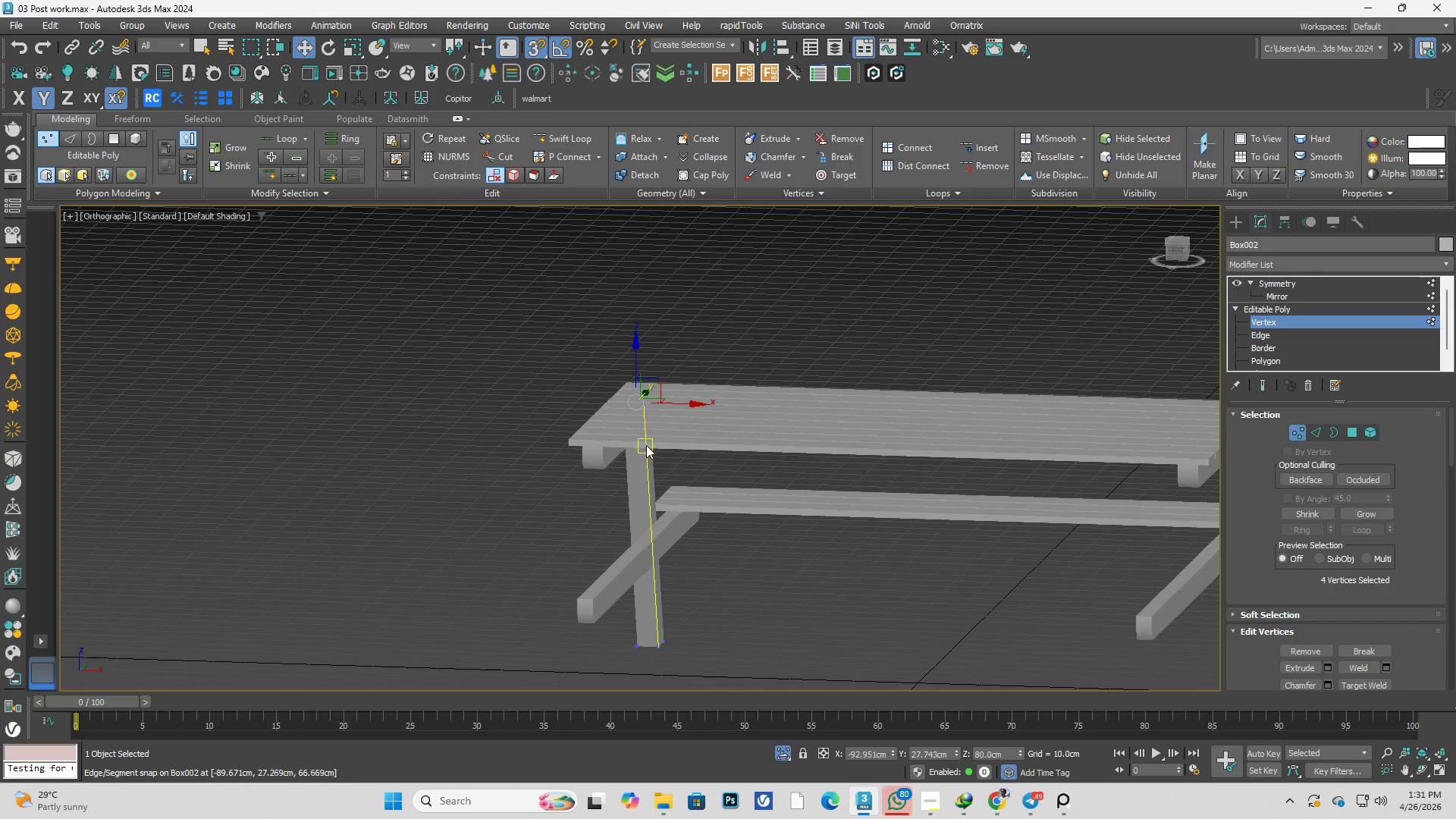 
scroll: coordinate [655, 430], scroll_direction: down, amount: 2.0
 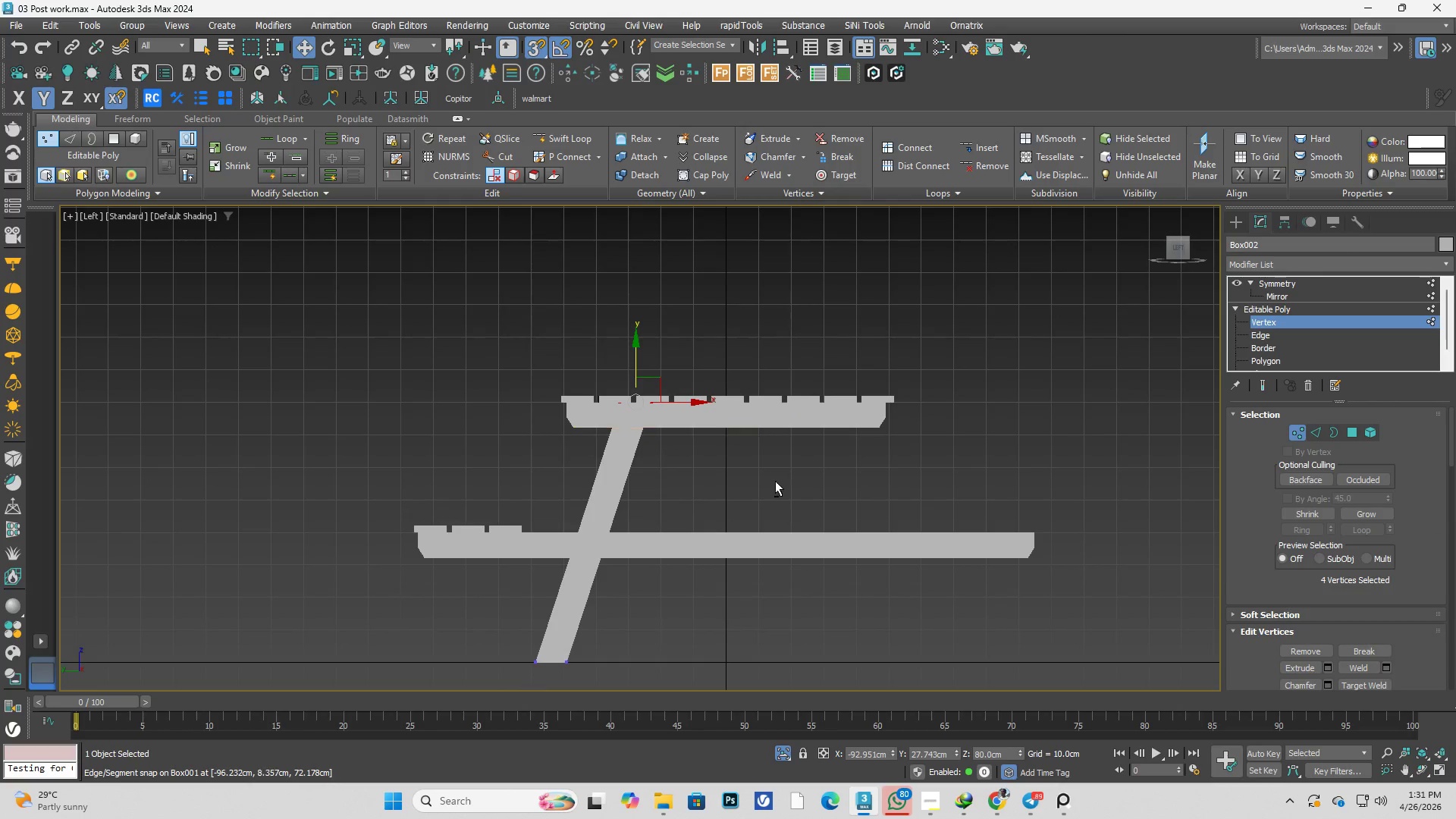 
key(Alt+AltLeft)
 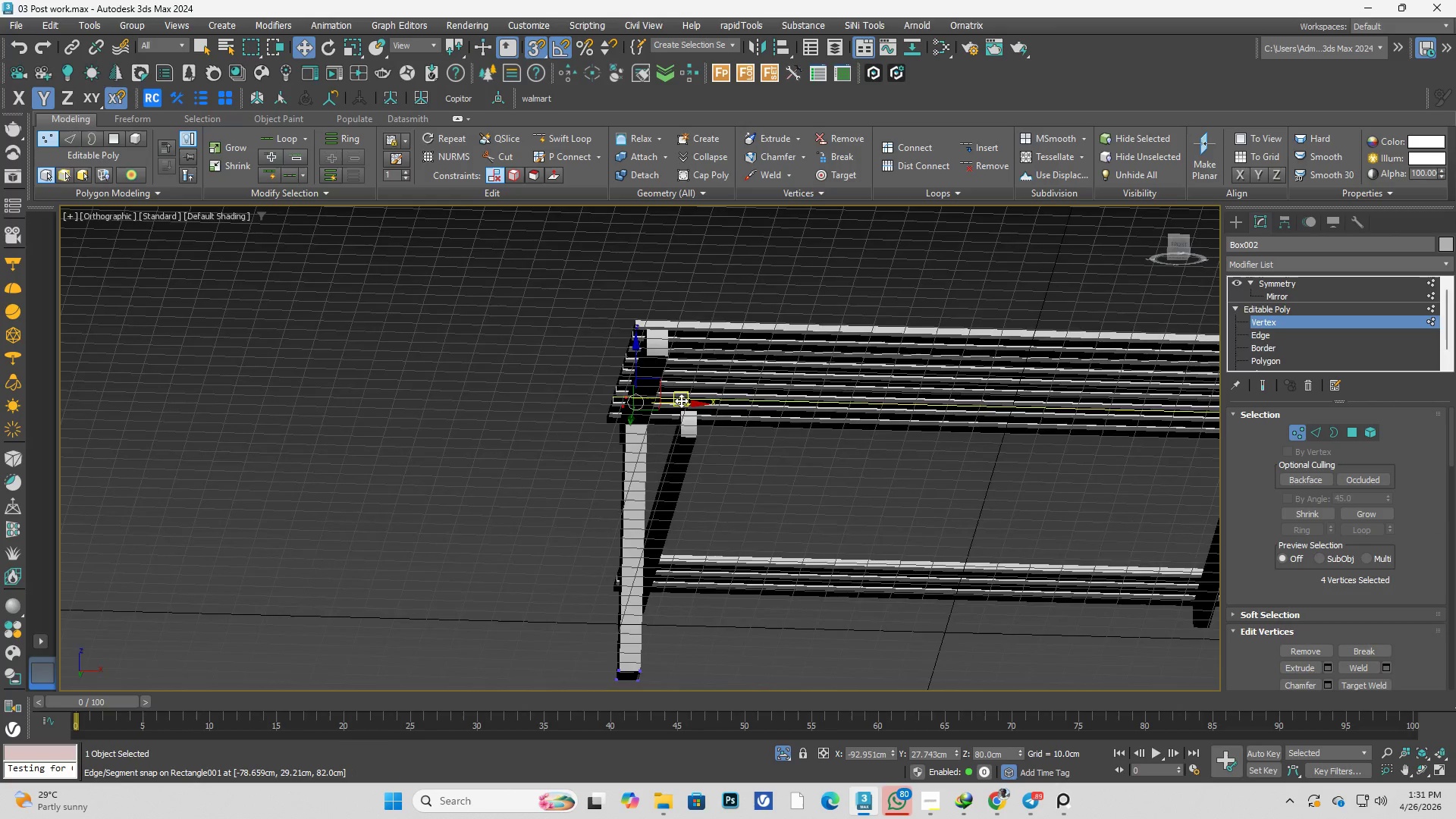 
key(Alt+AltLeft)
 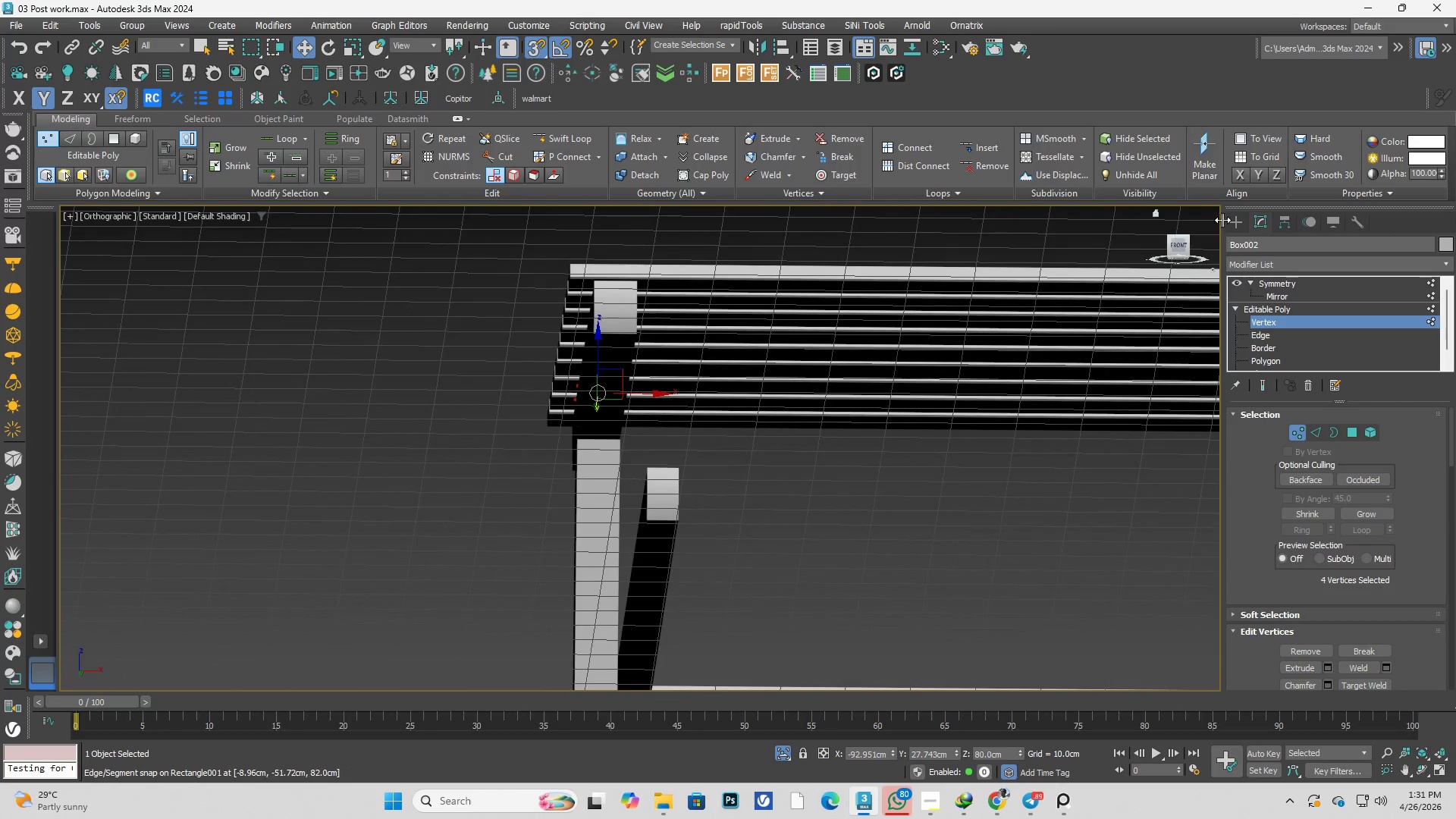 
scroll: coordinate [664, 427], scroll_direction: up, amount: 2.0
 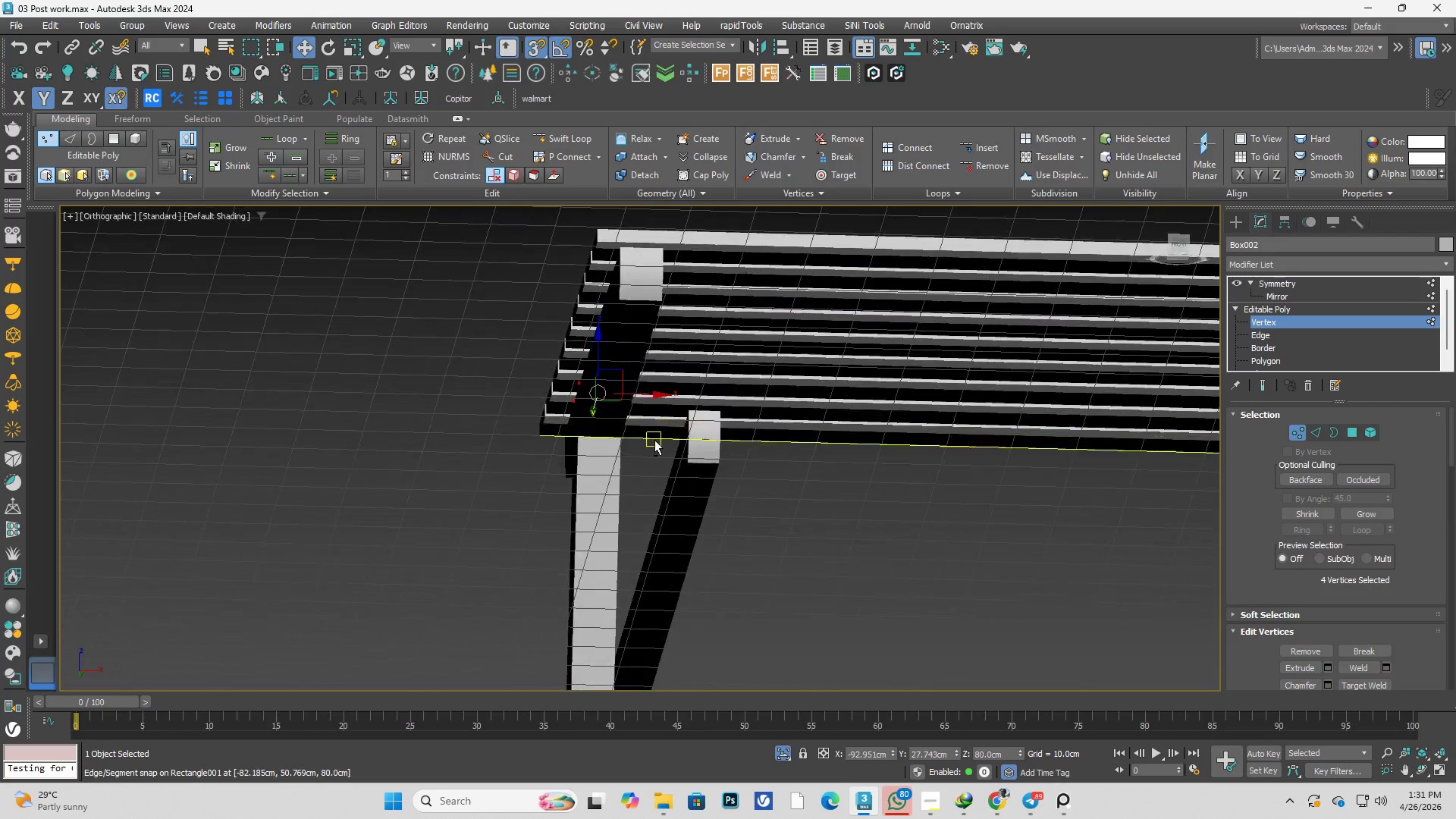 
left_click([1234, 220])
 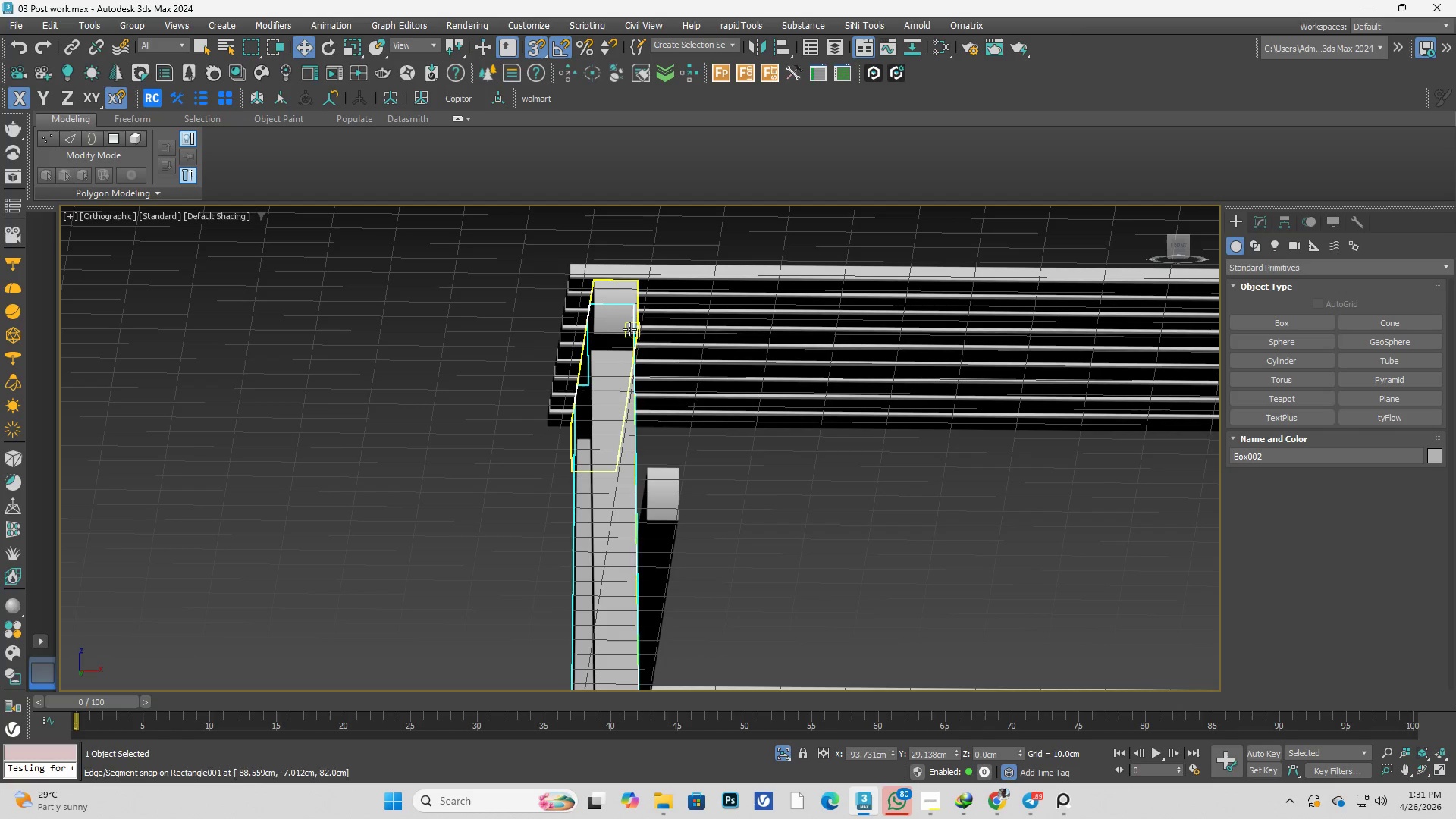 
left_click([618, 319])
 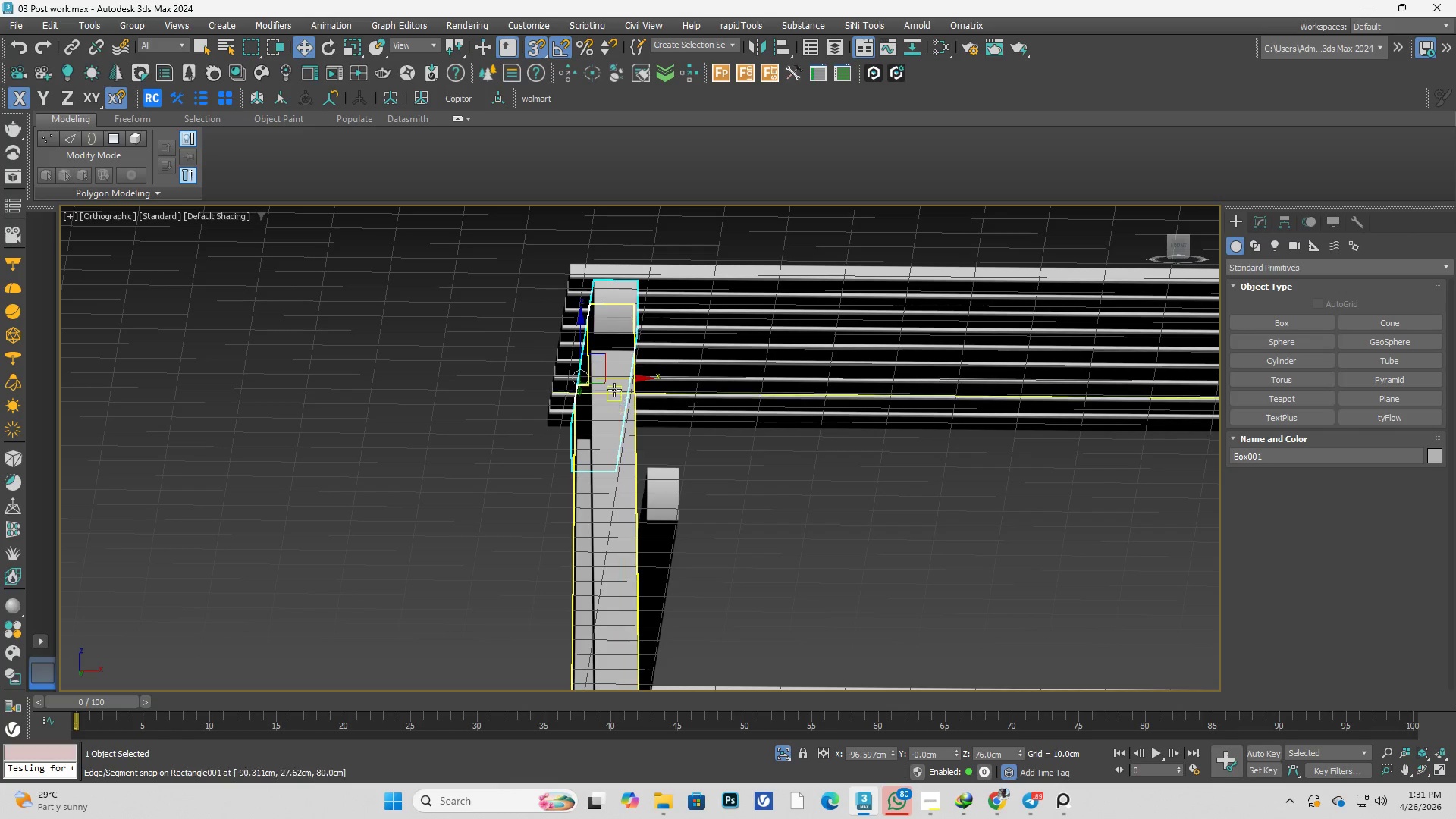 
scroll: coordinate [609, 374], scroll_direction: up, amount: 2.0
 